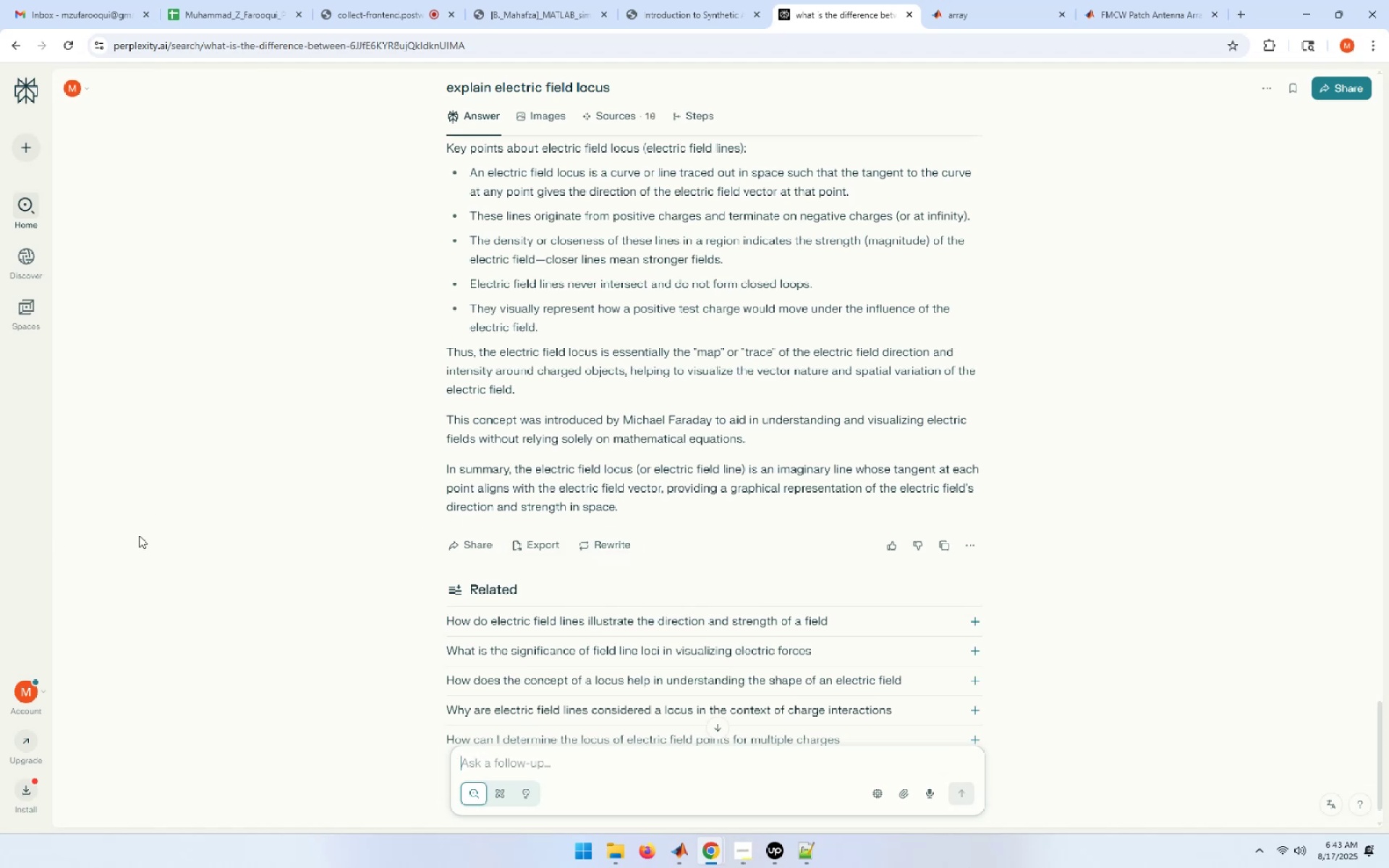 
left_click([679, 851])
 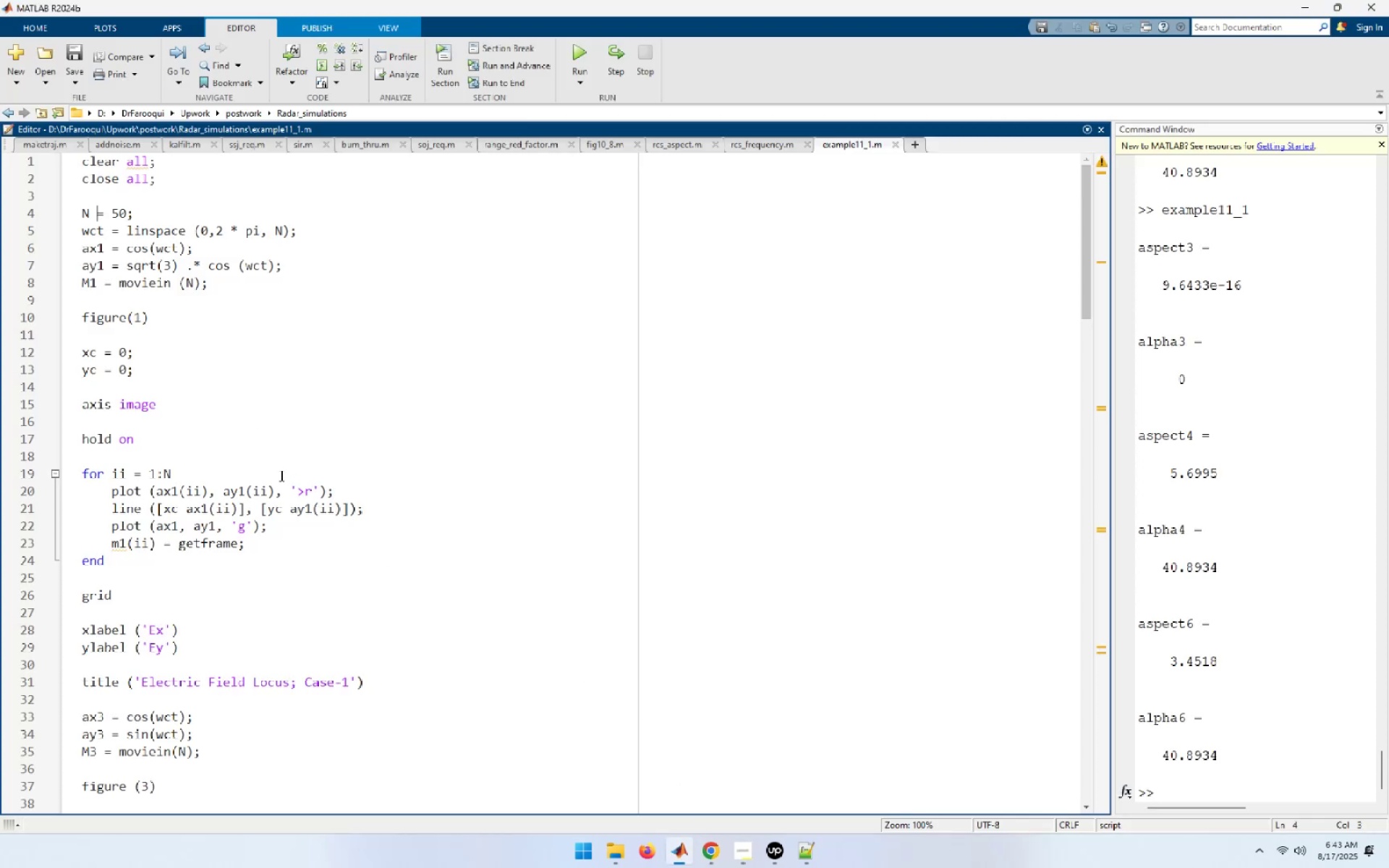 
scroll: coordinate [194, 287], scroll_direction: up, amount: 7.0
 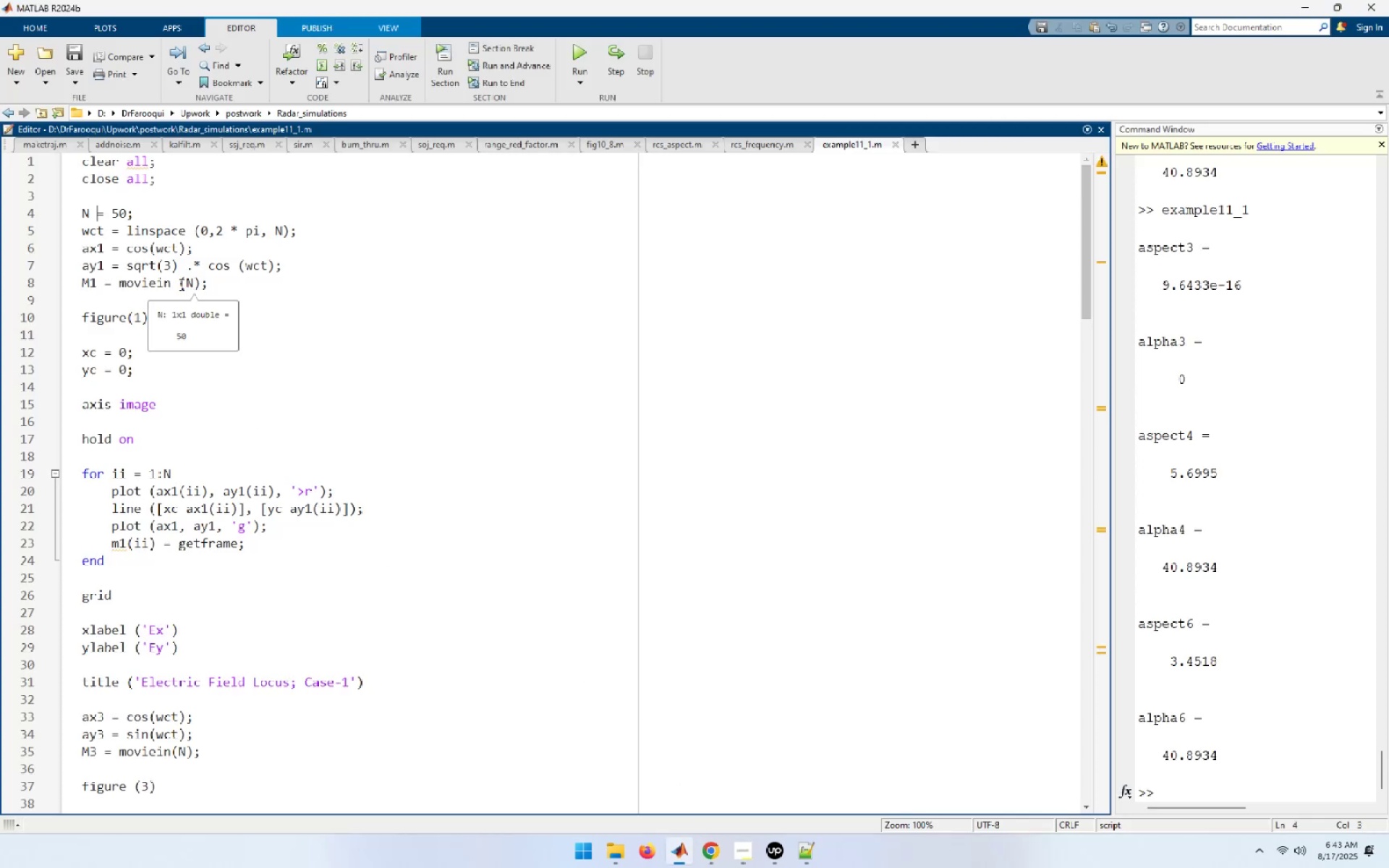 
key(Tab)
 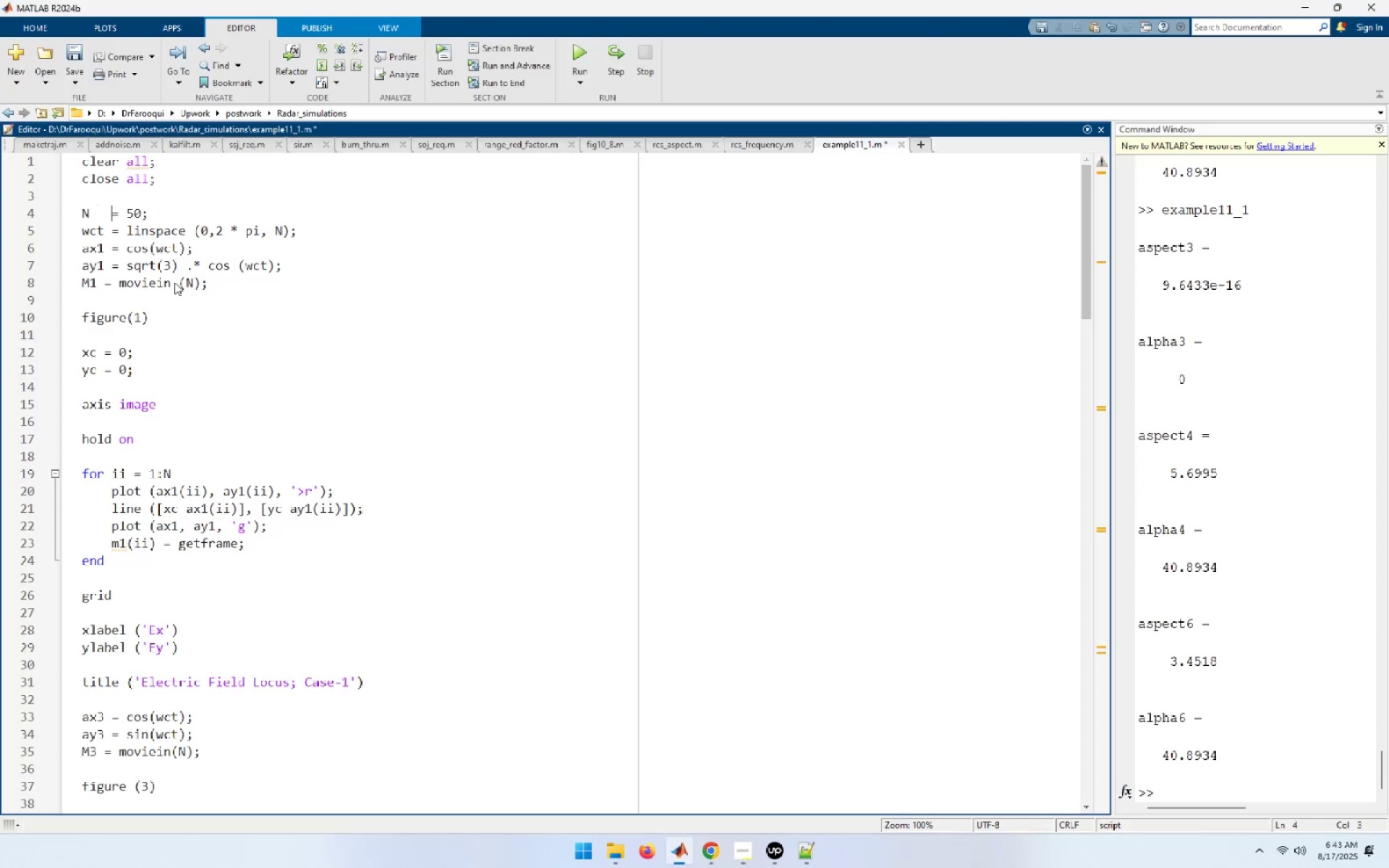 
key(Tab)
 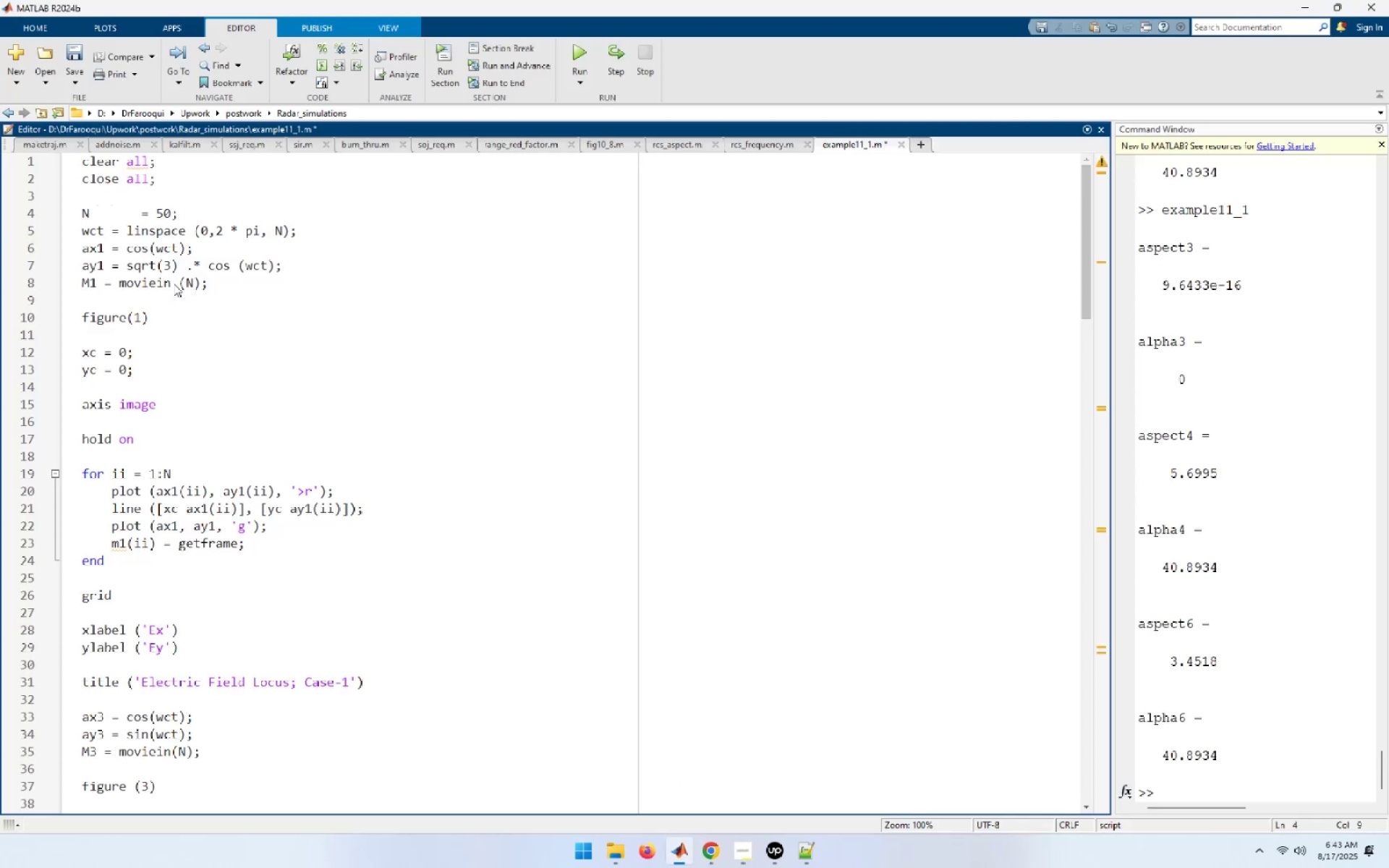 
key(Tab)
 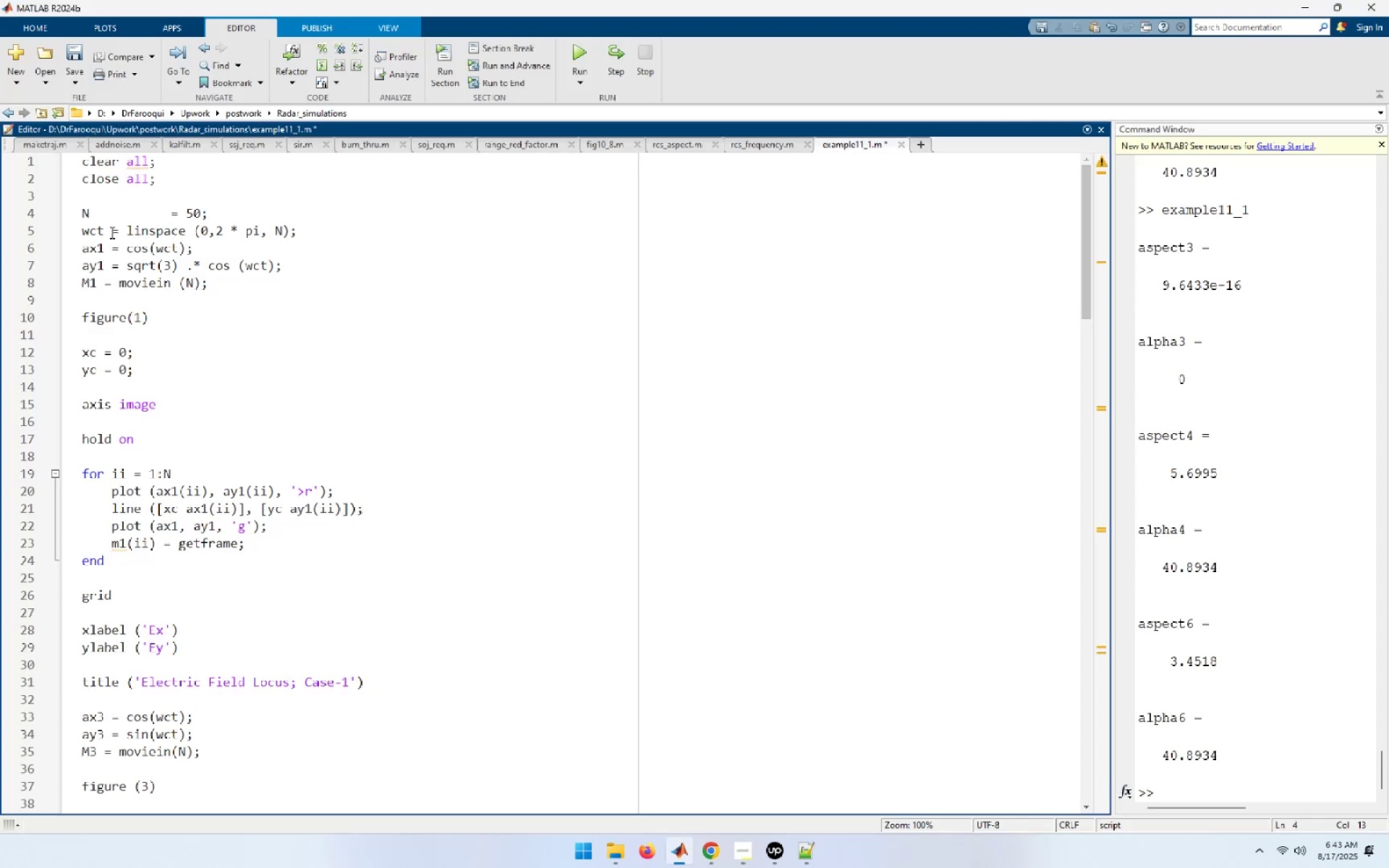 
left_click([111, 232])
 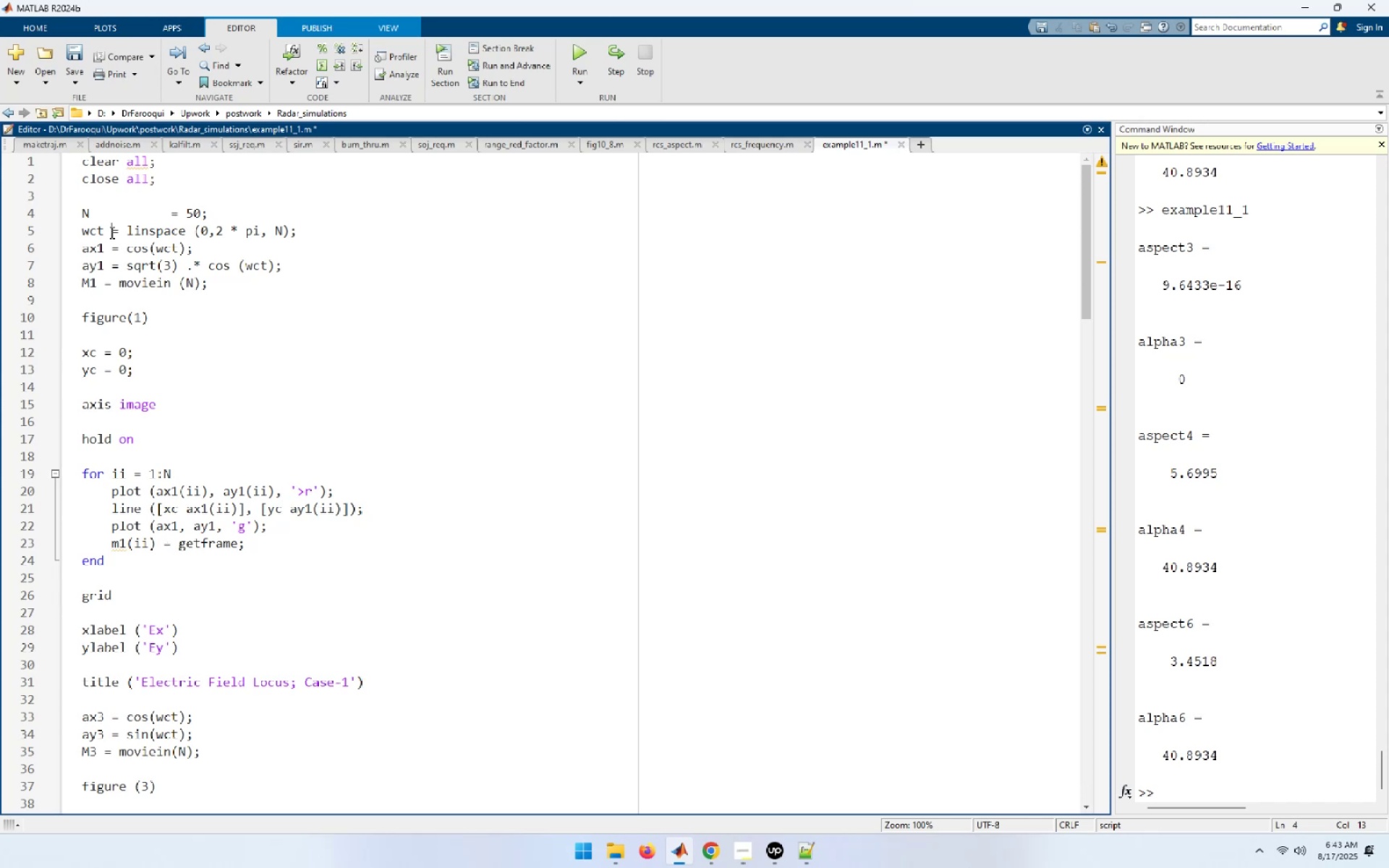 
key(Tab)
 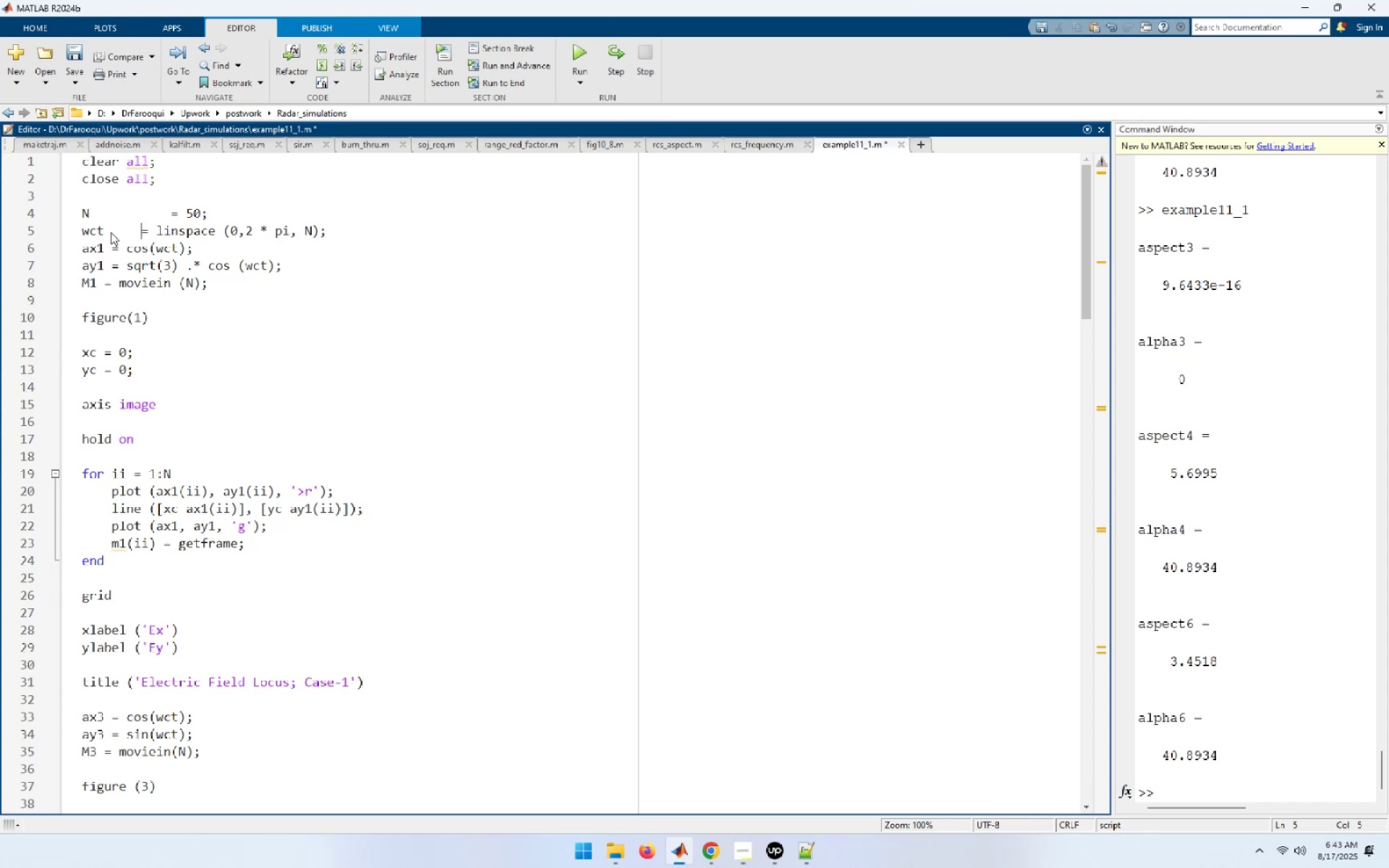 
key(Tab)
 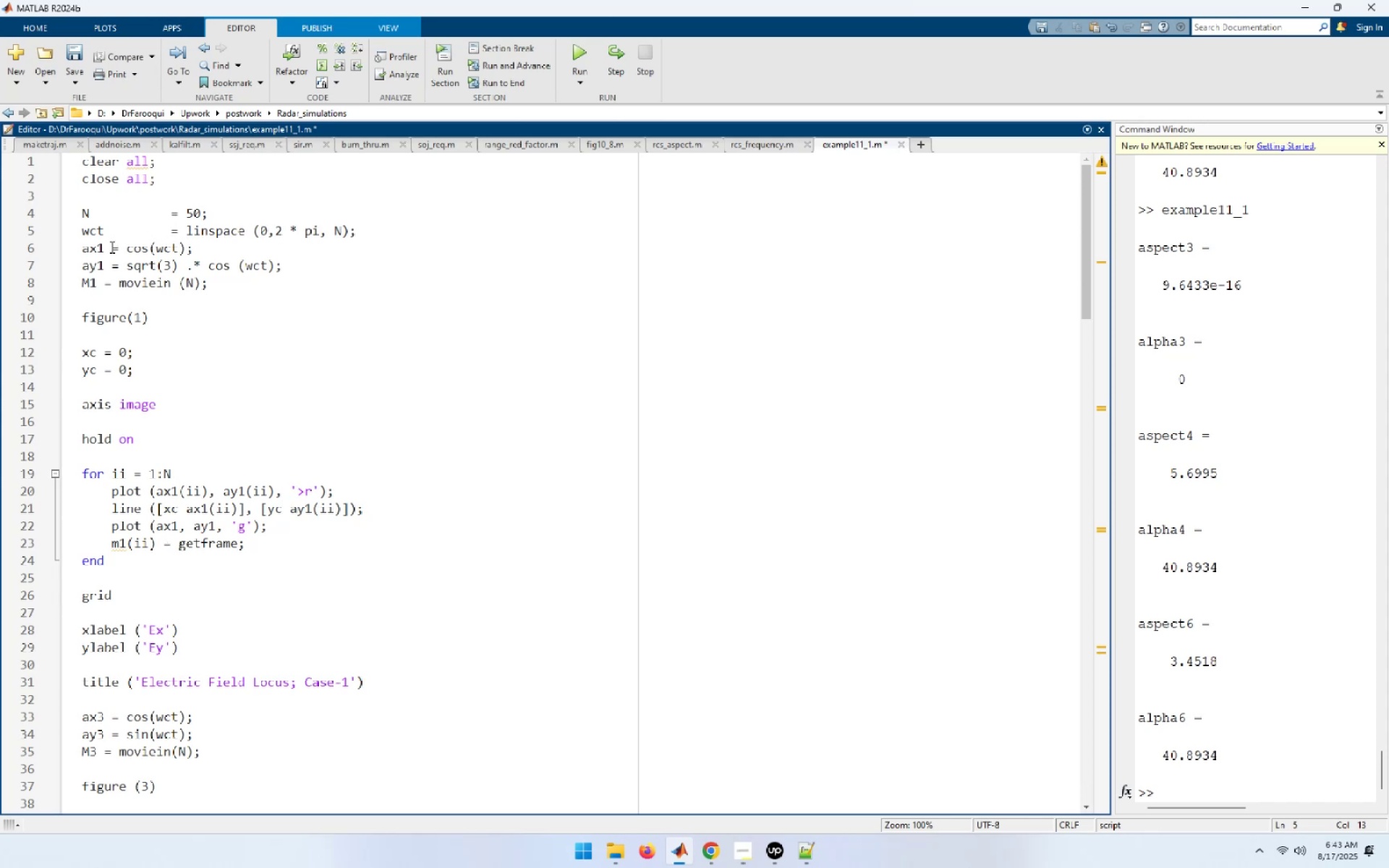 
left_click([111, 250])
 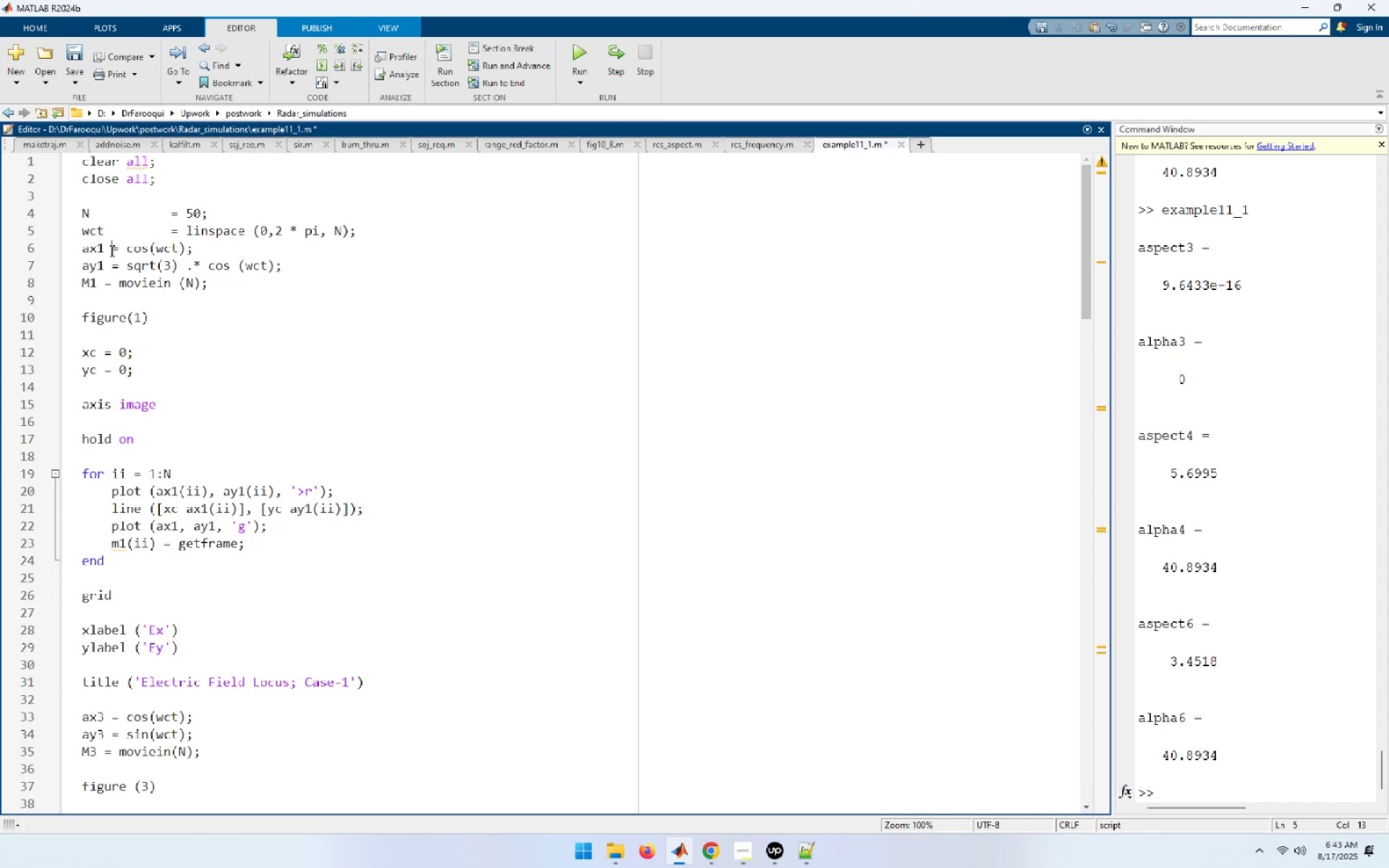 
key(Tab)
 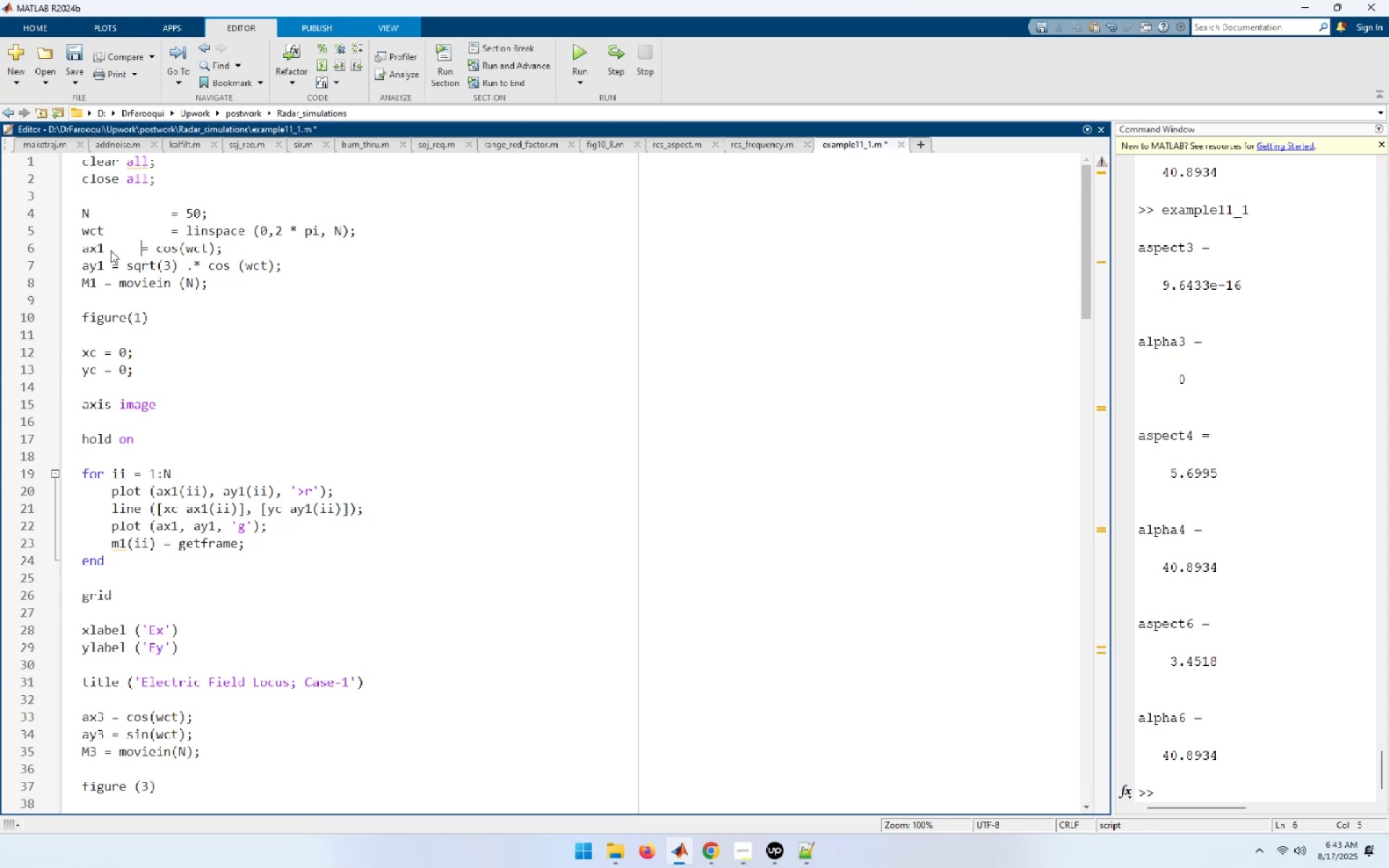 
key(Tab)
 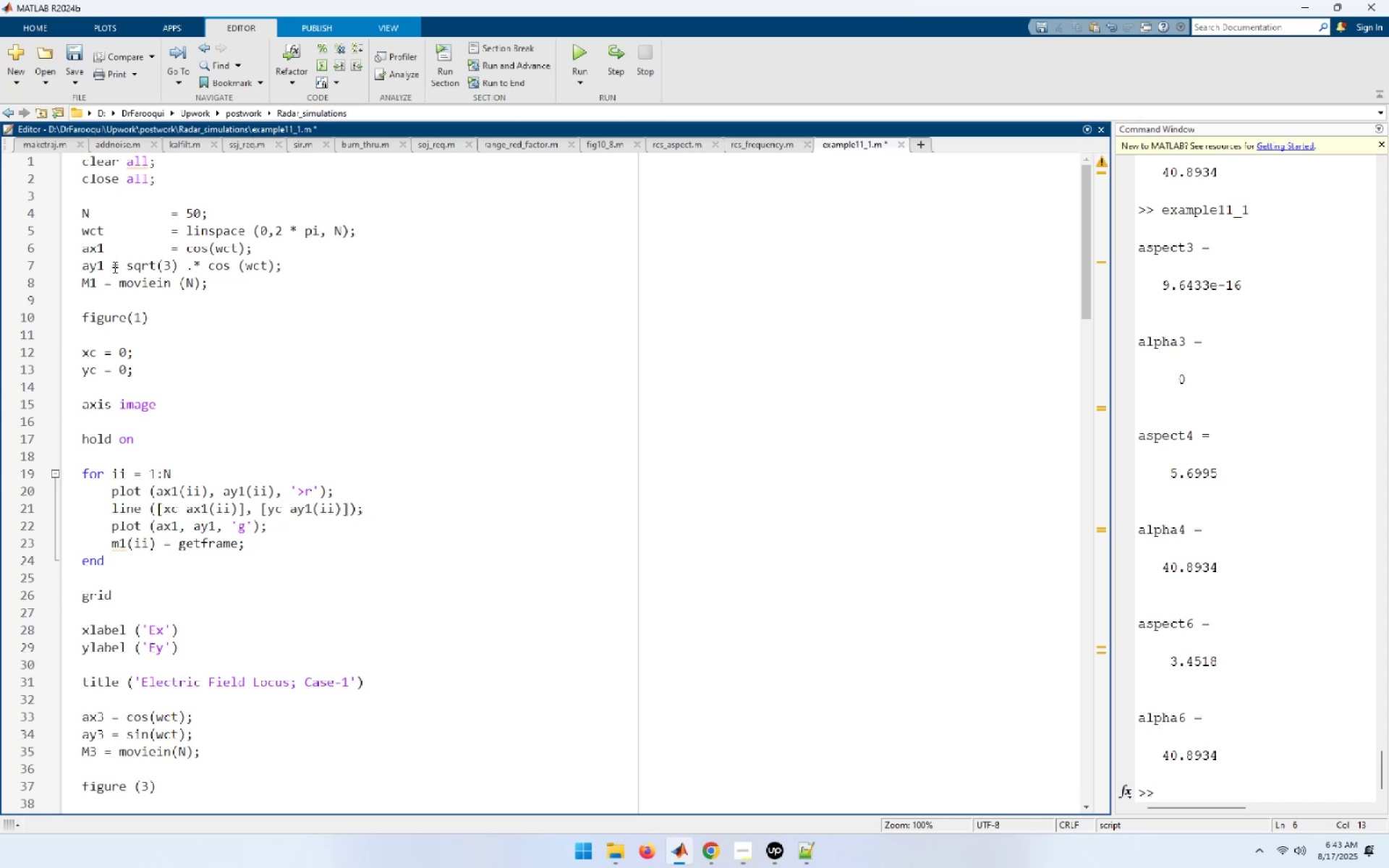 
left_click([114, 267])
 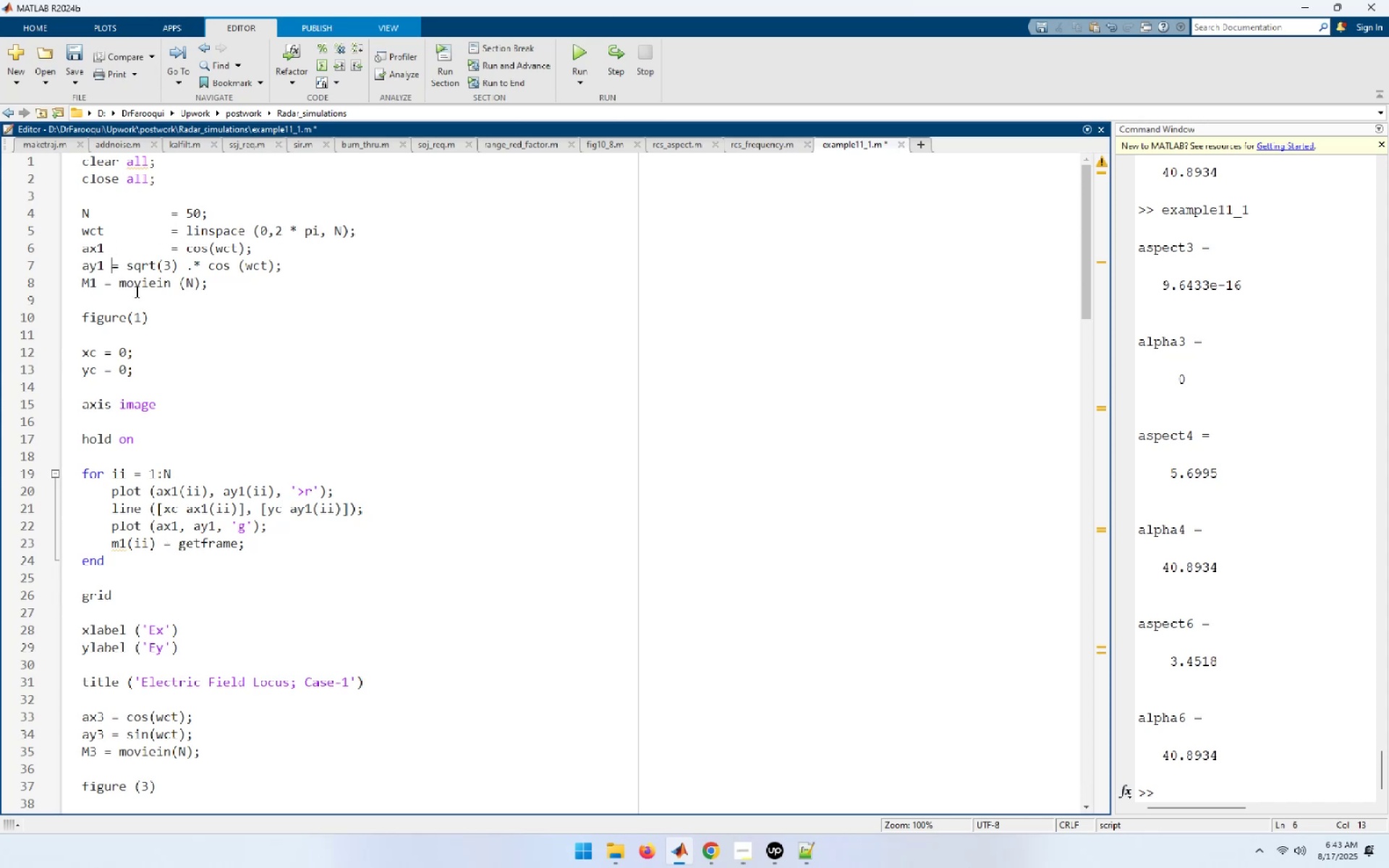 
key(Tab)
 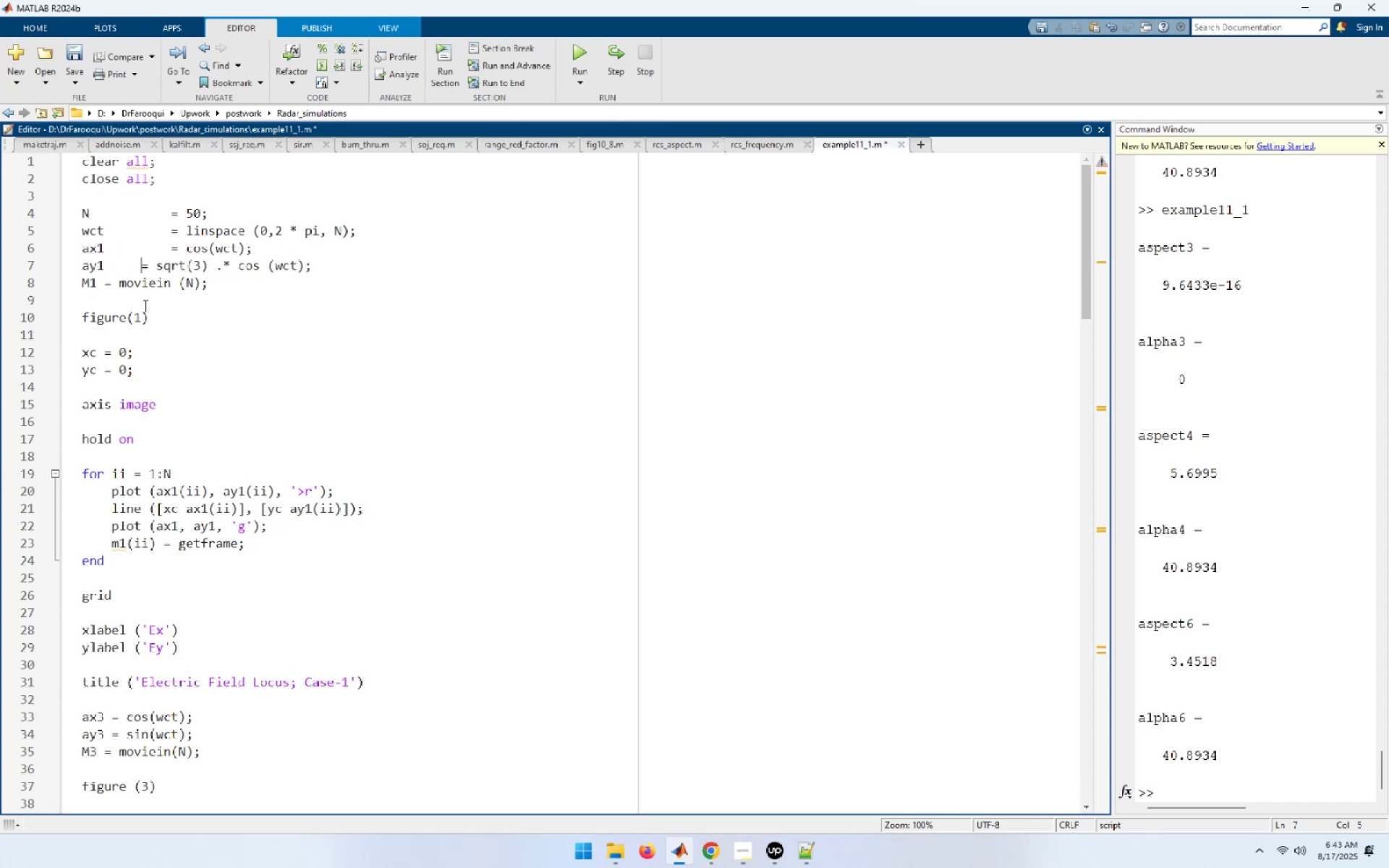 
key(Tab)
 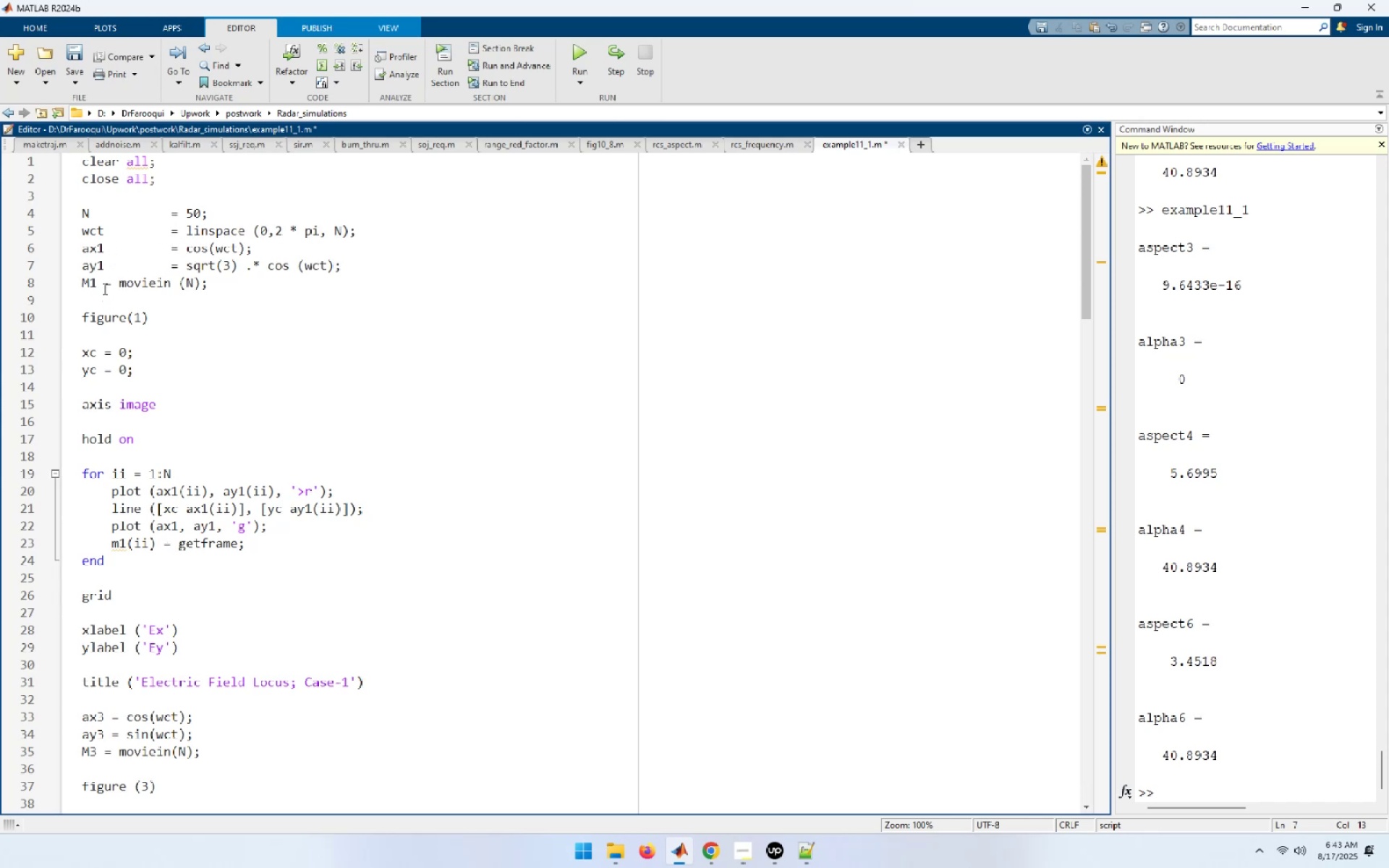 
left_click([105, 285])
 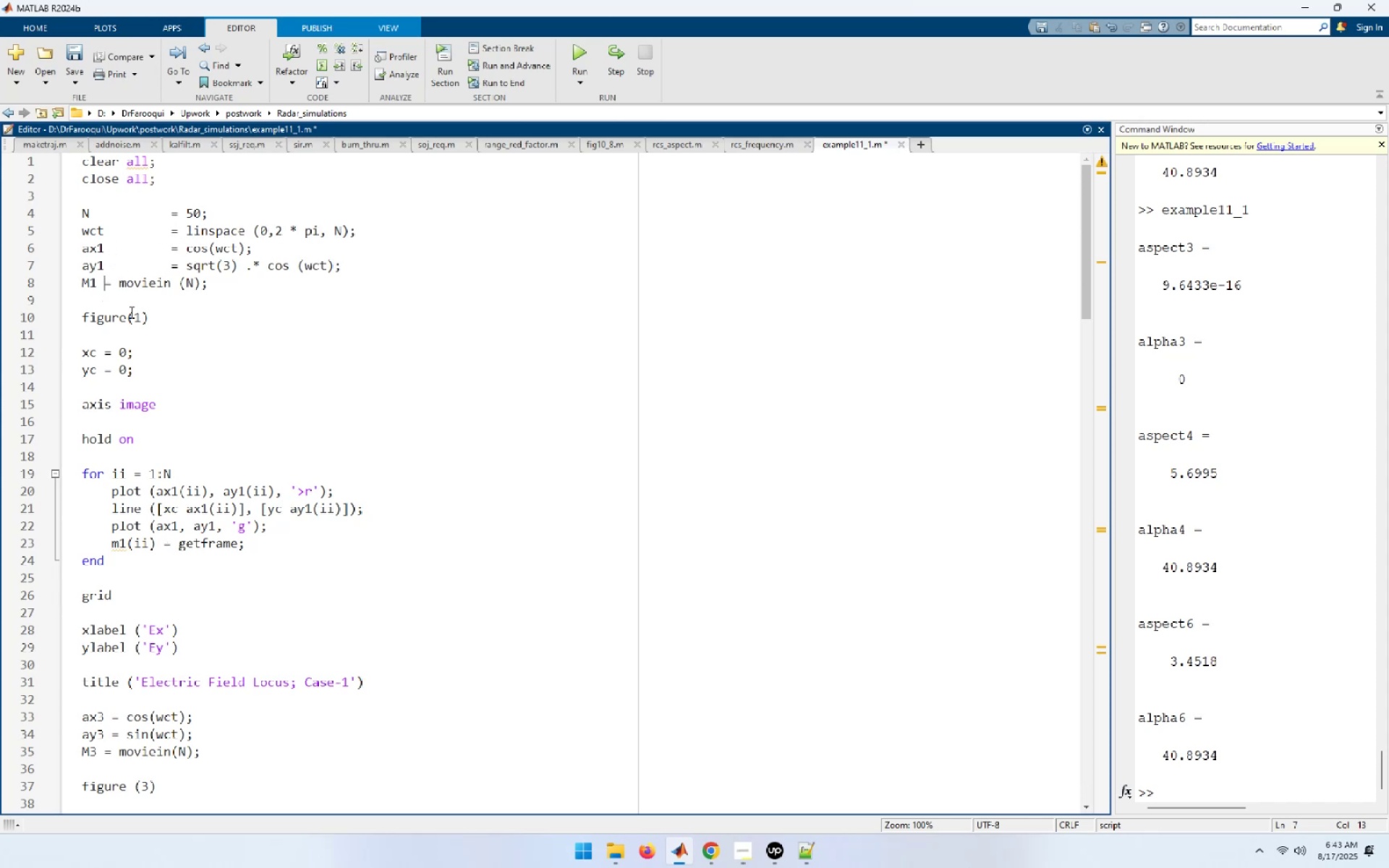 
key(Tab)
 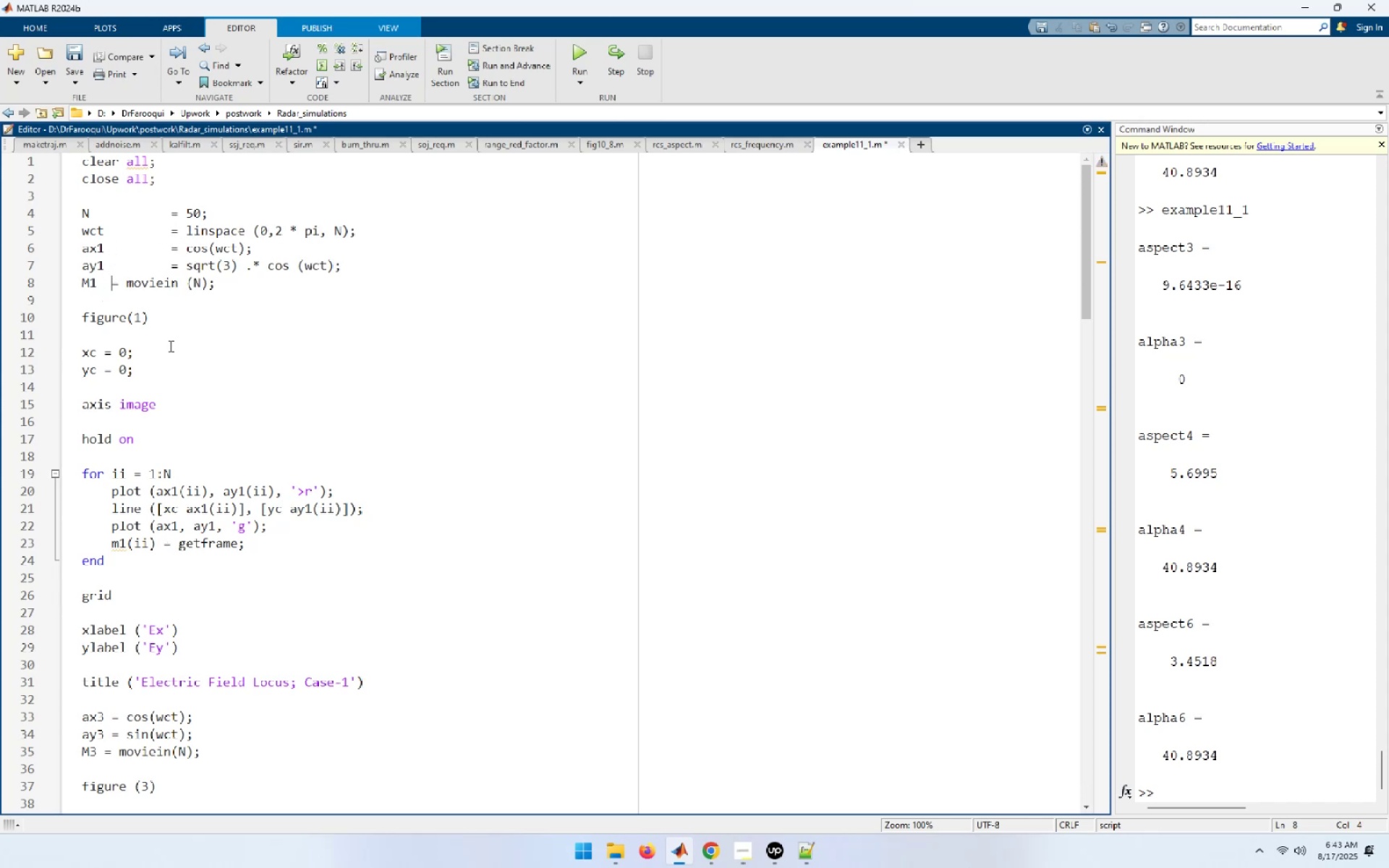 
key(Tab)
 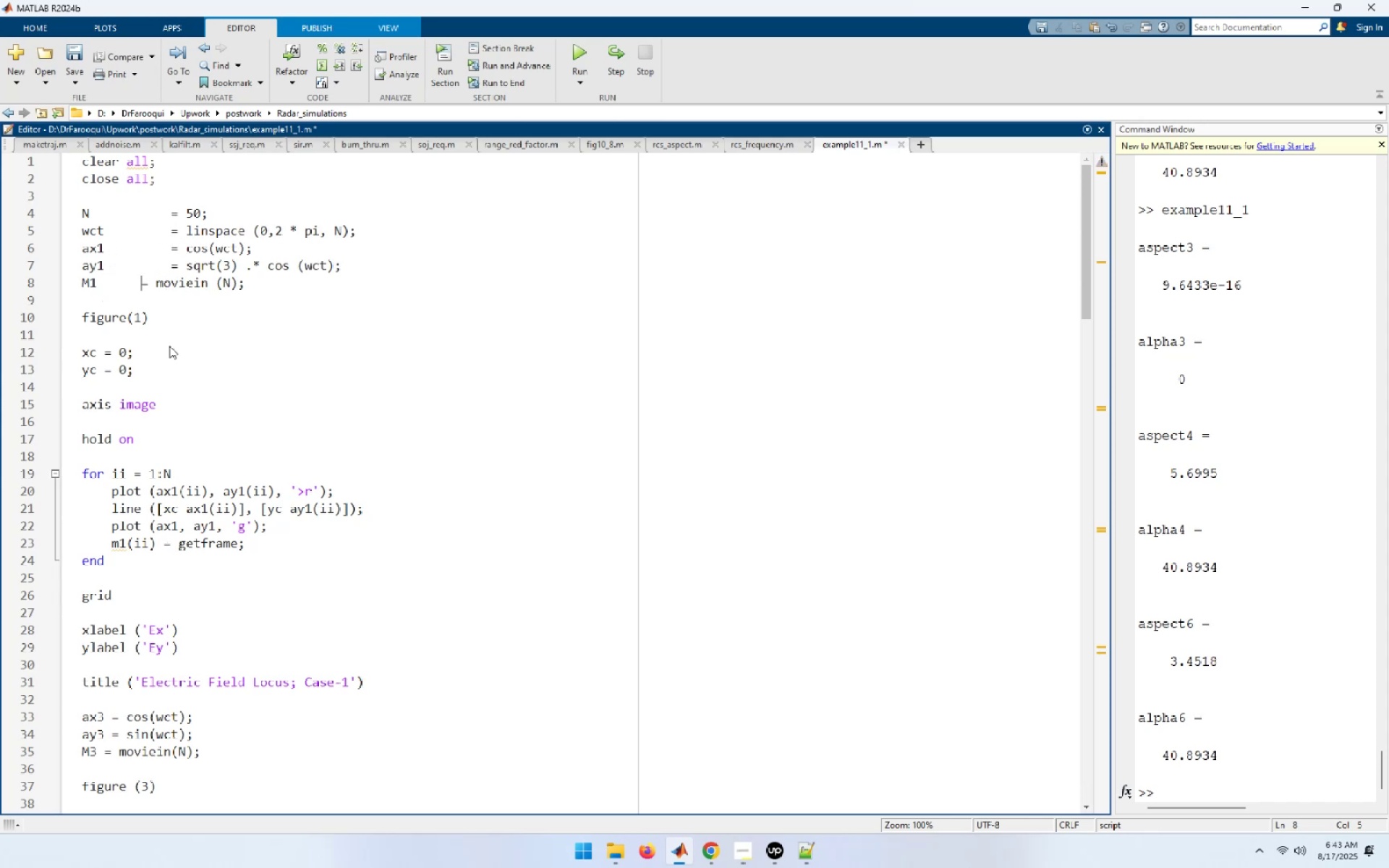 
key(Tab)
 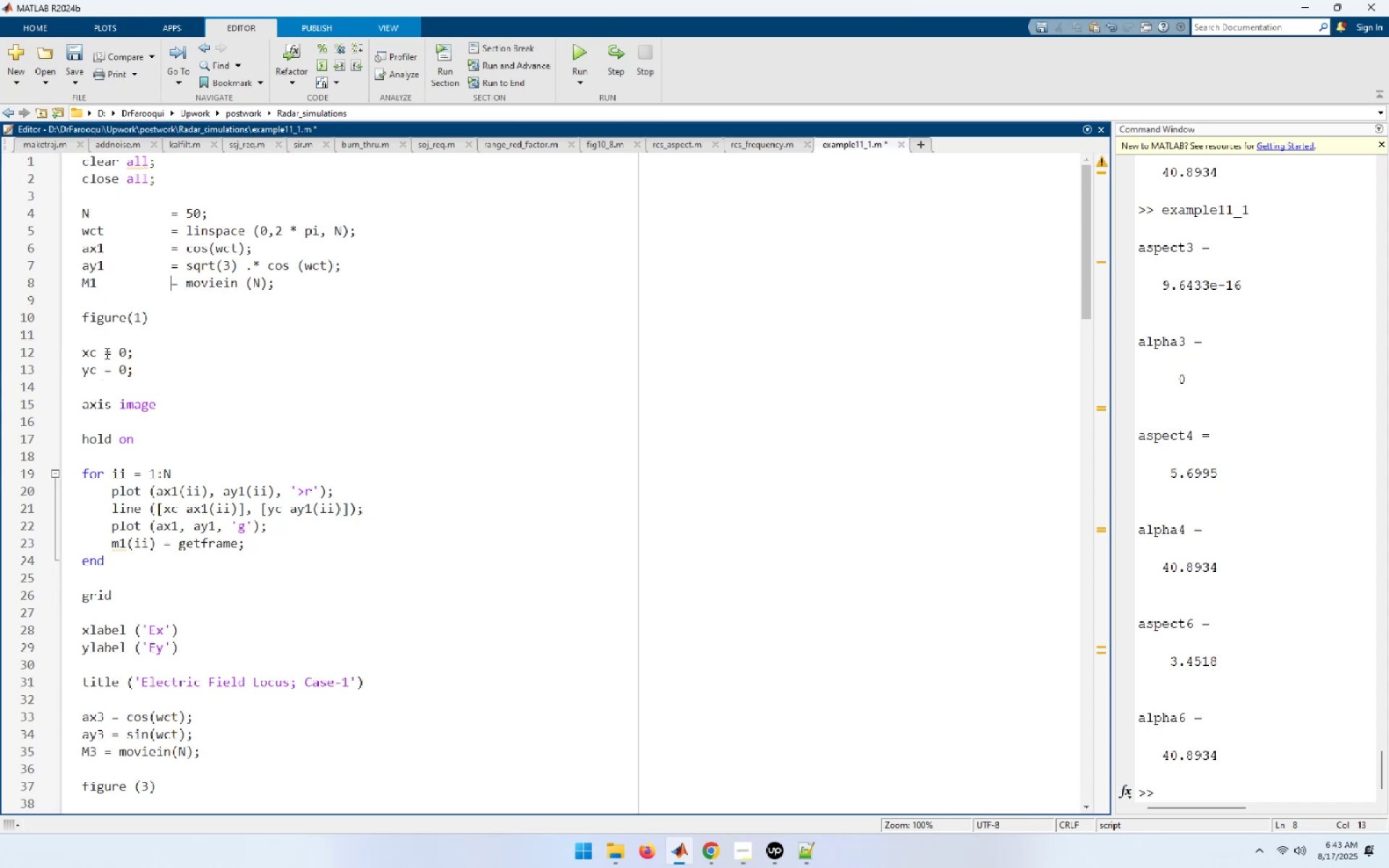 
left_click([106, 353])
 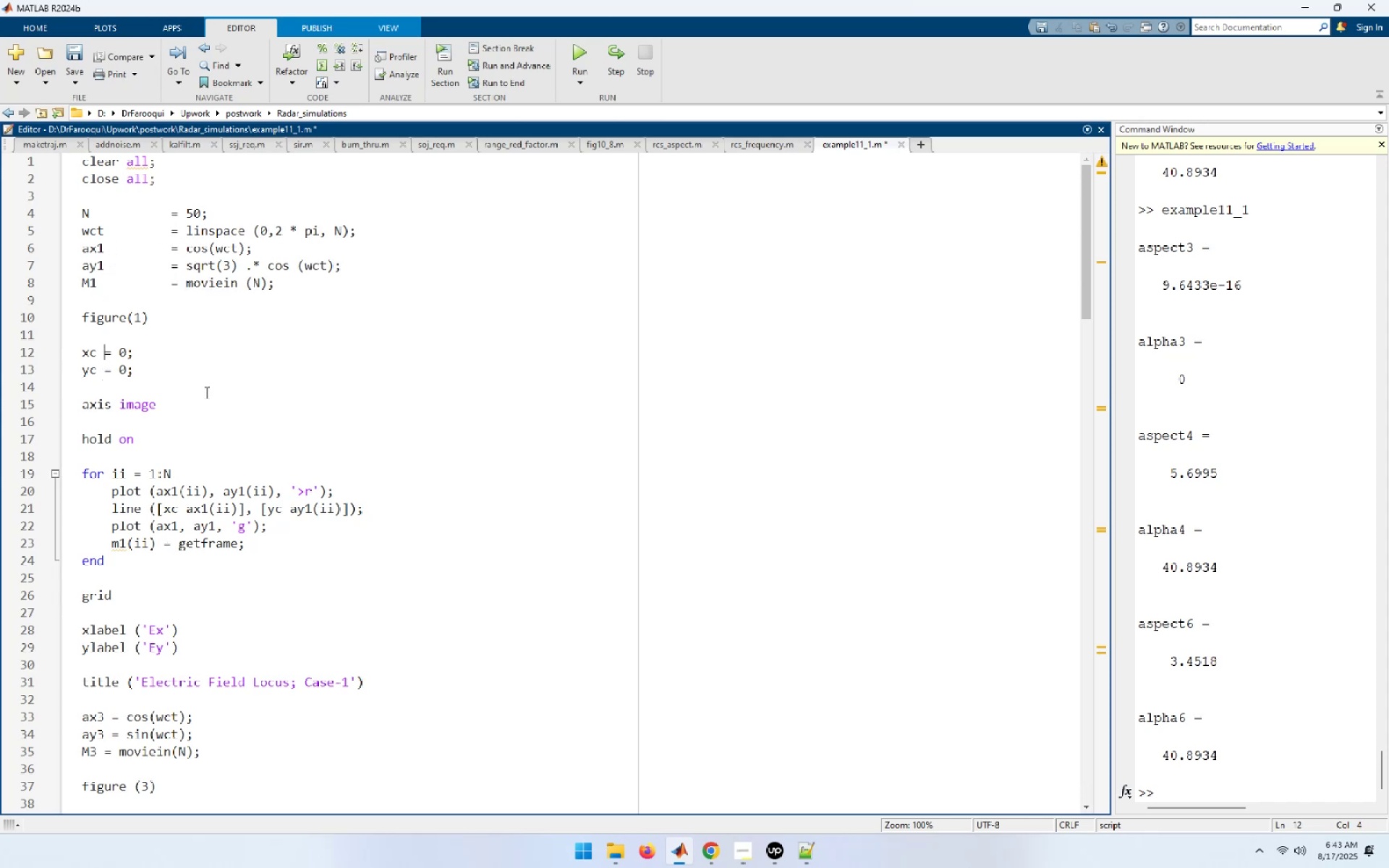 
key(Tab)
 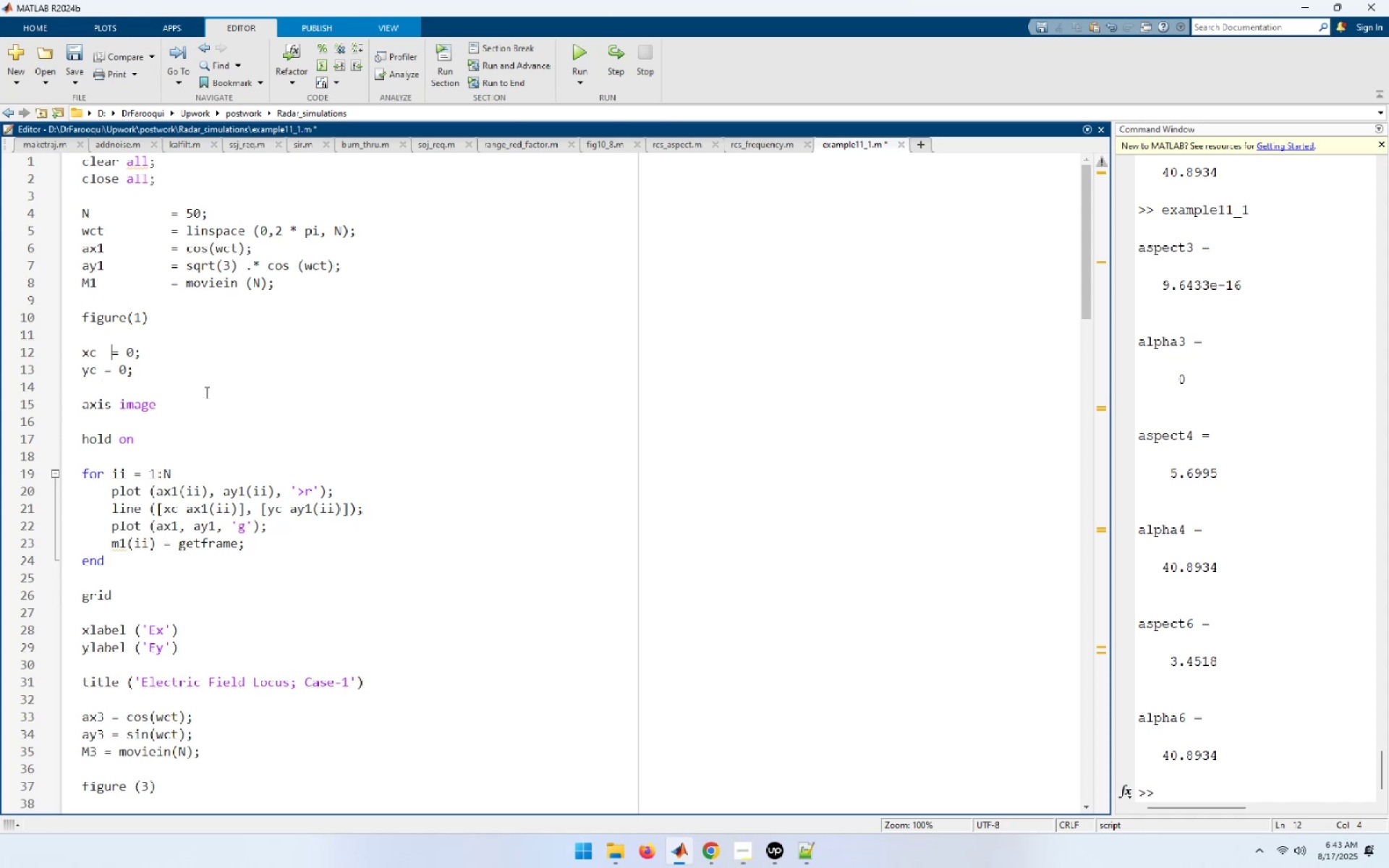 
key(Tab)
 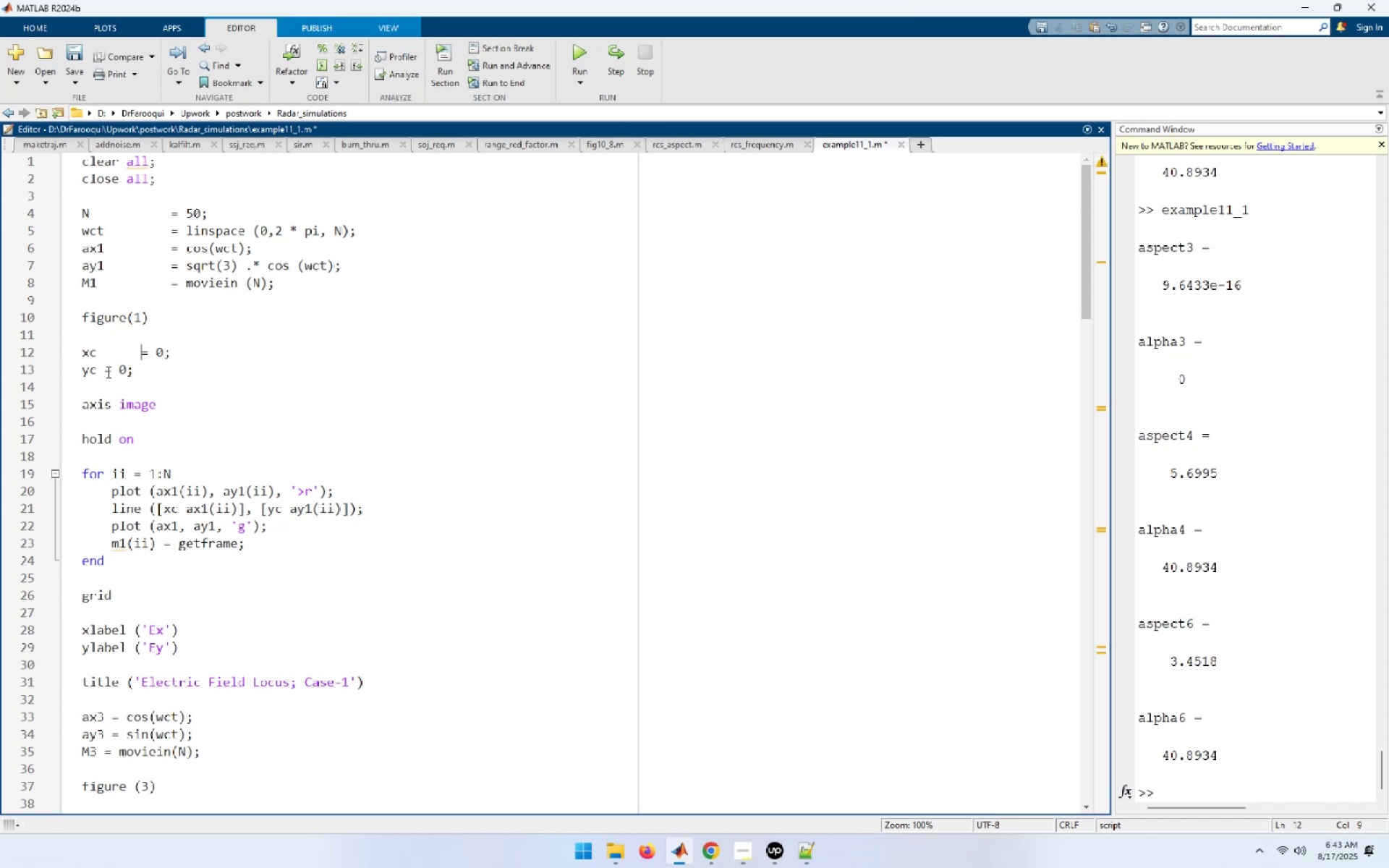 
left_click([106, 371])
 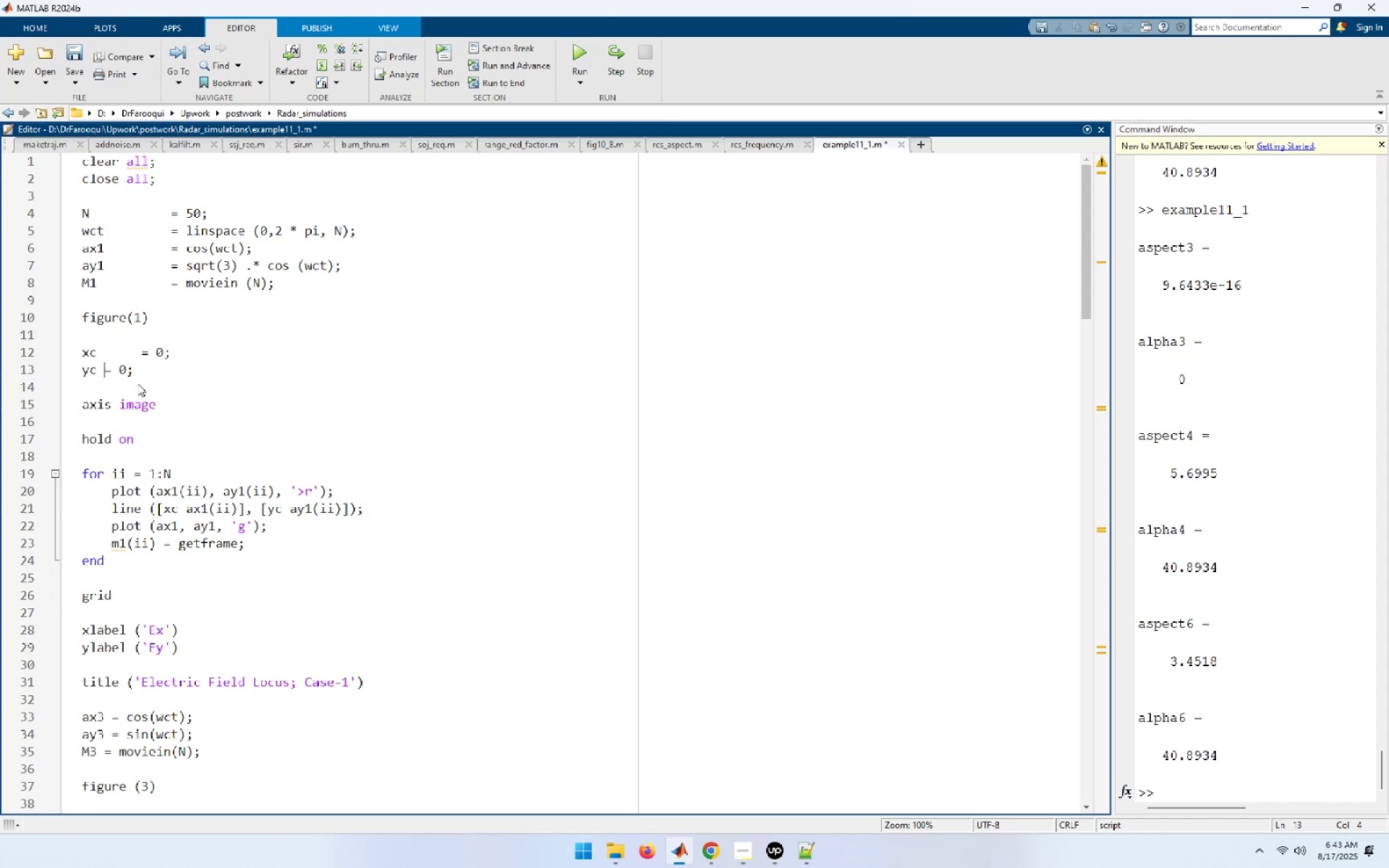 
key(Tab)
 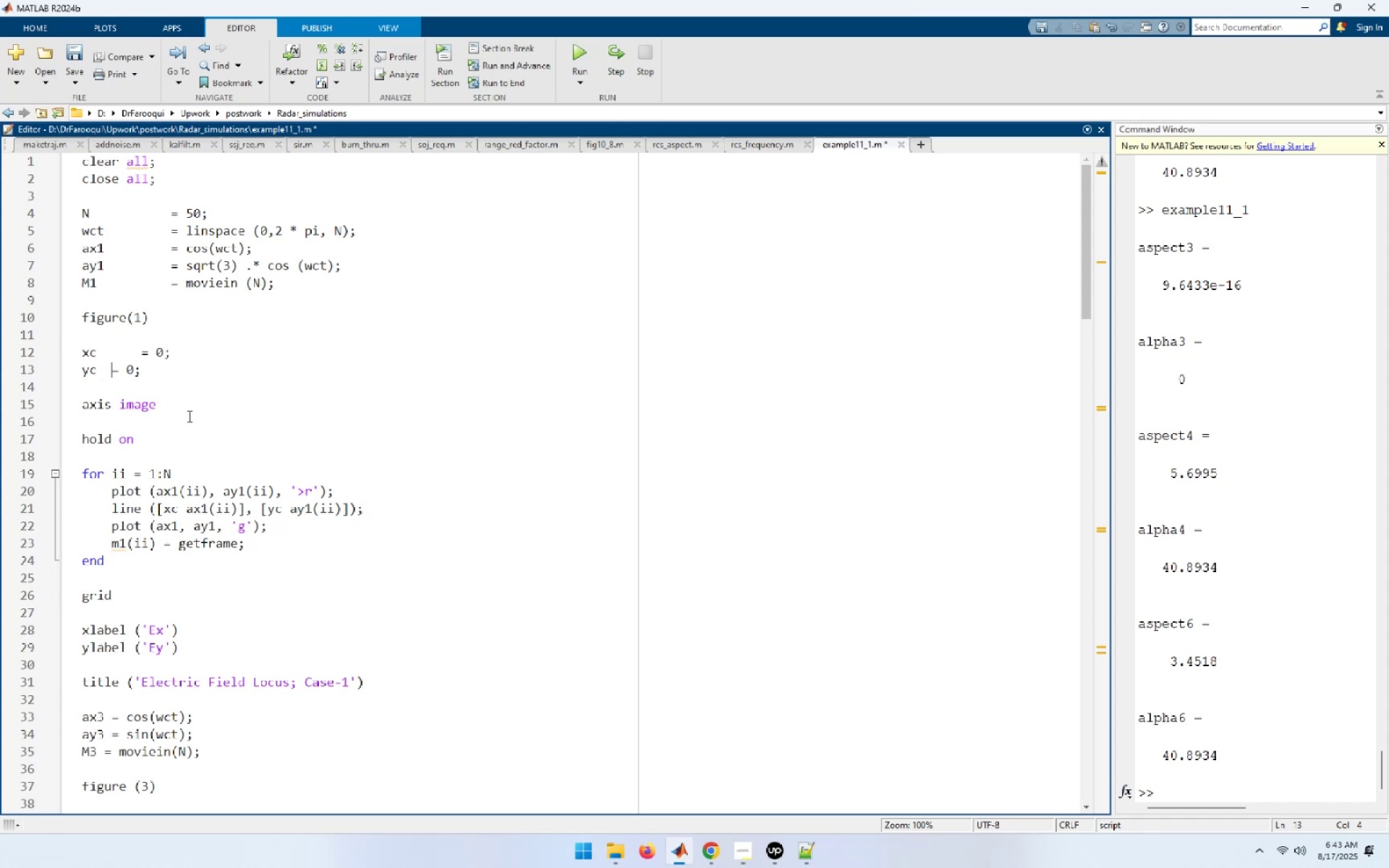 
key(Tab)
 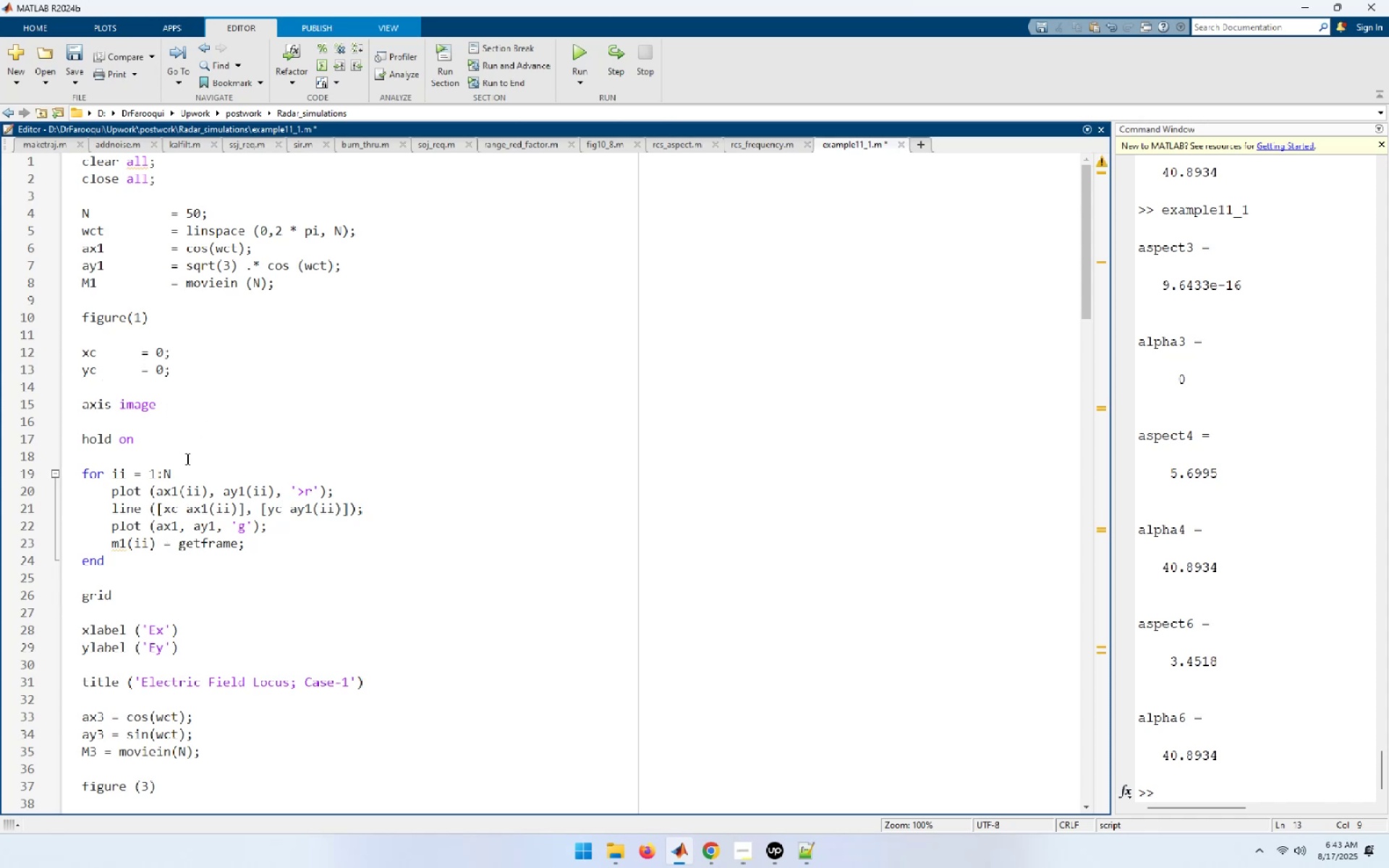 
scroll: coordinate [186, 459], scroll_direction: down, amount: 2.0
 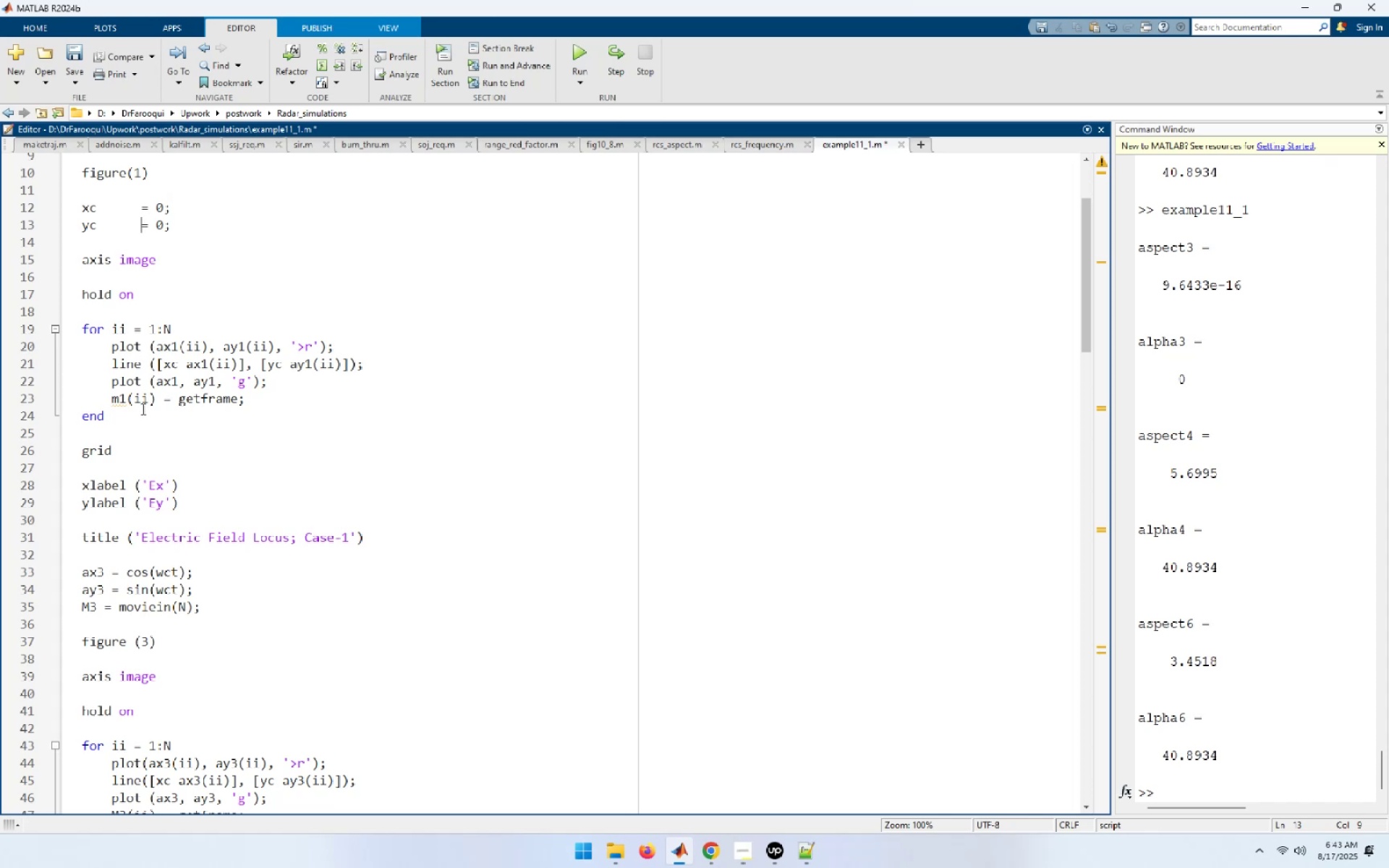 
wait(7.18)
 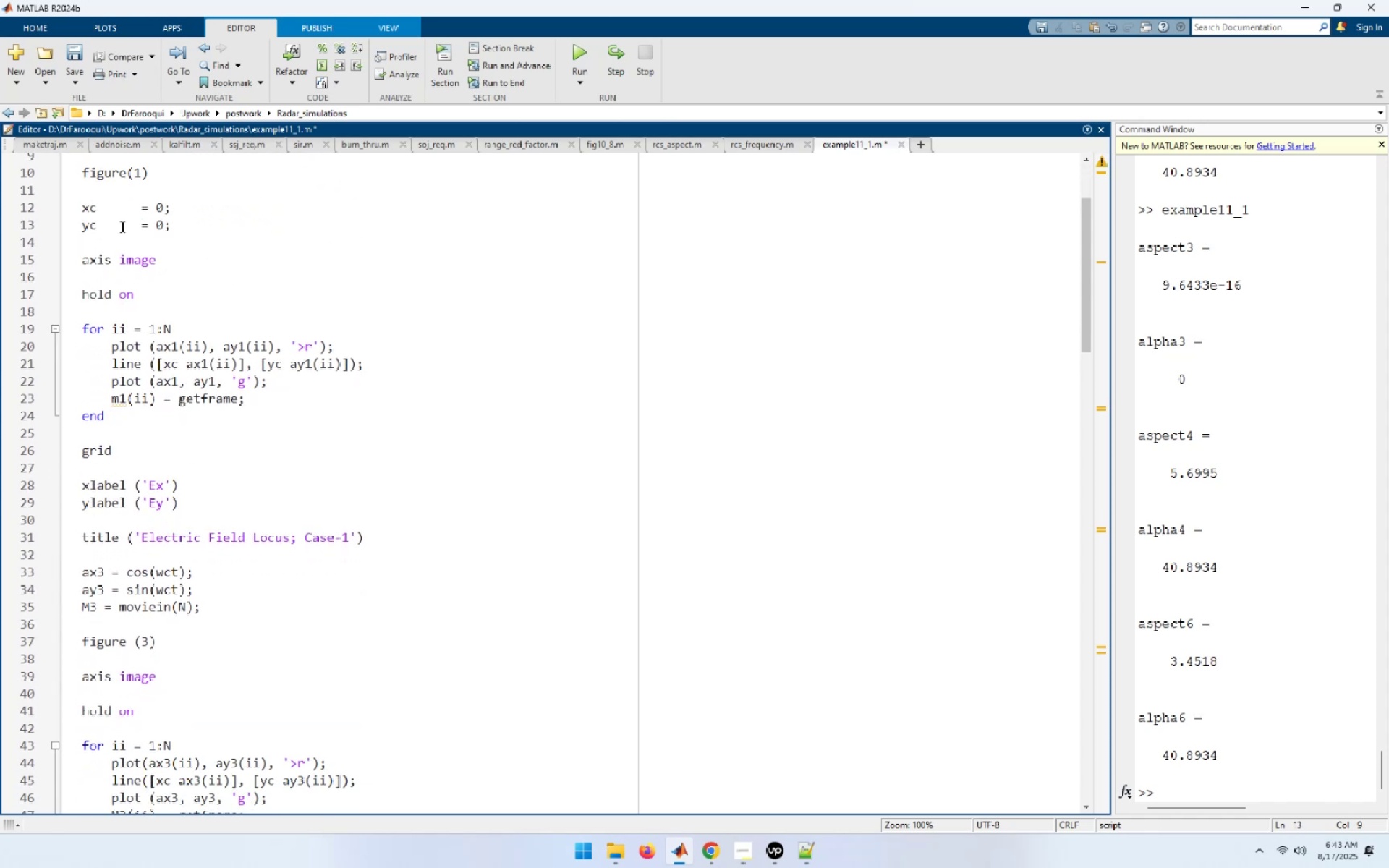 
scroll: coordinate [145, 427], scroll_direction: down, amount: 3.0
 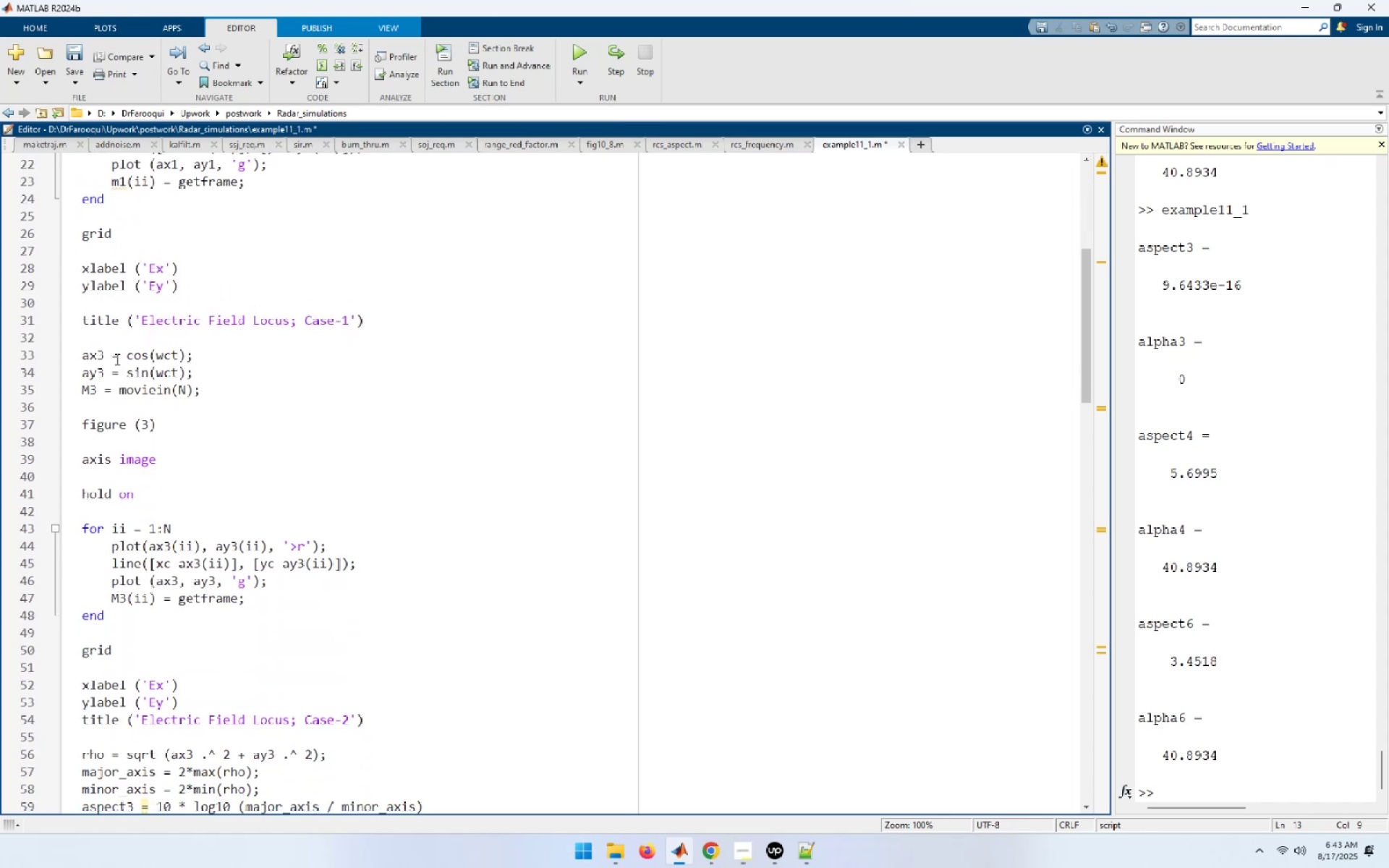 
left_click([114, 359])
 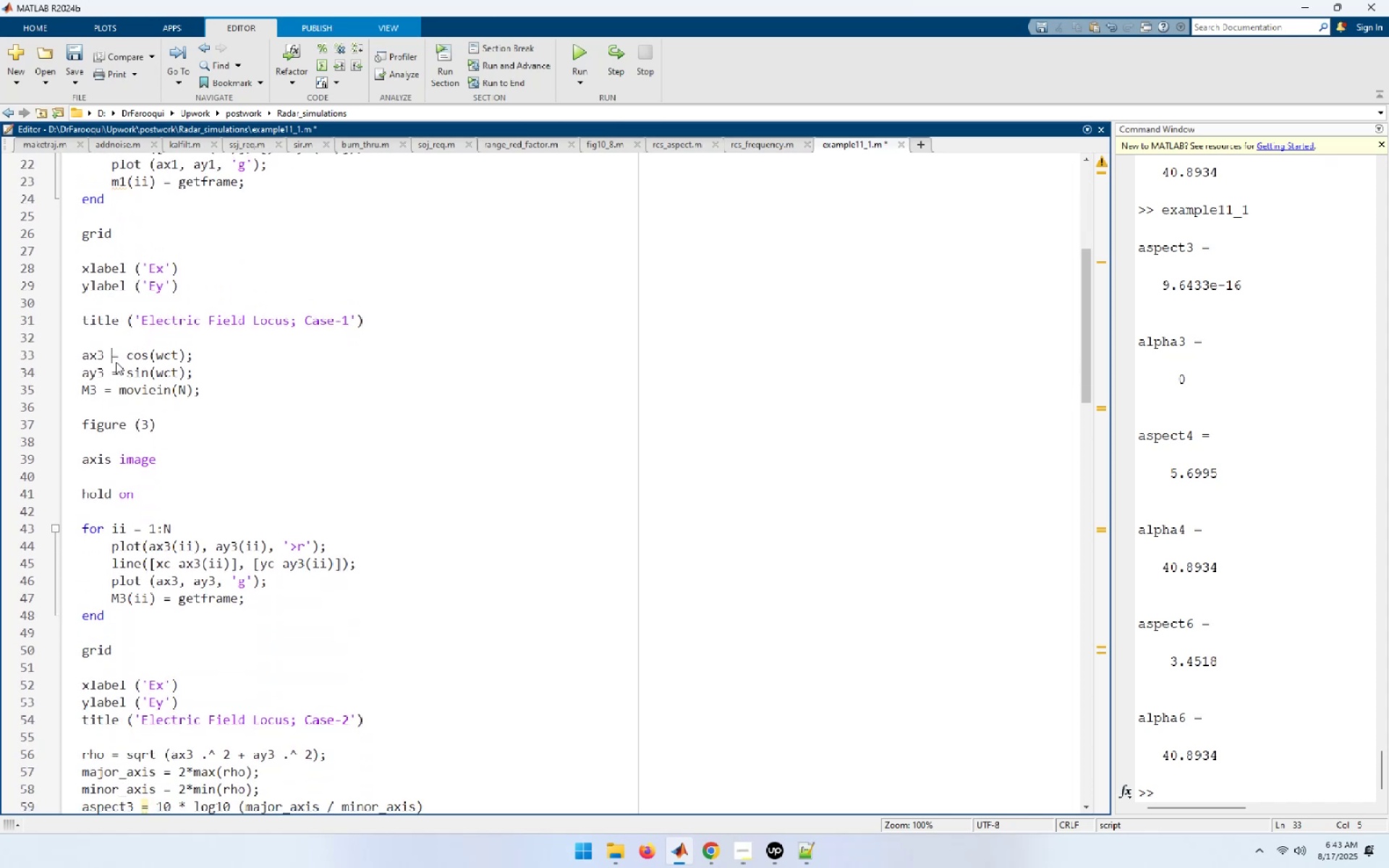 
key(Tab)
 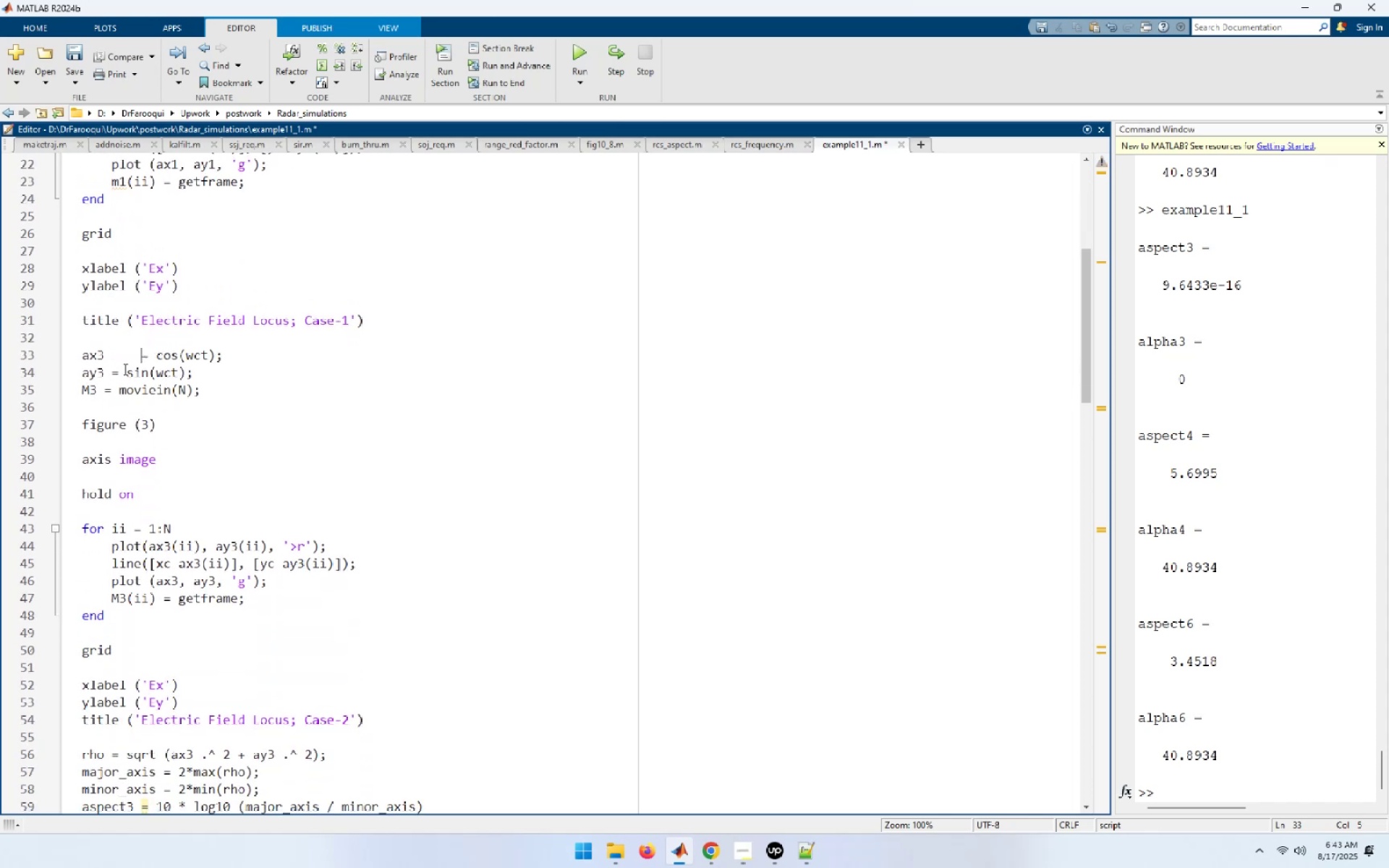 
key(Tab)
 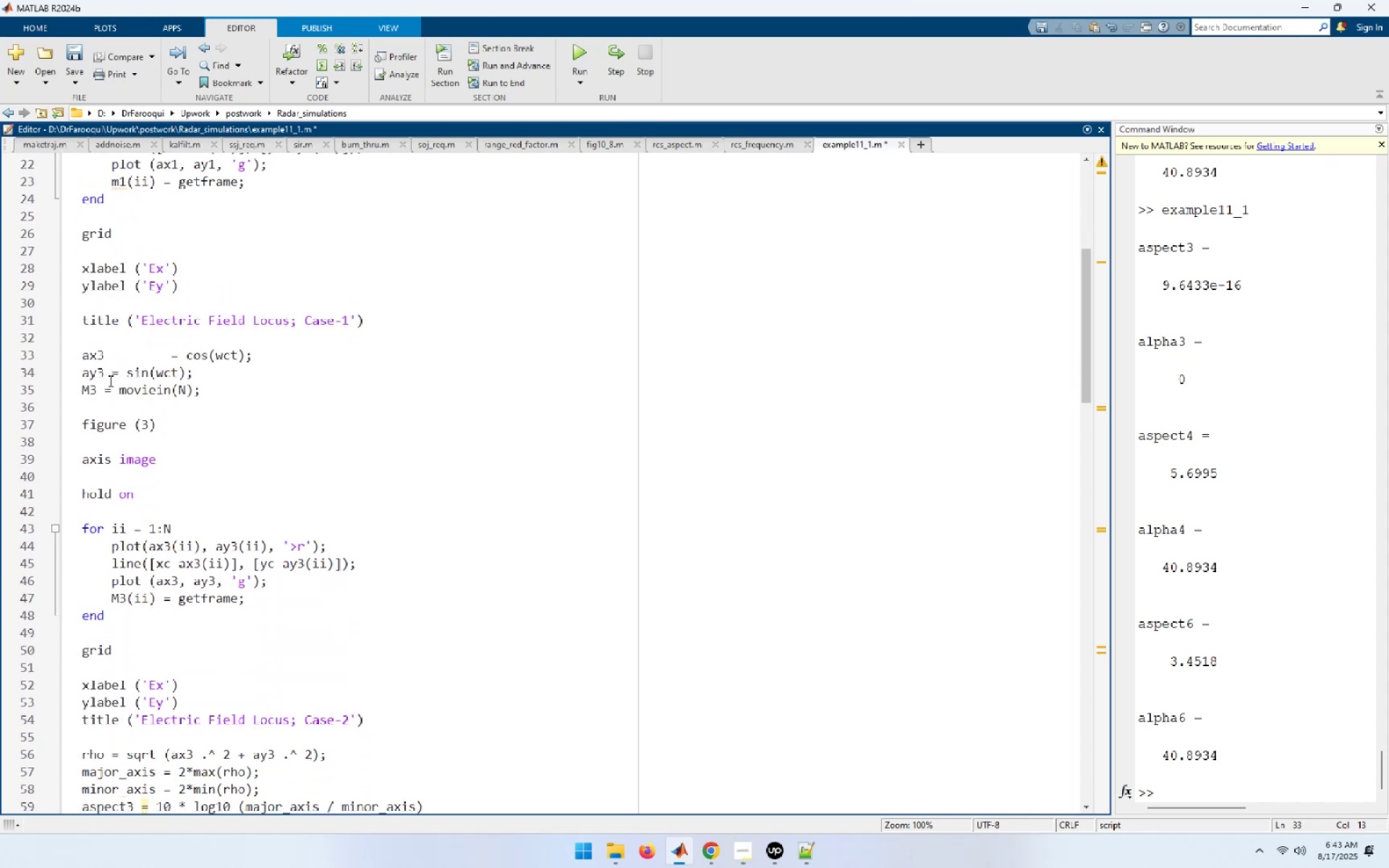 
left_click([111, 375])
 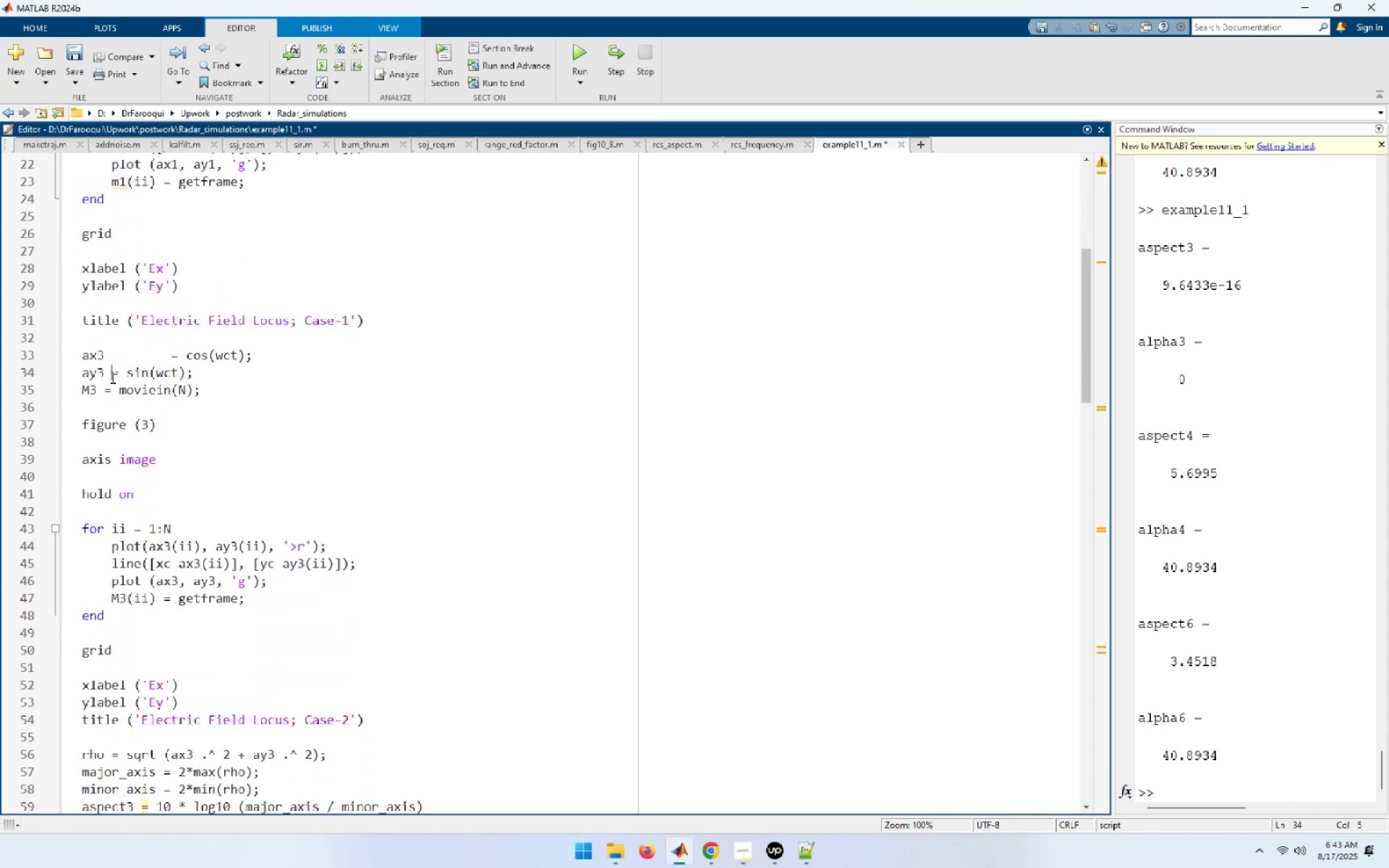 
key(Tab)
 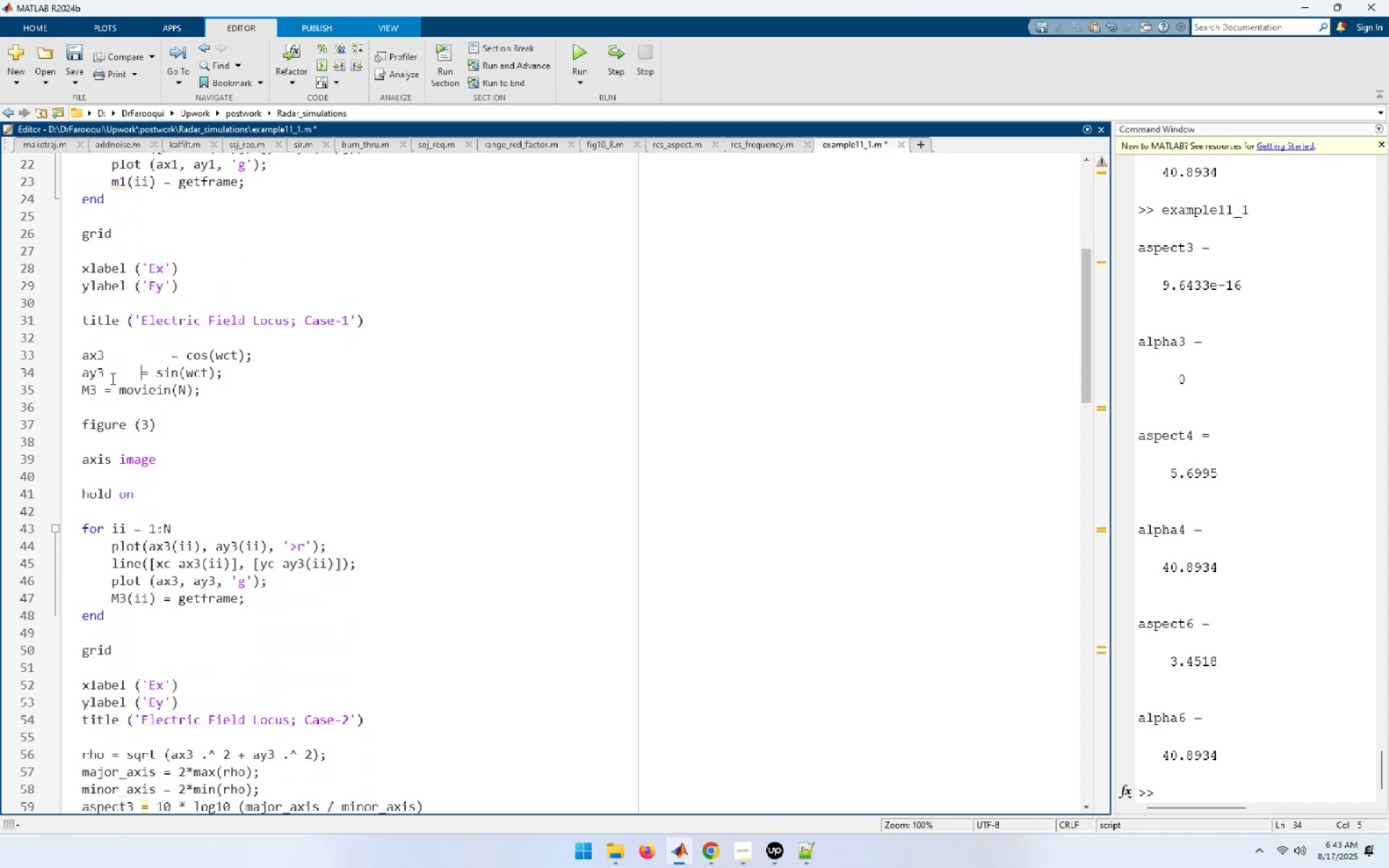 
key(Tab)
 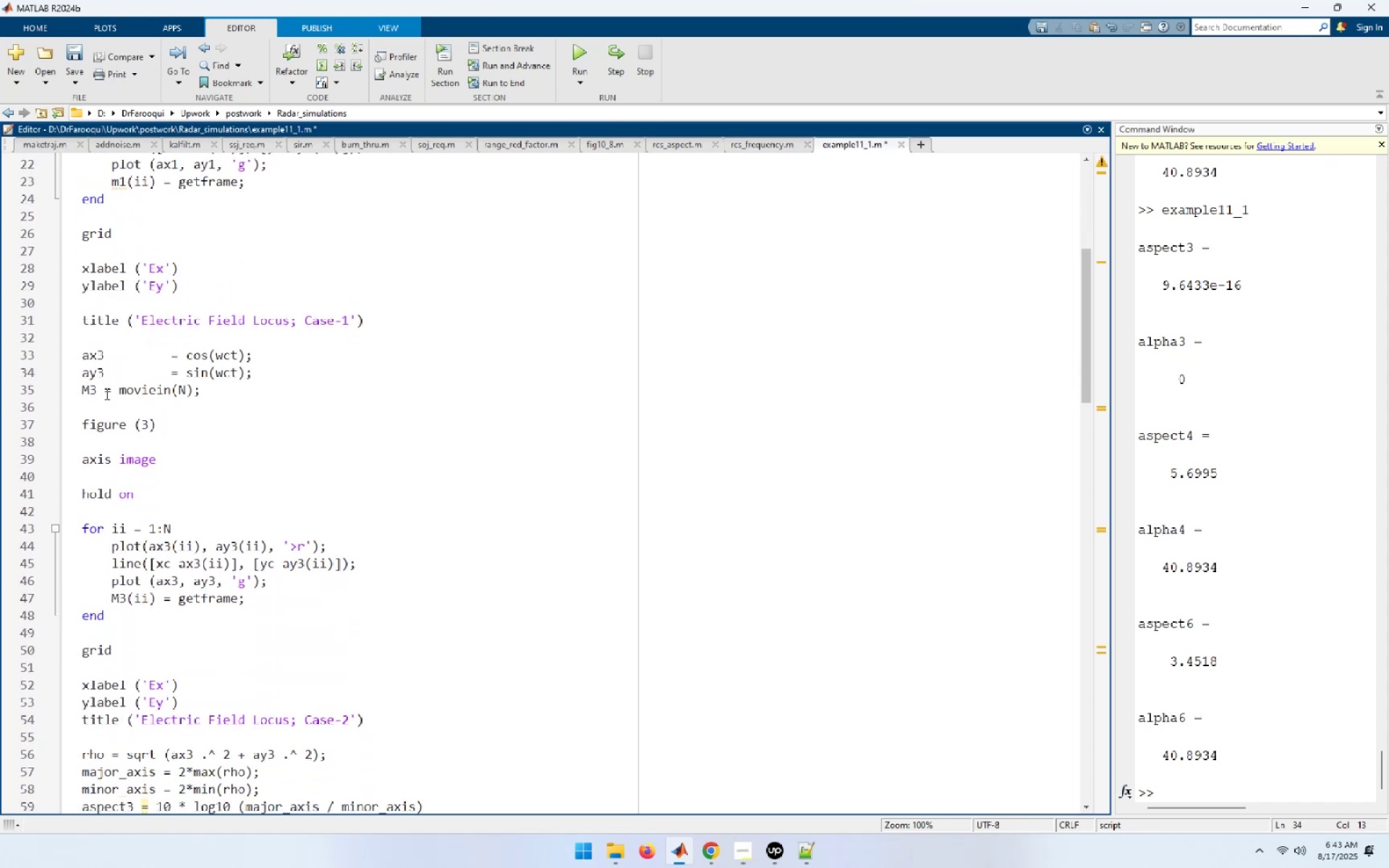 
left_click([106, 393])
 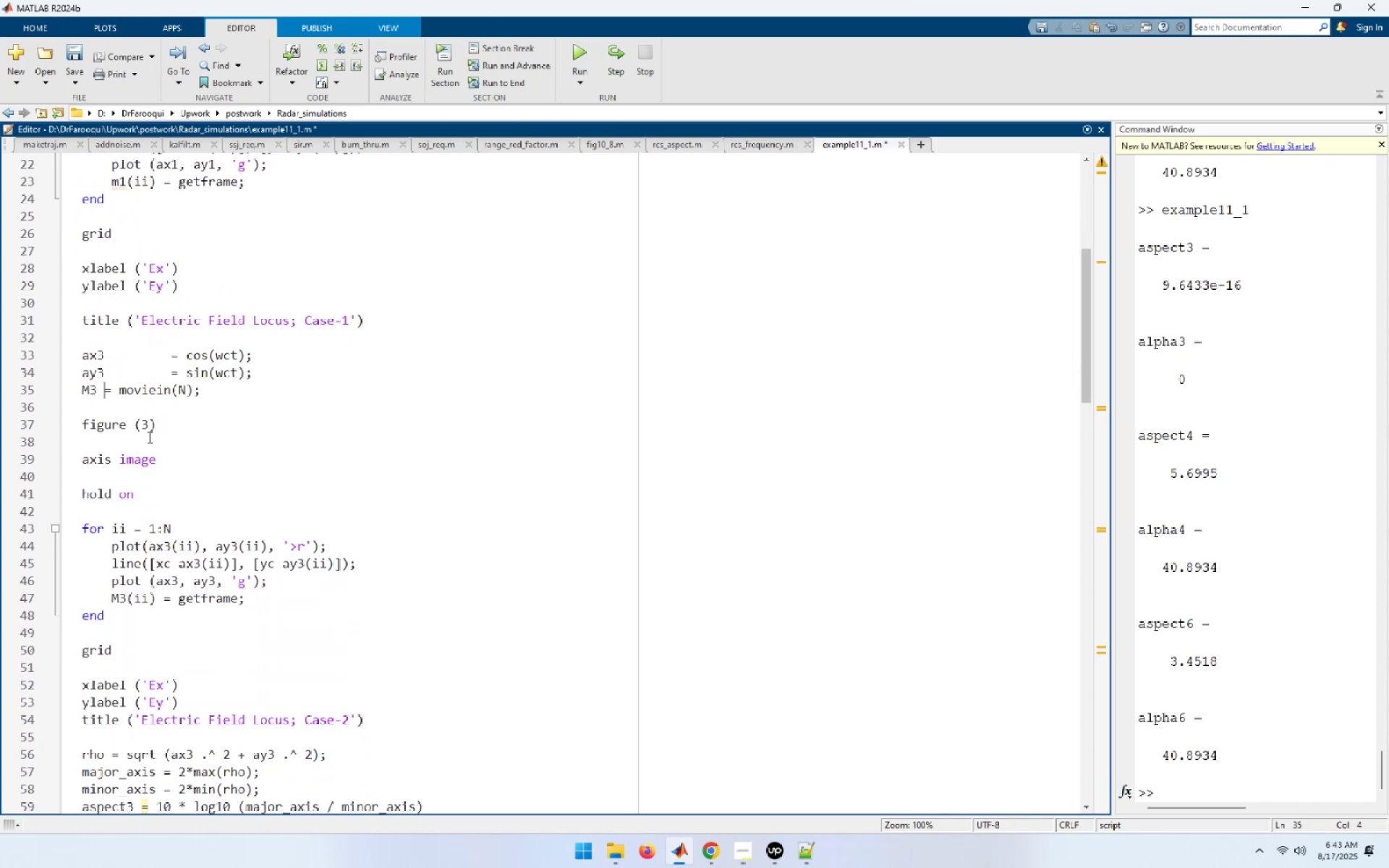 
key(Tab)
 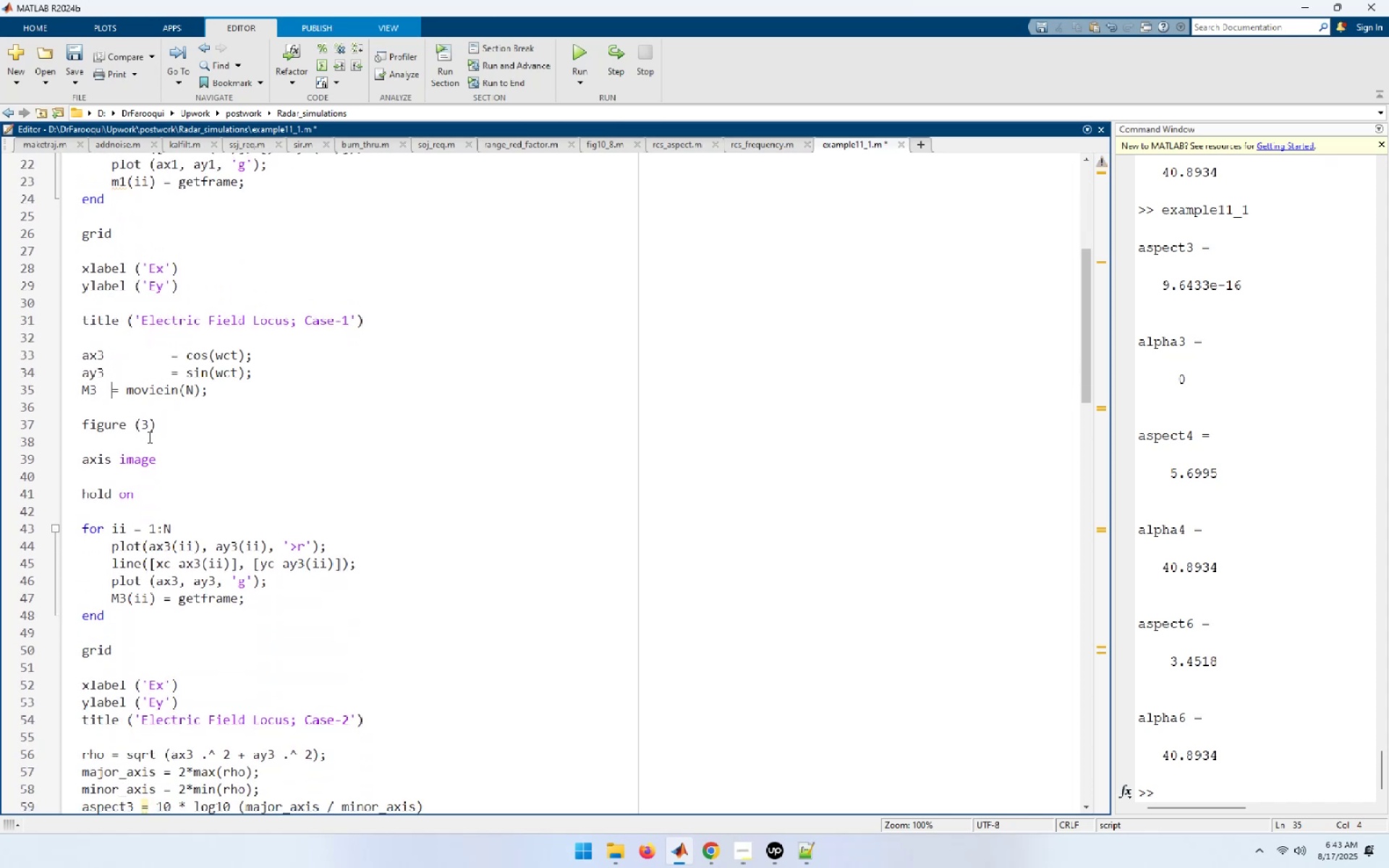 
key(Tab)
 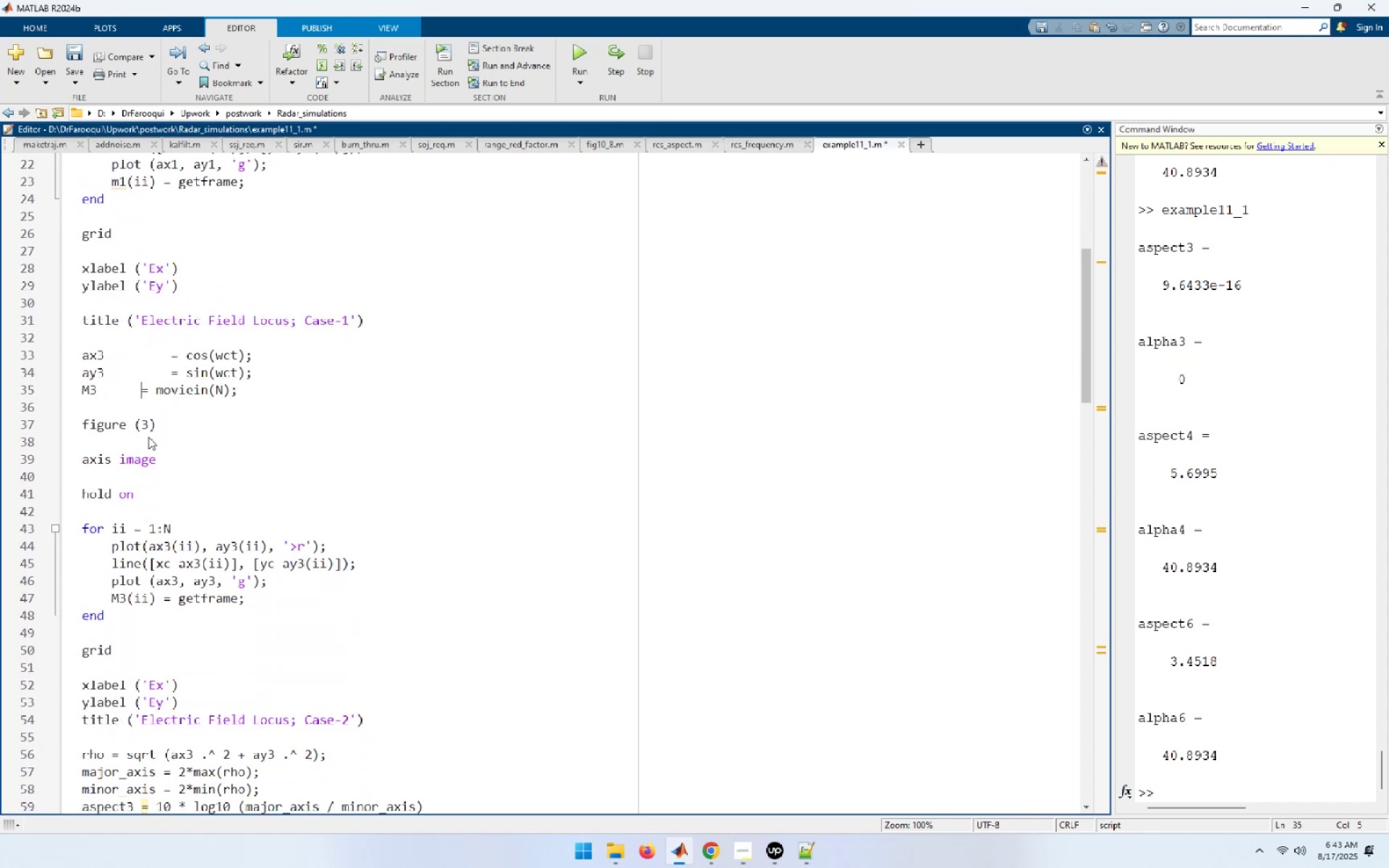 
key(Tab)
 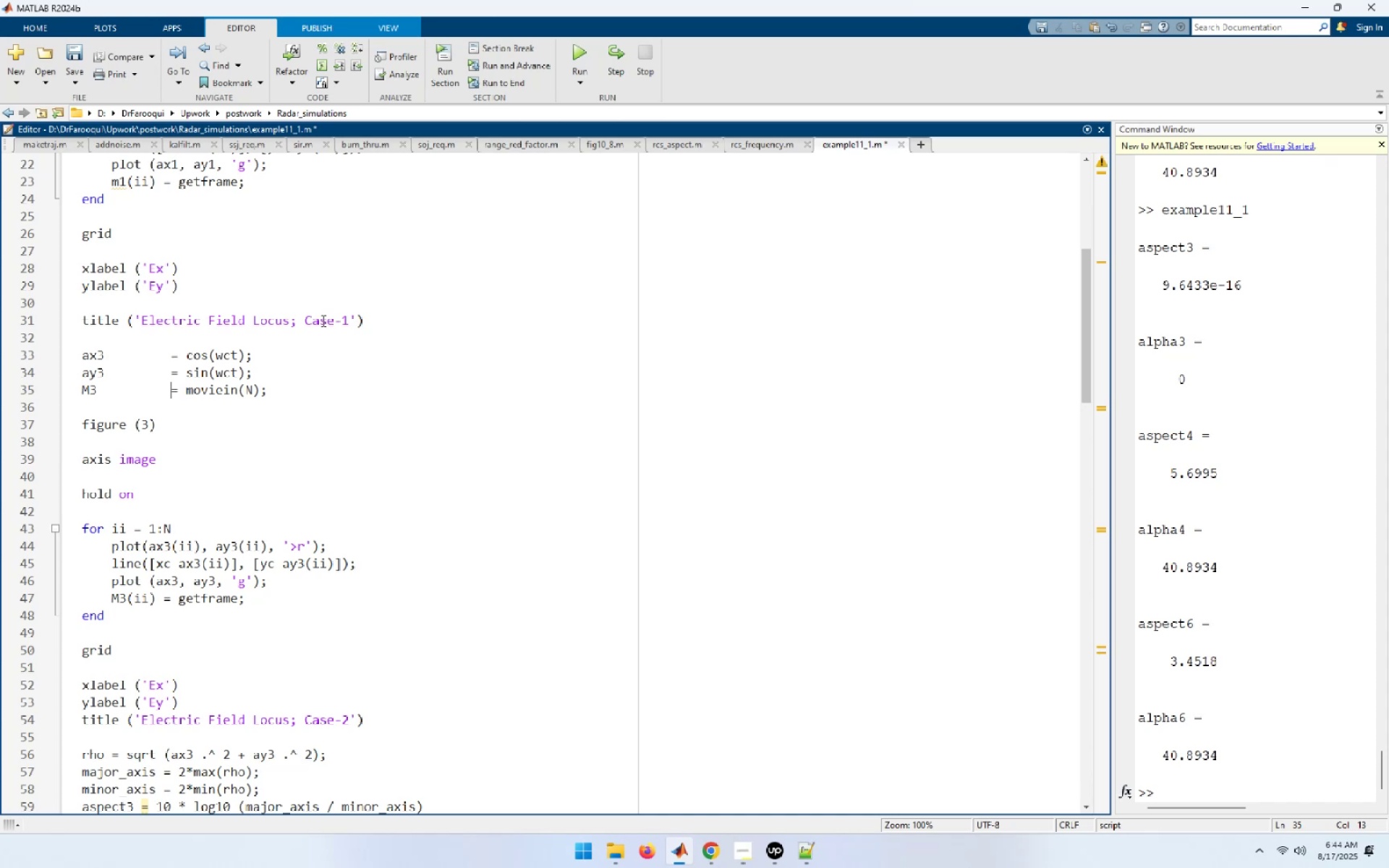 
left_click([297, 320])
 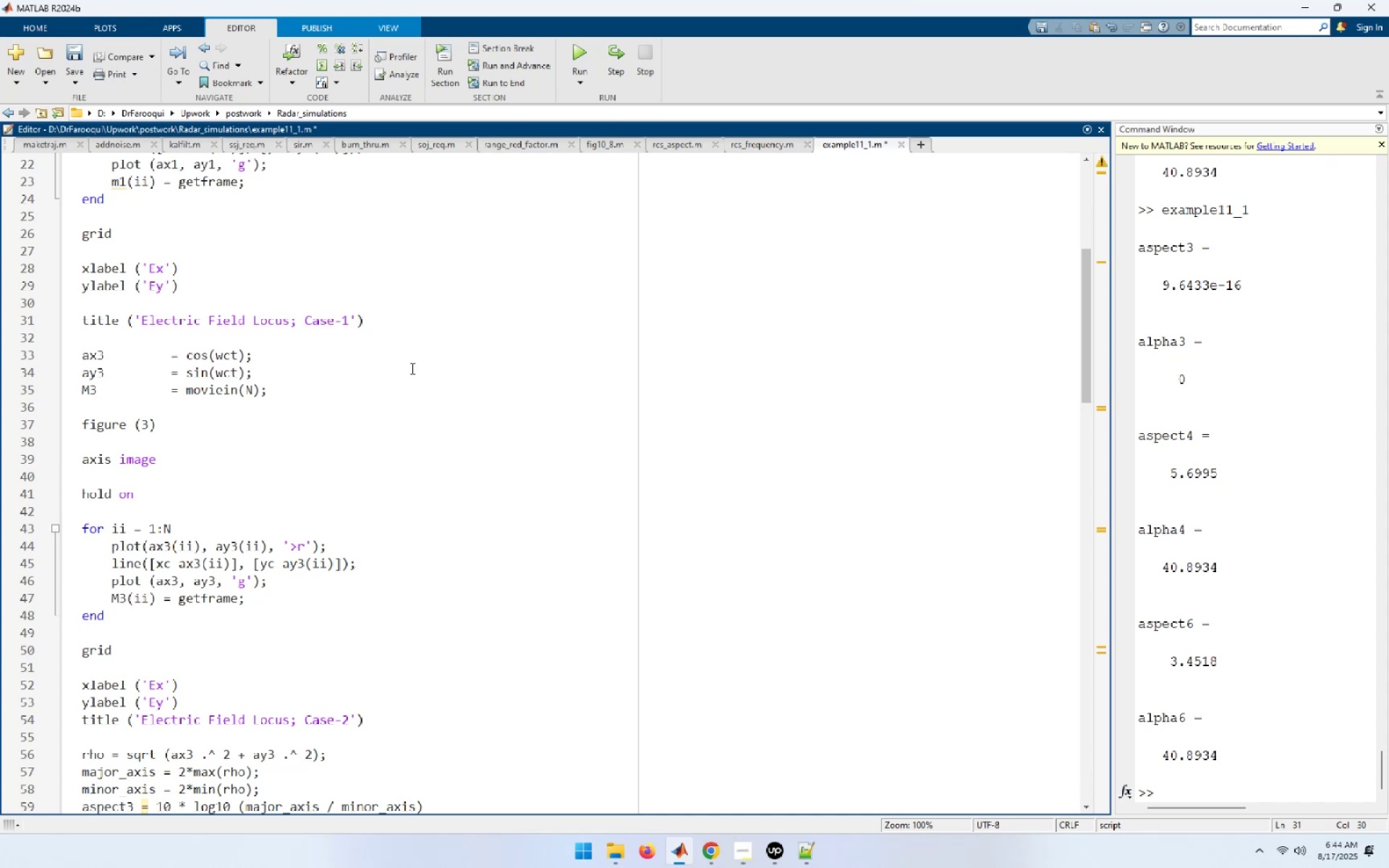 
key(Backspace)
 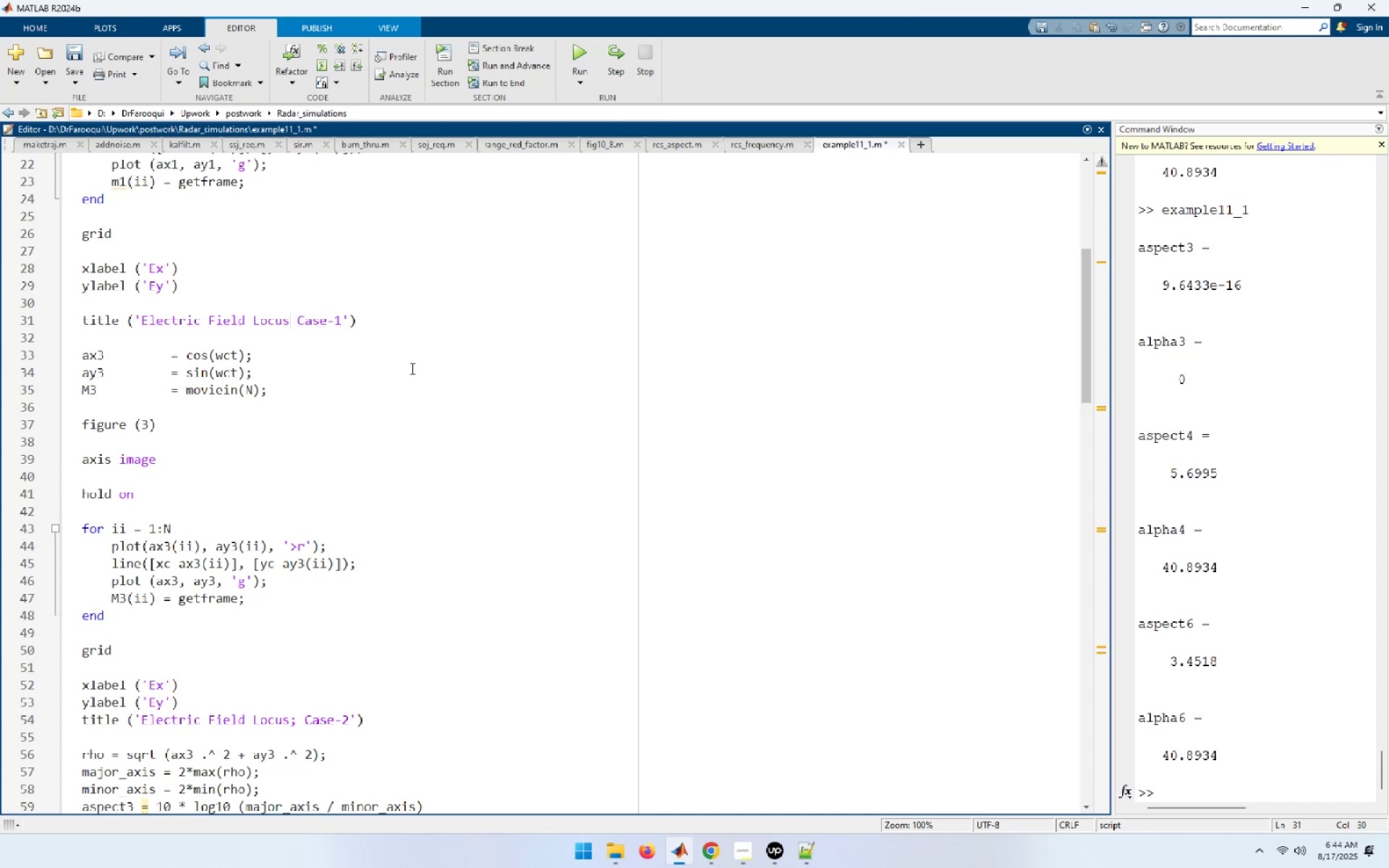 
key(Shift+ShiftRight)
 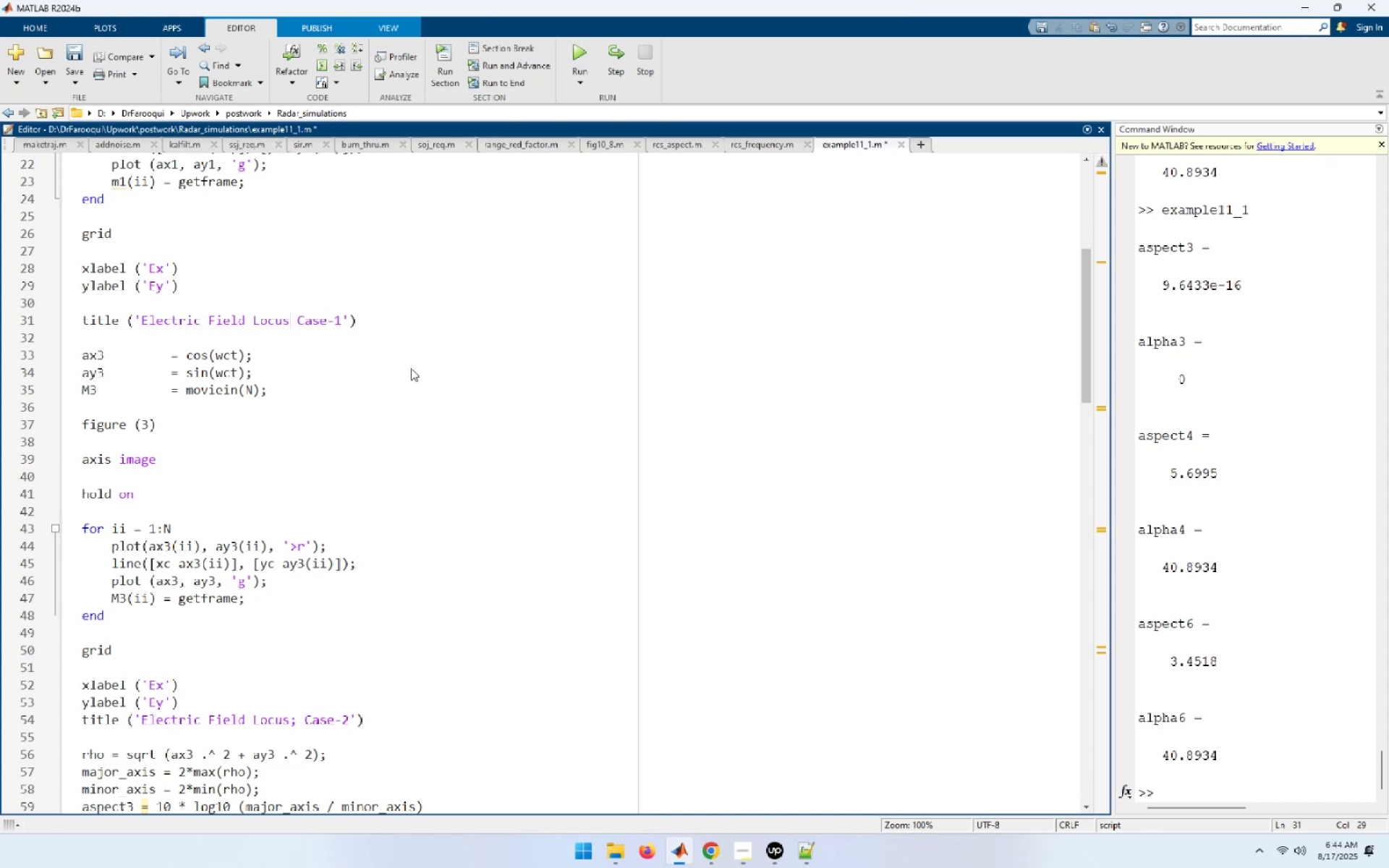 
key(Shift+Semicolon)
 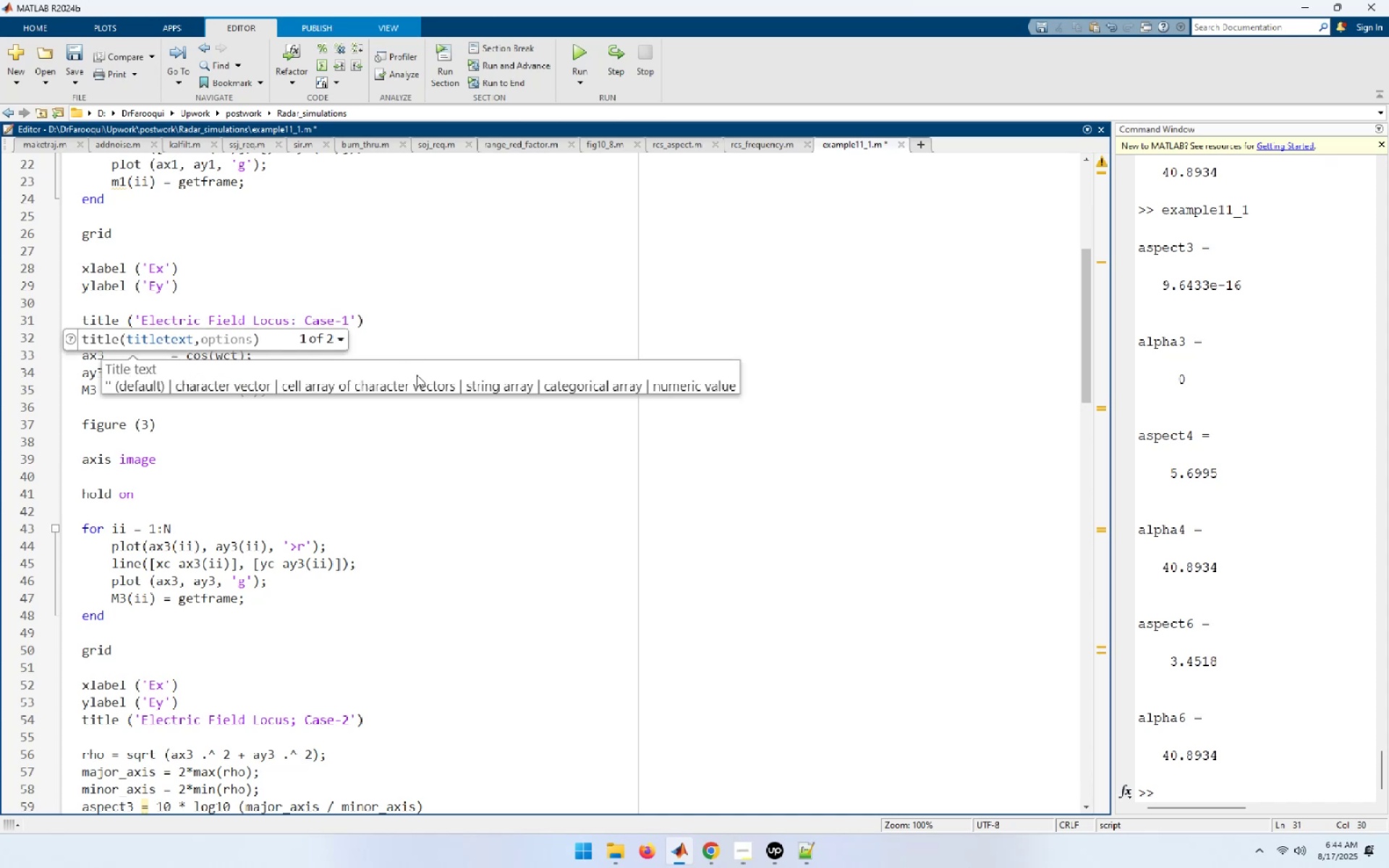 
left_click([331, 482])
 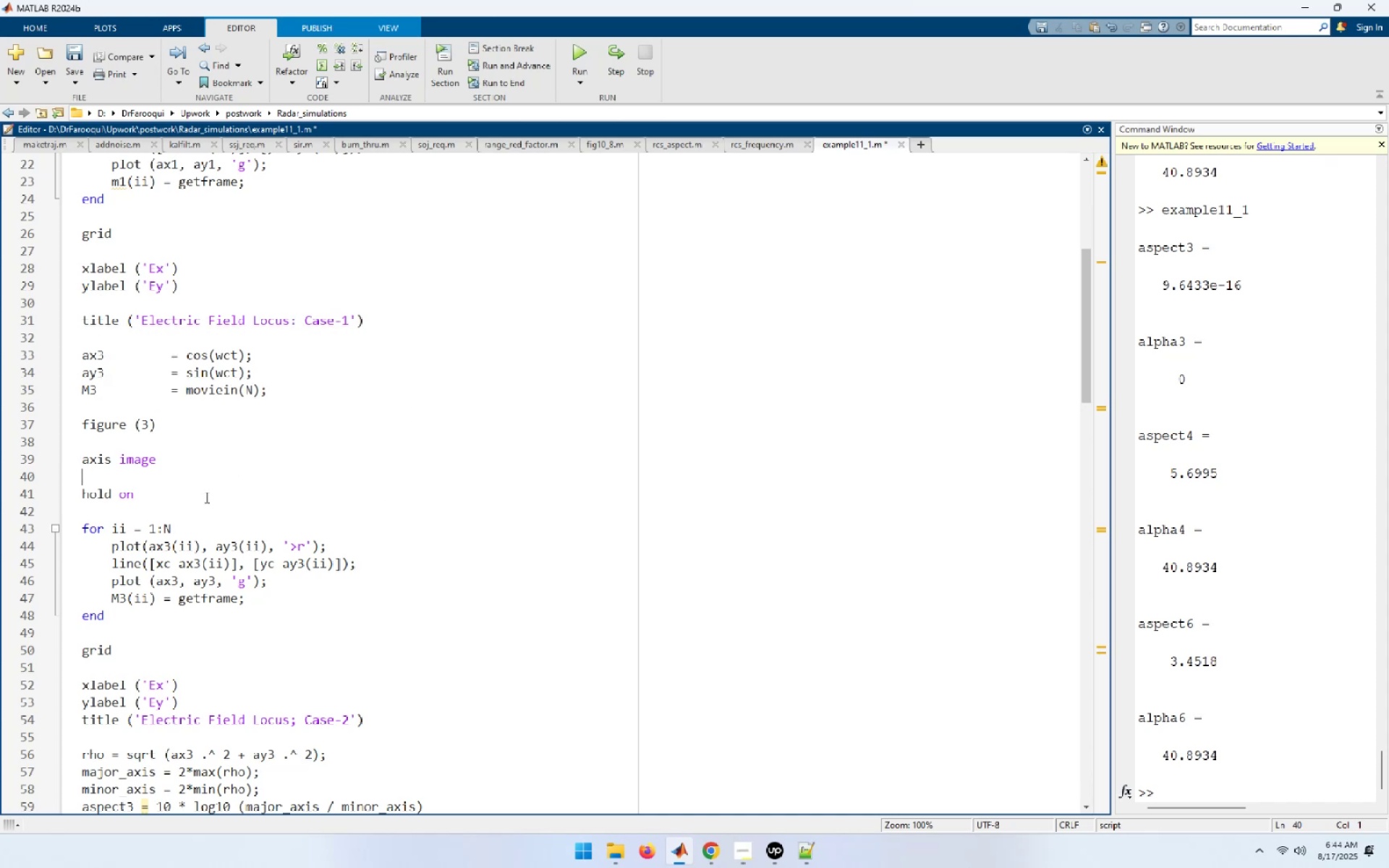 
scroll: coordinate [187, 541], scroll_direction: down, amount: 2.0
 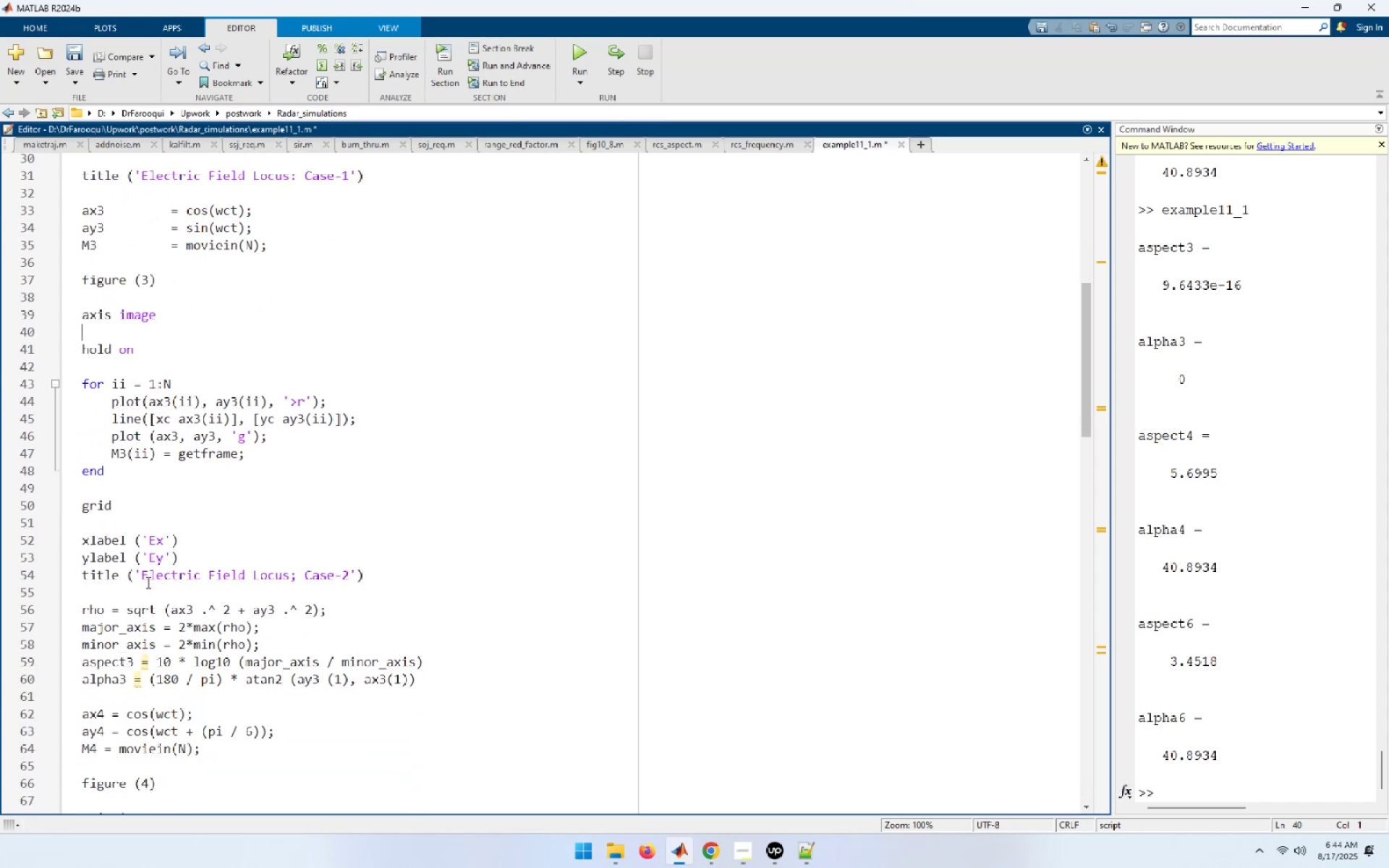 
wait(7.22)
 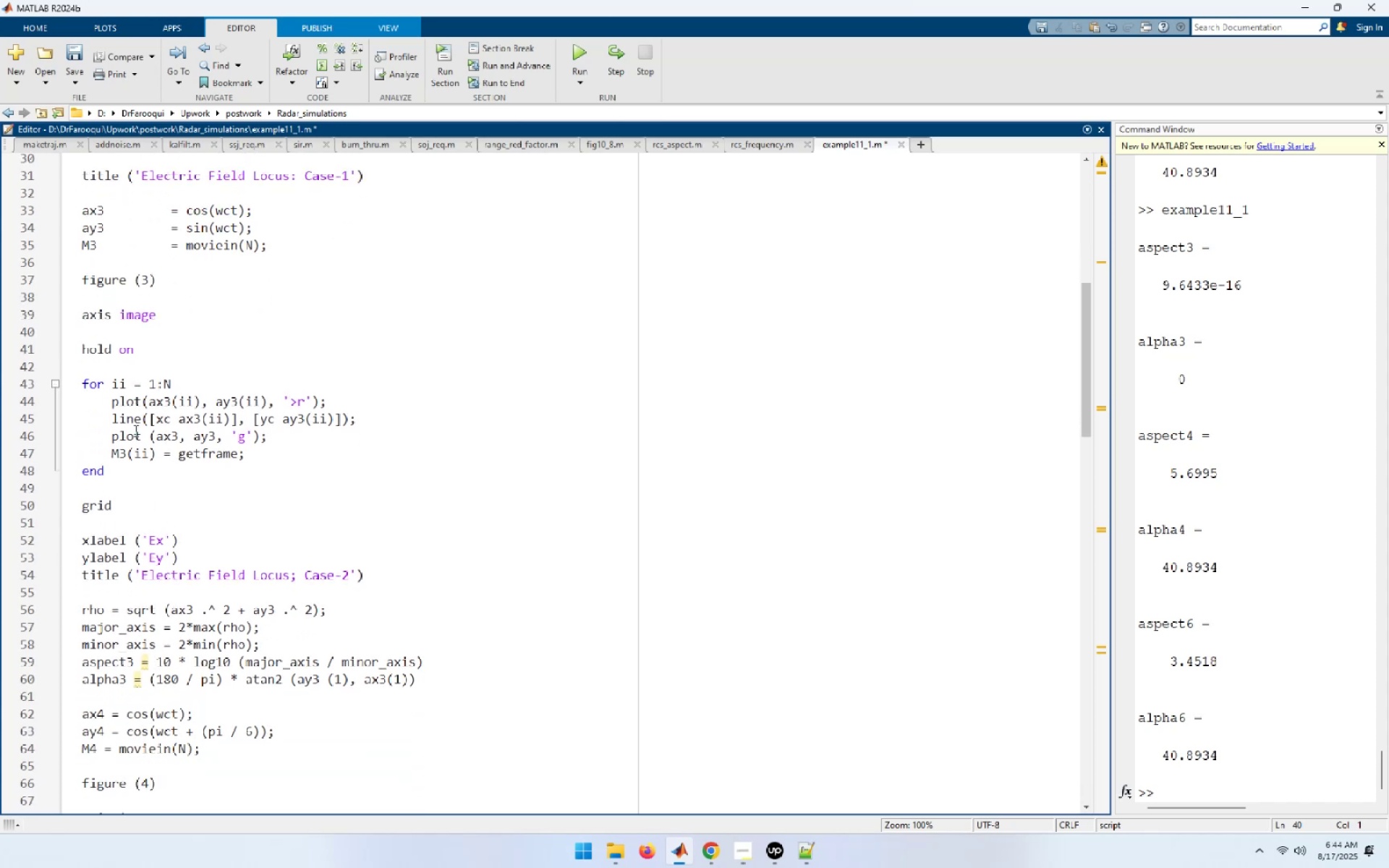 
left_click([292, 579])
 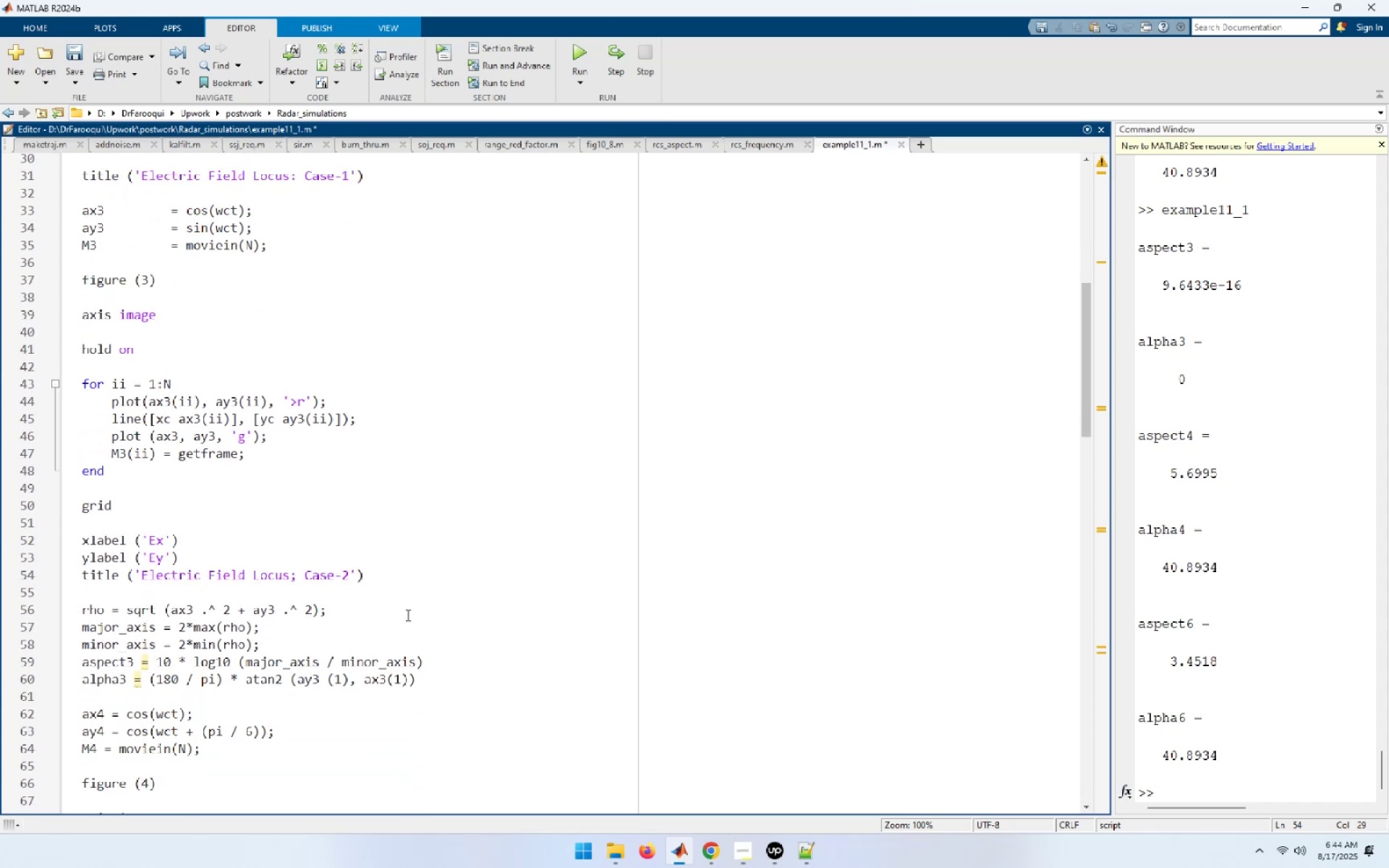 
key(Delete)
 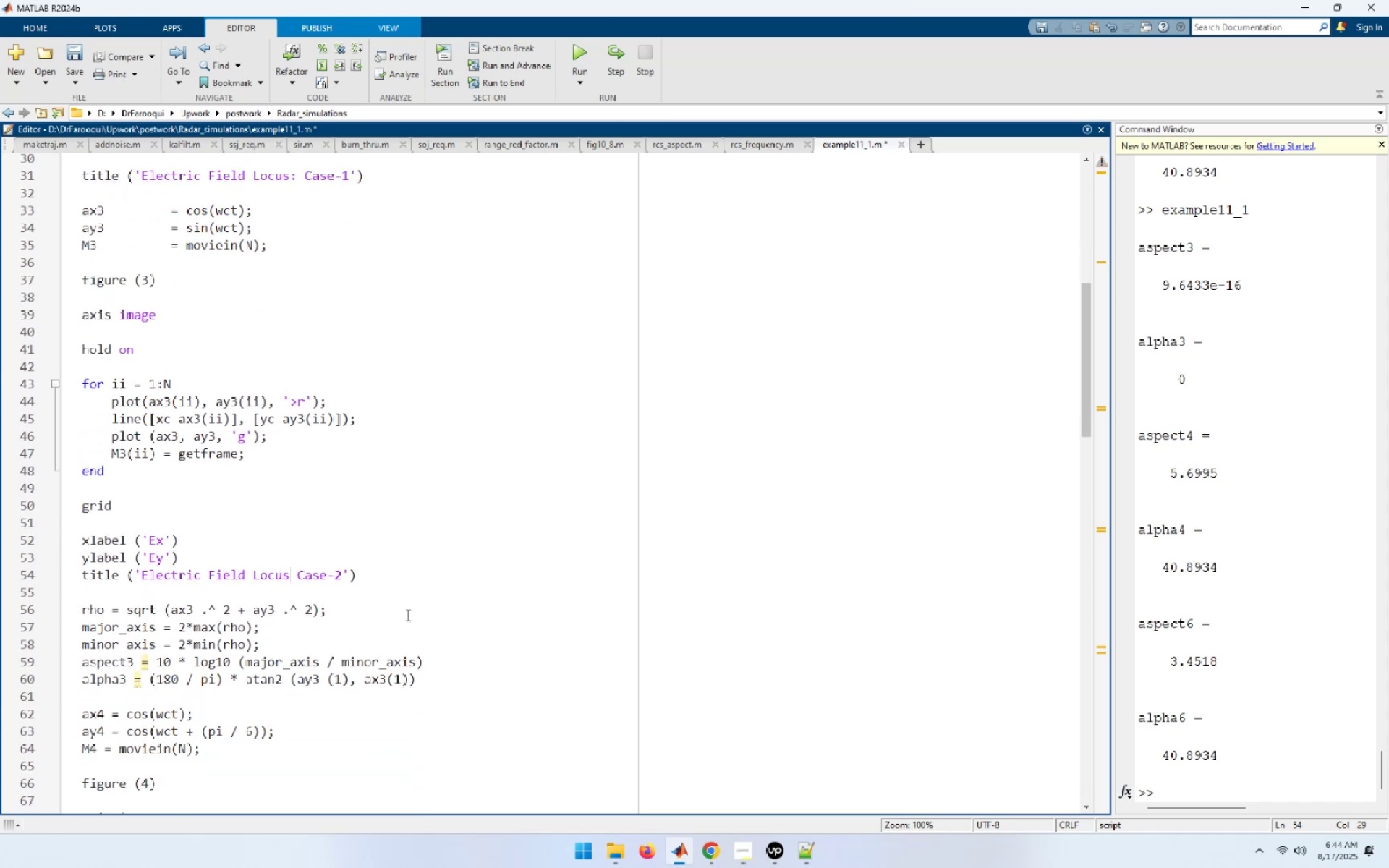 
key(Shift+ShiftRight)
 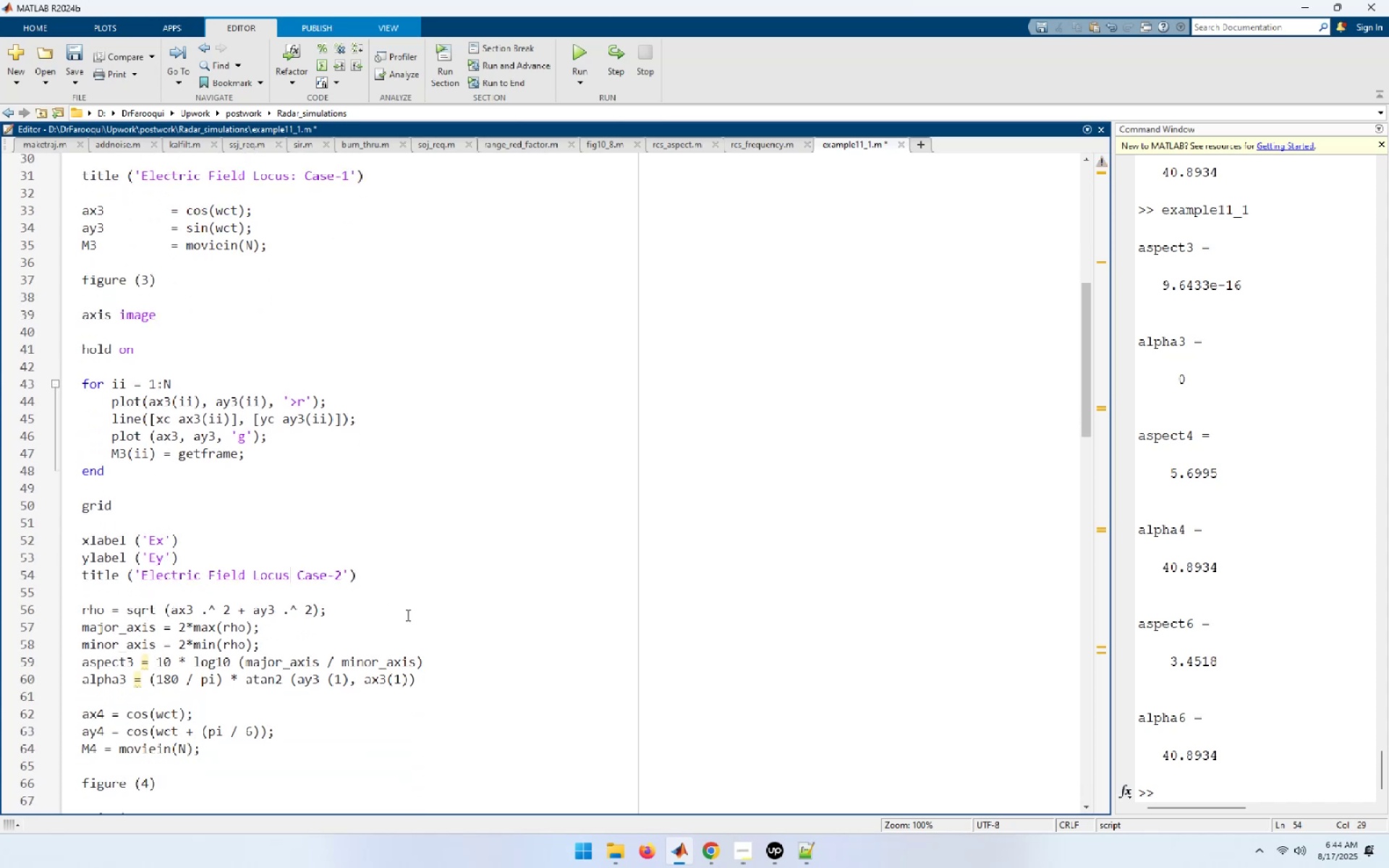 
key(Shift+Semicolon)
 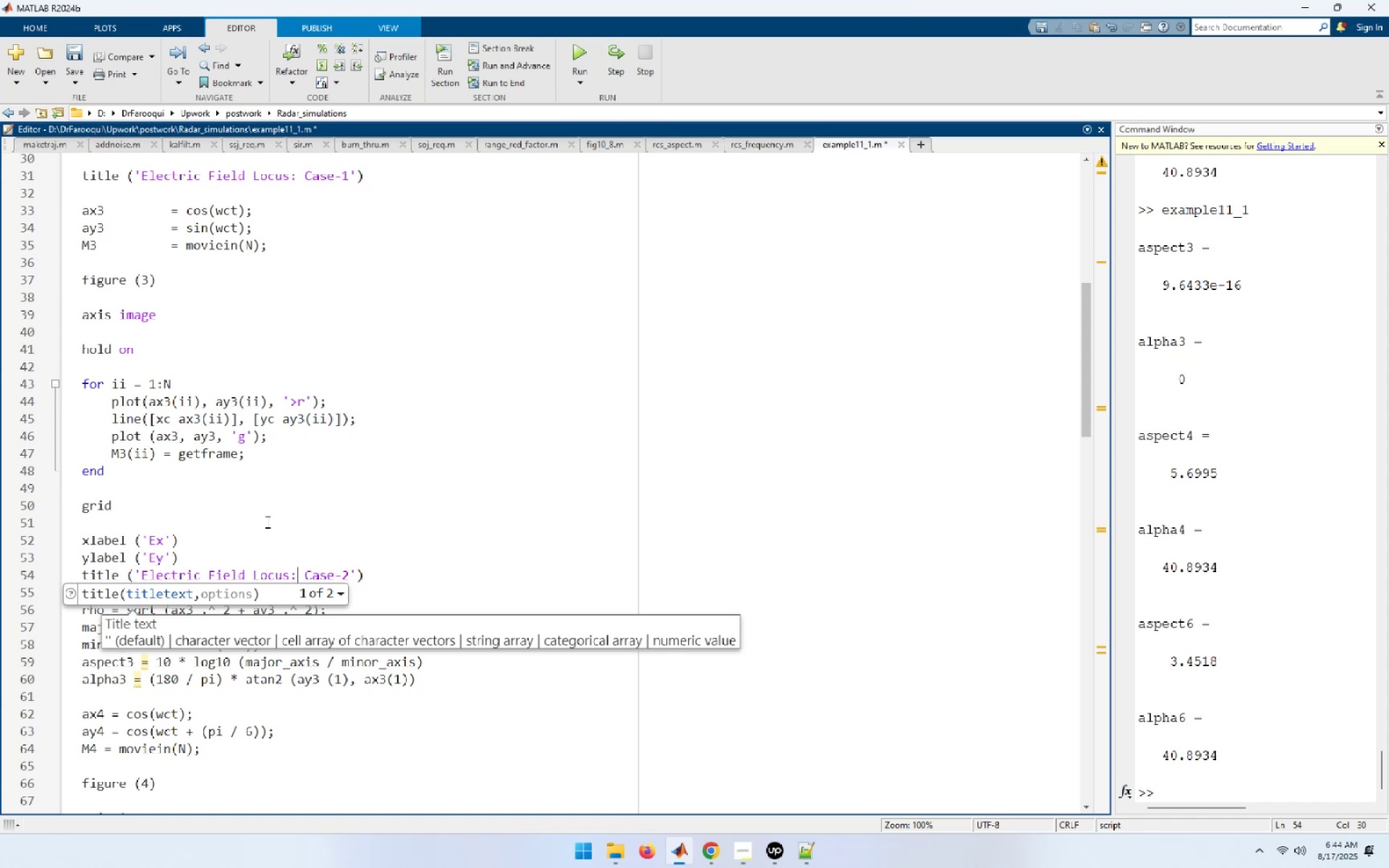 
left_click([318, 524])
 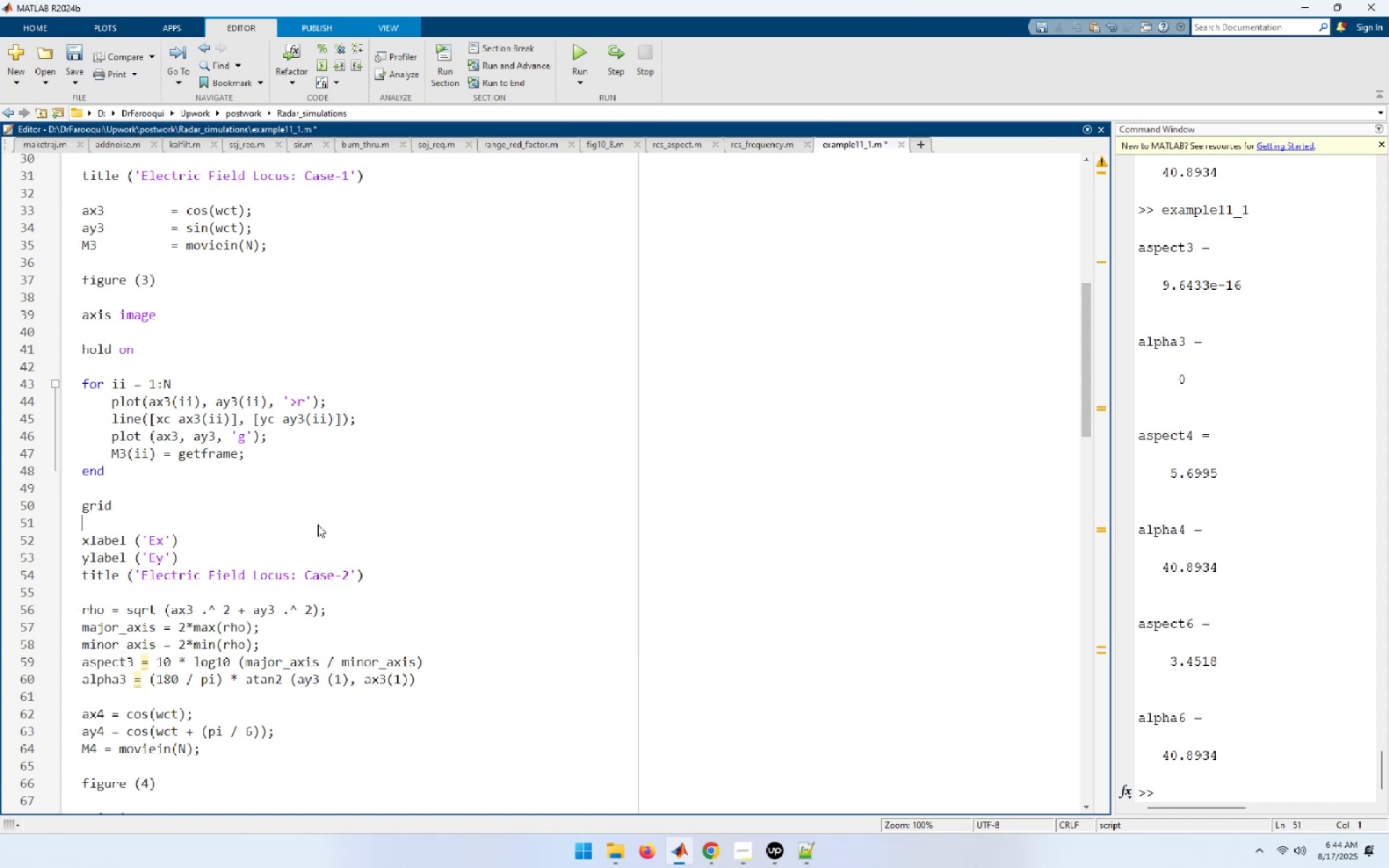 
scroll: coordinate [318, 524], scroll_direction: down, amount: 4.0
 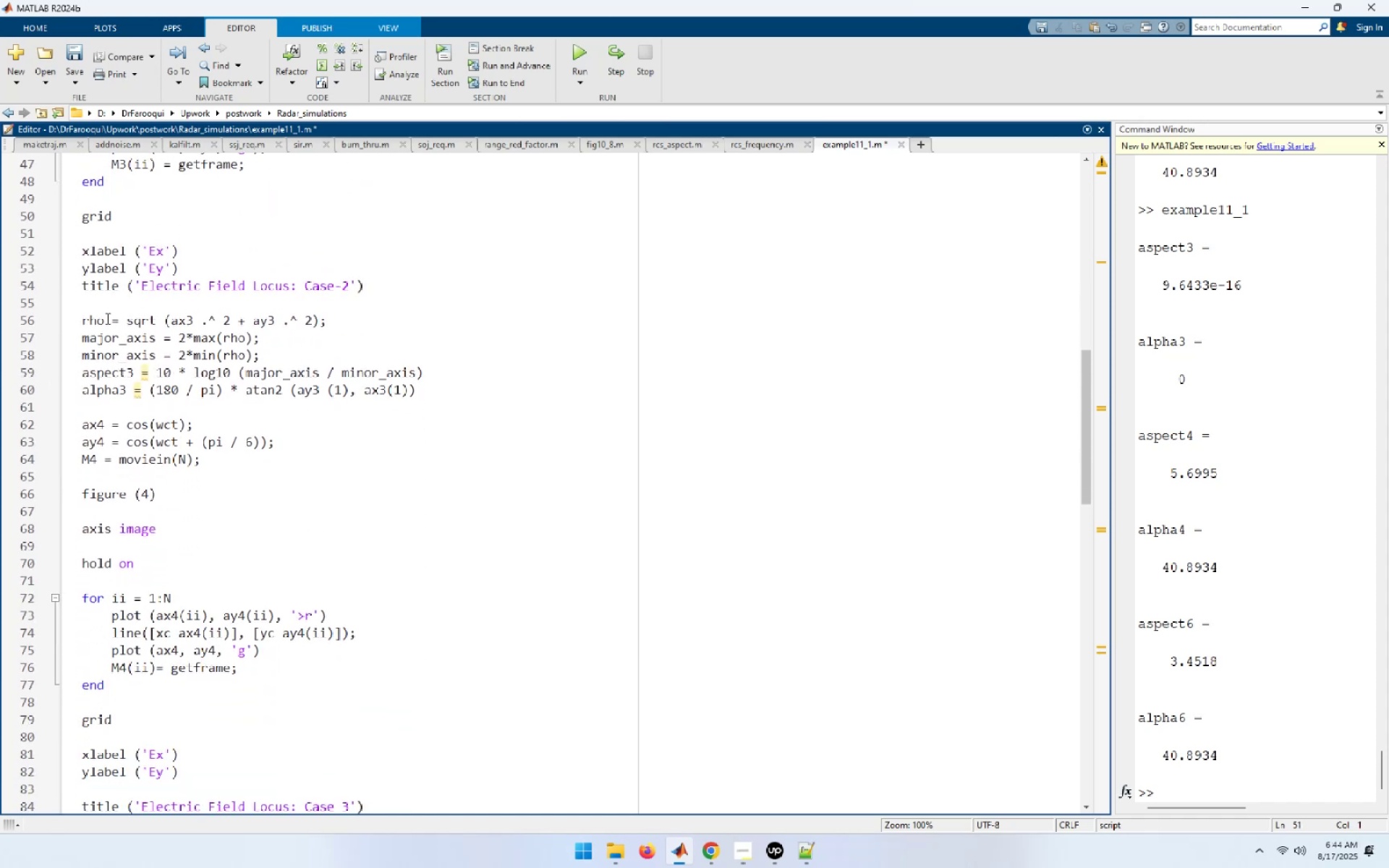 
left_click([113, 319])
 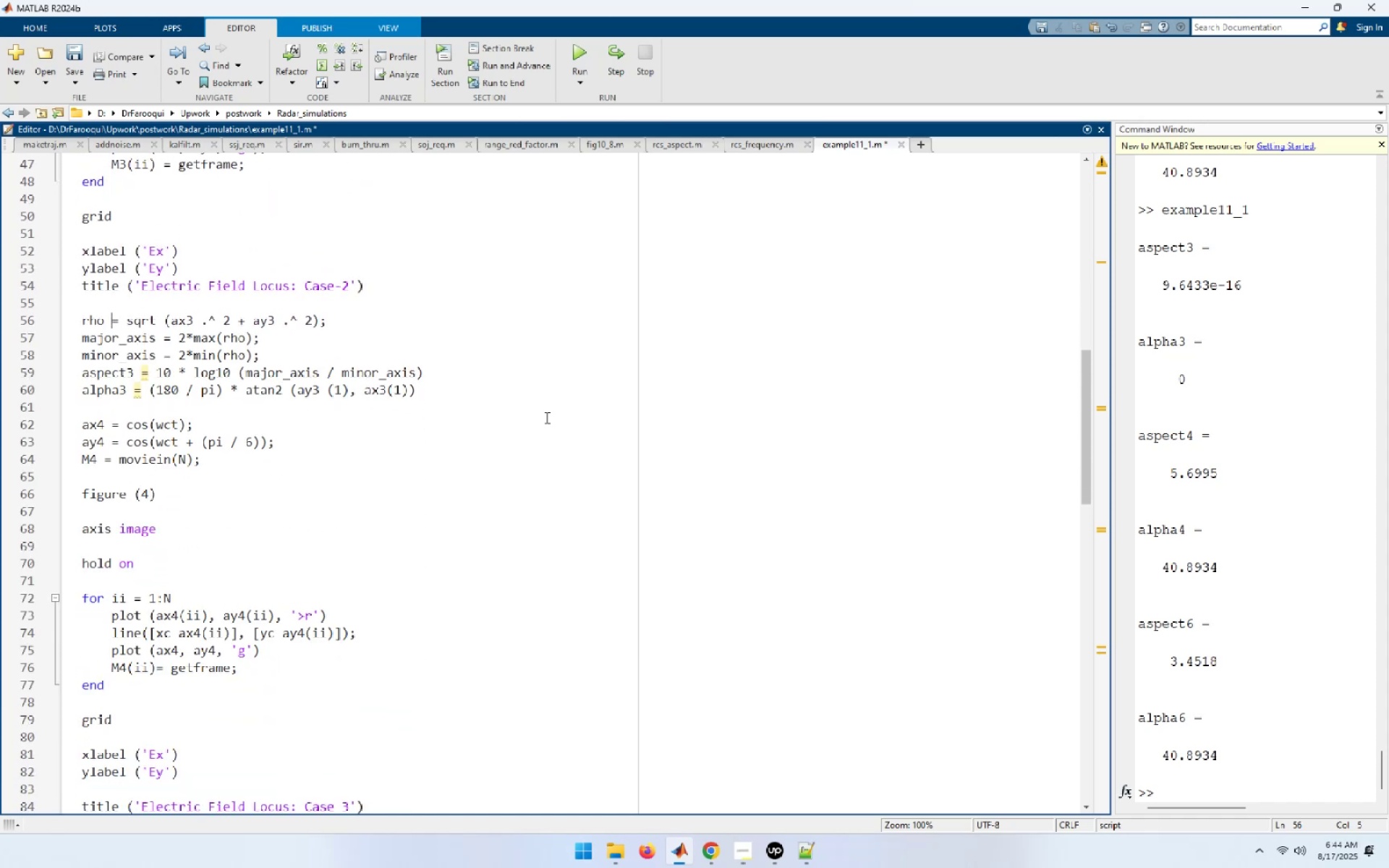 
key(Tab)
 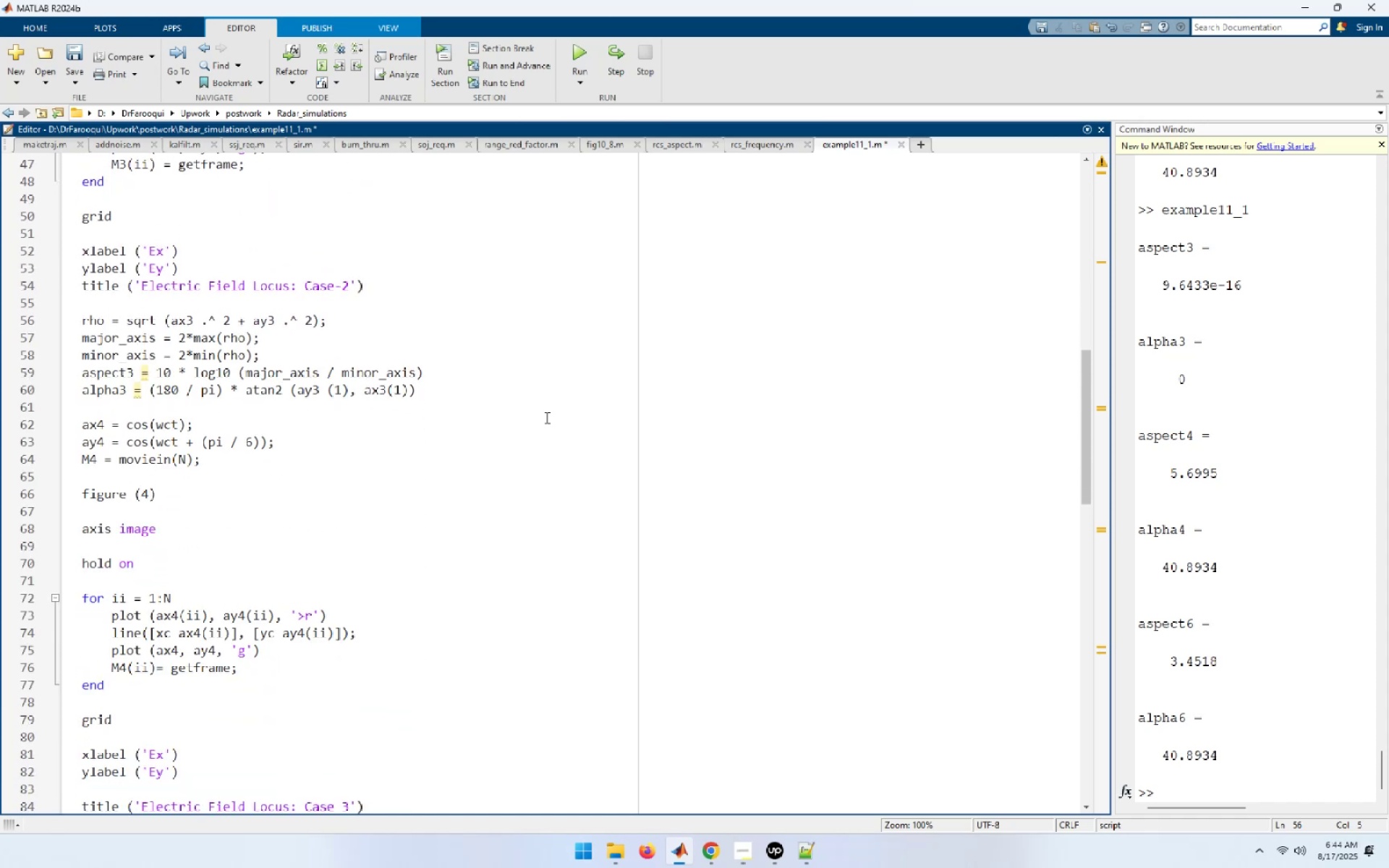 
key(Tab)
 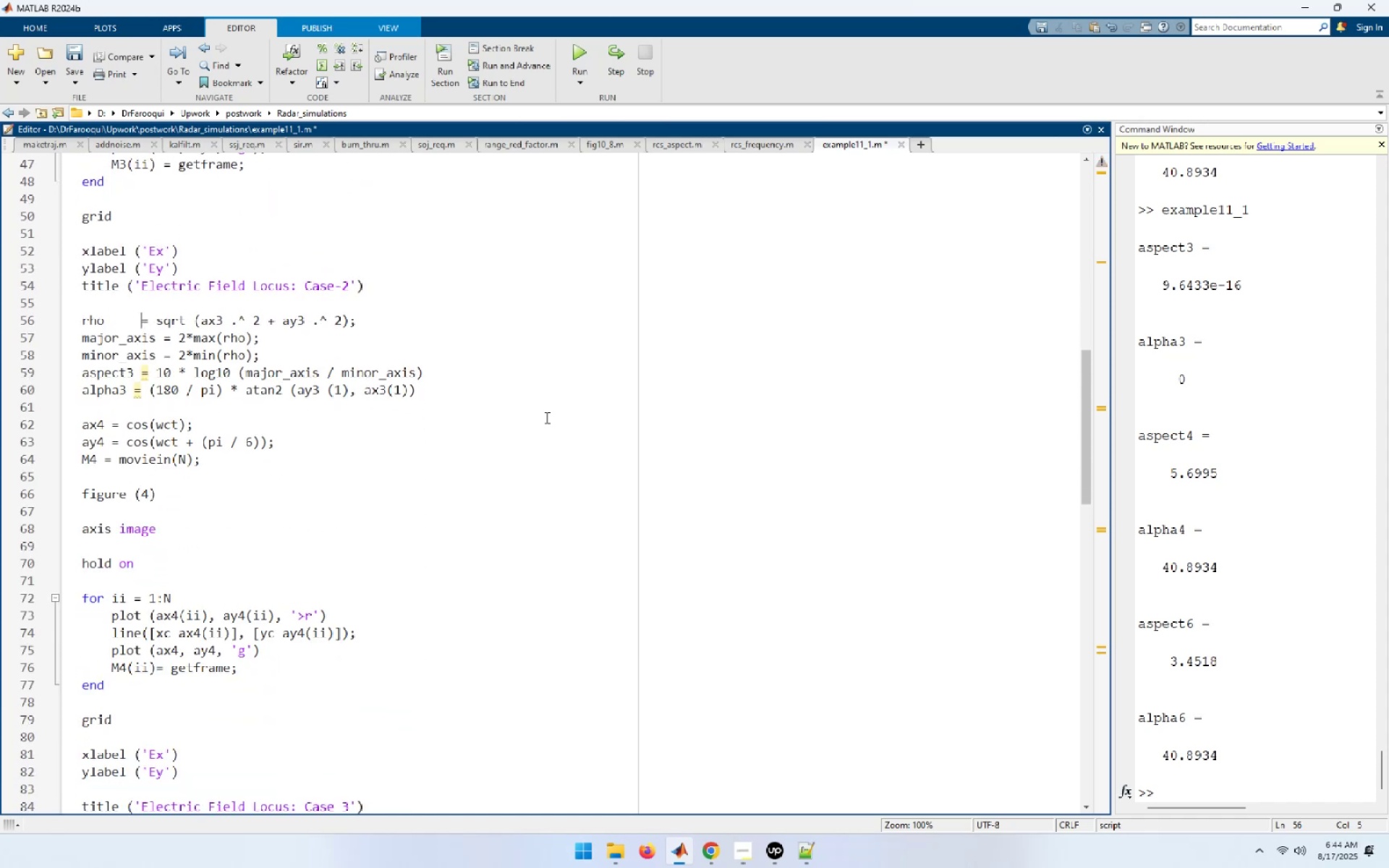 
key(Tab)
 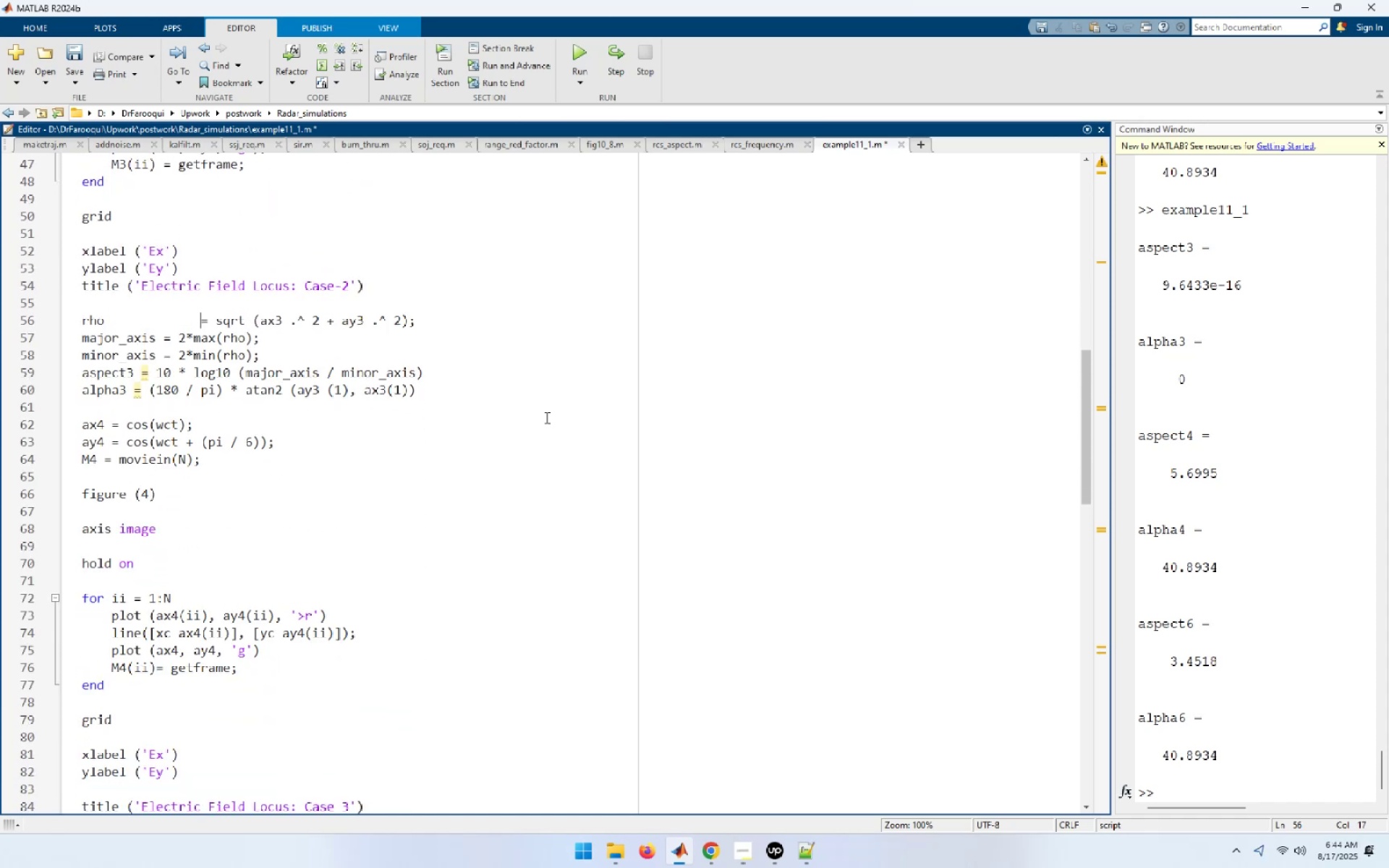 
key(Shift+Tab)
 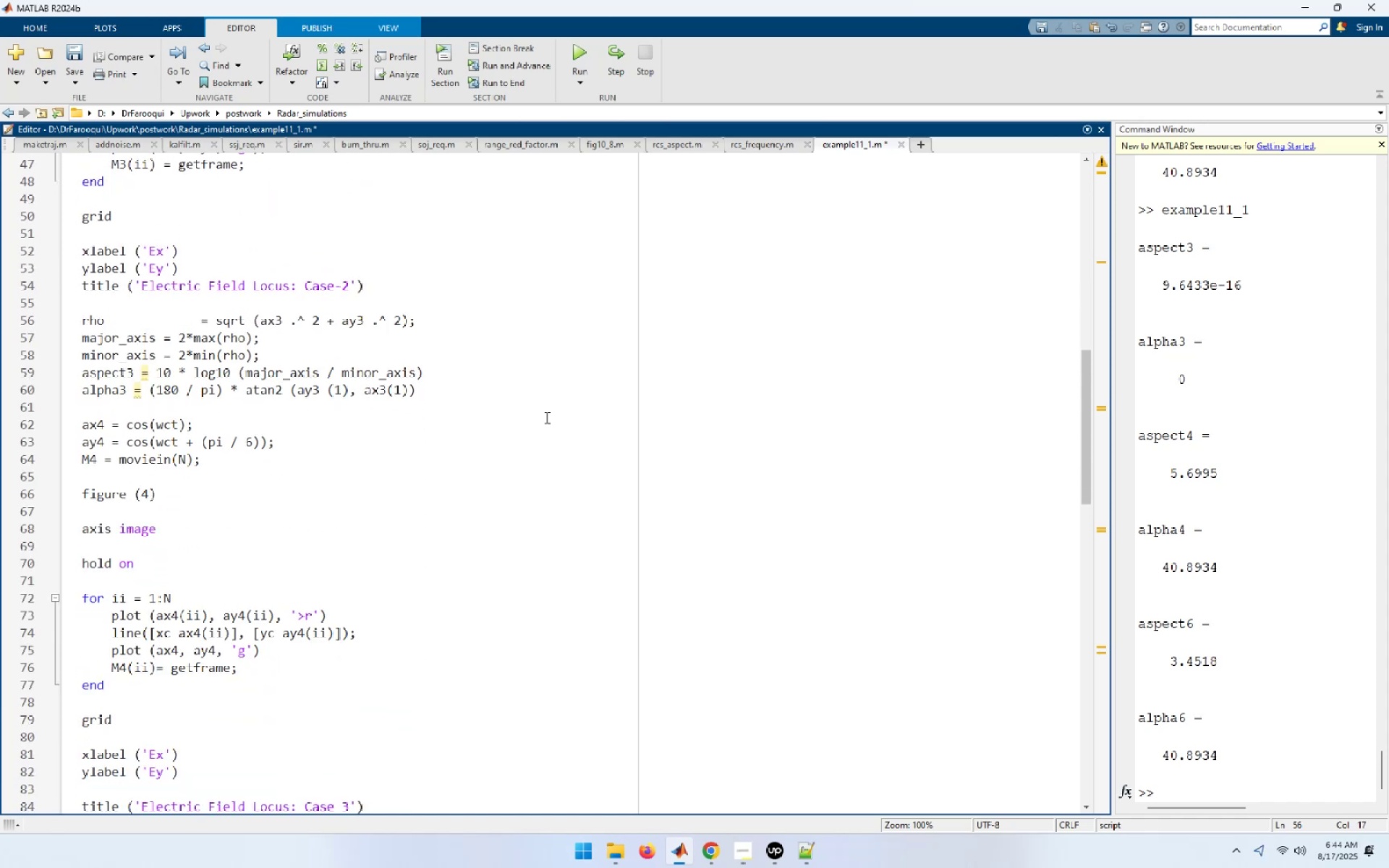 
key(Shift+Tab)
 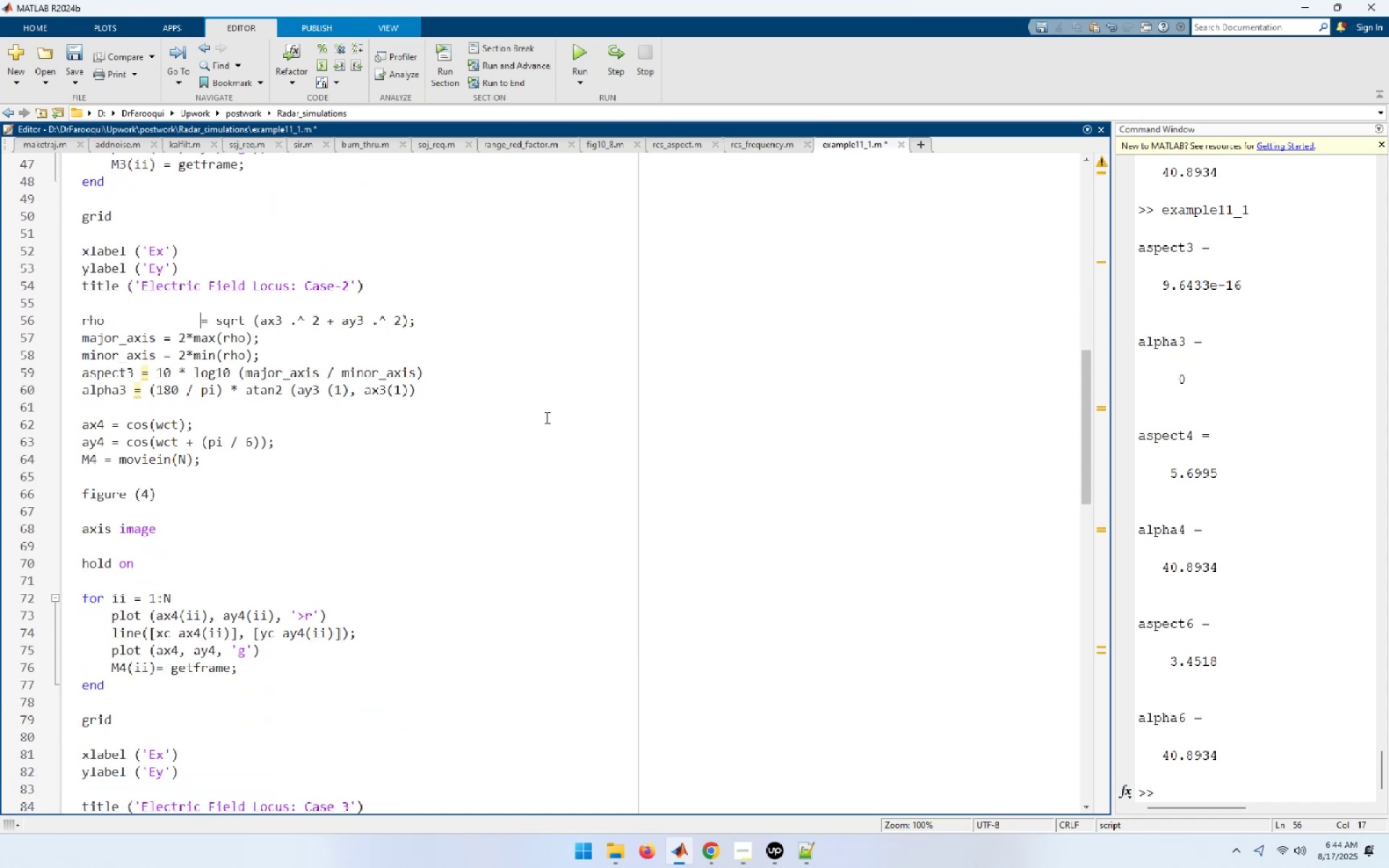 
key(Control+Z)
 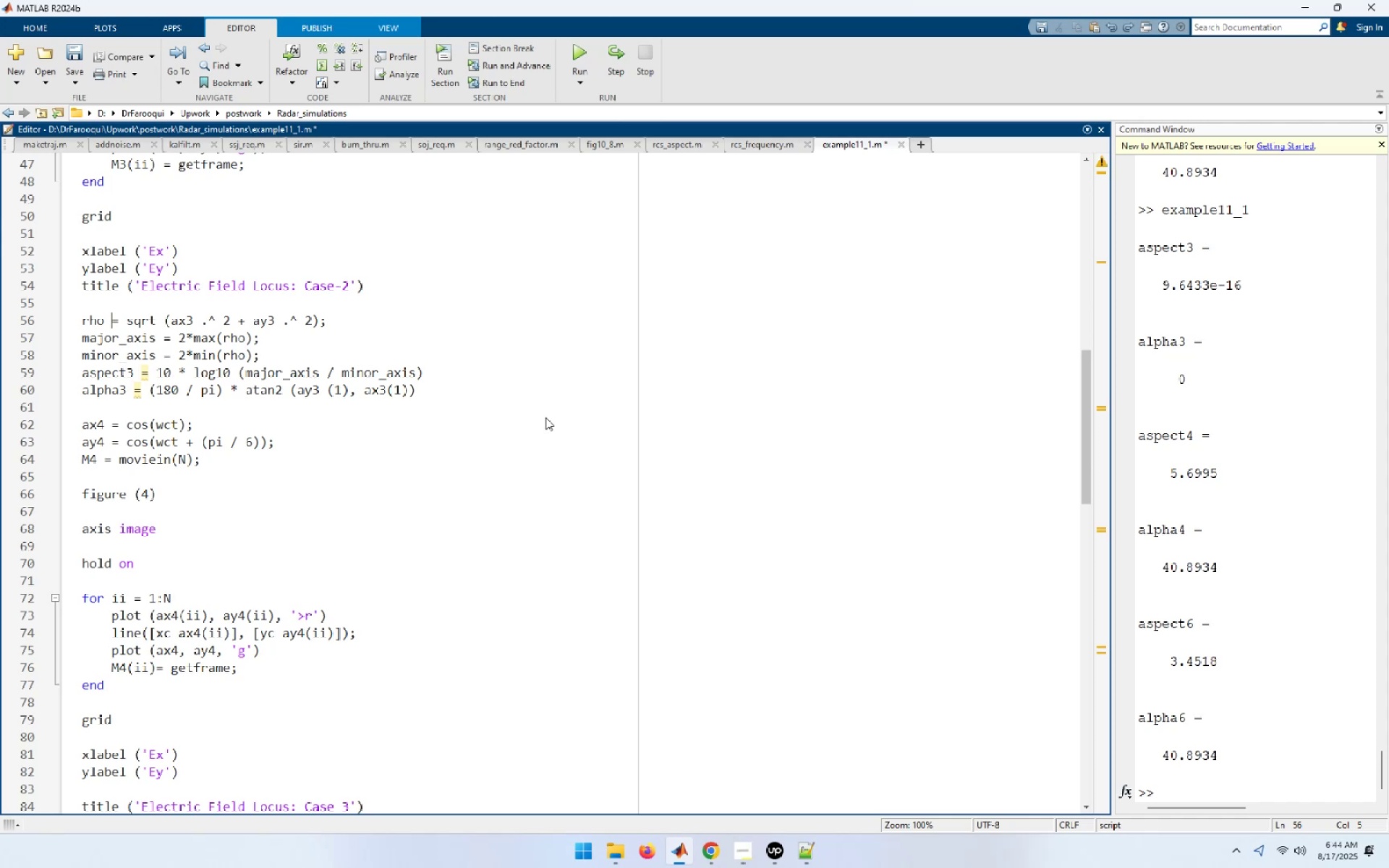 
key(Tab)
 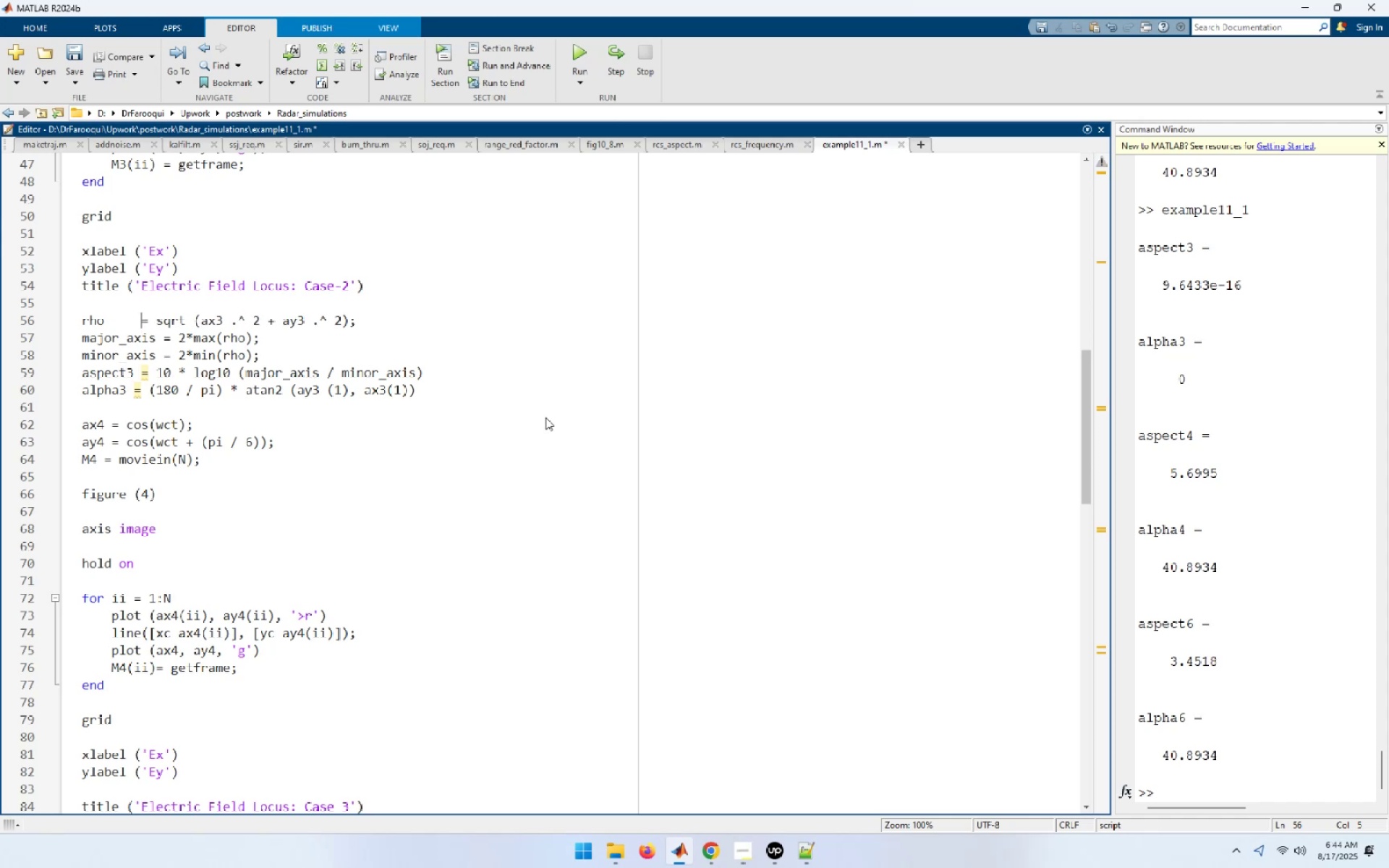 
key(Tab)
 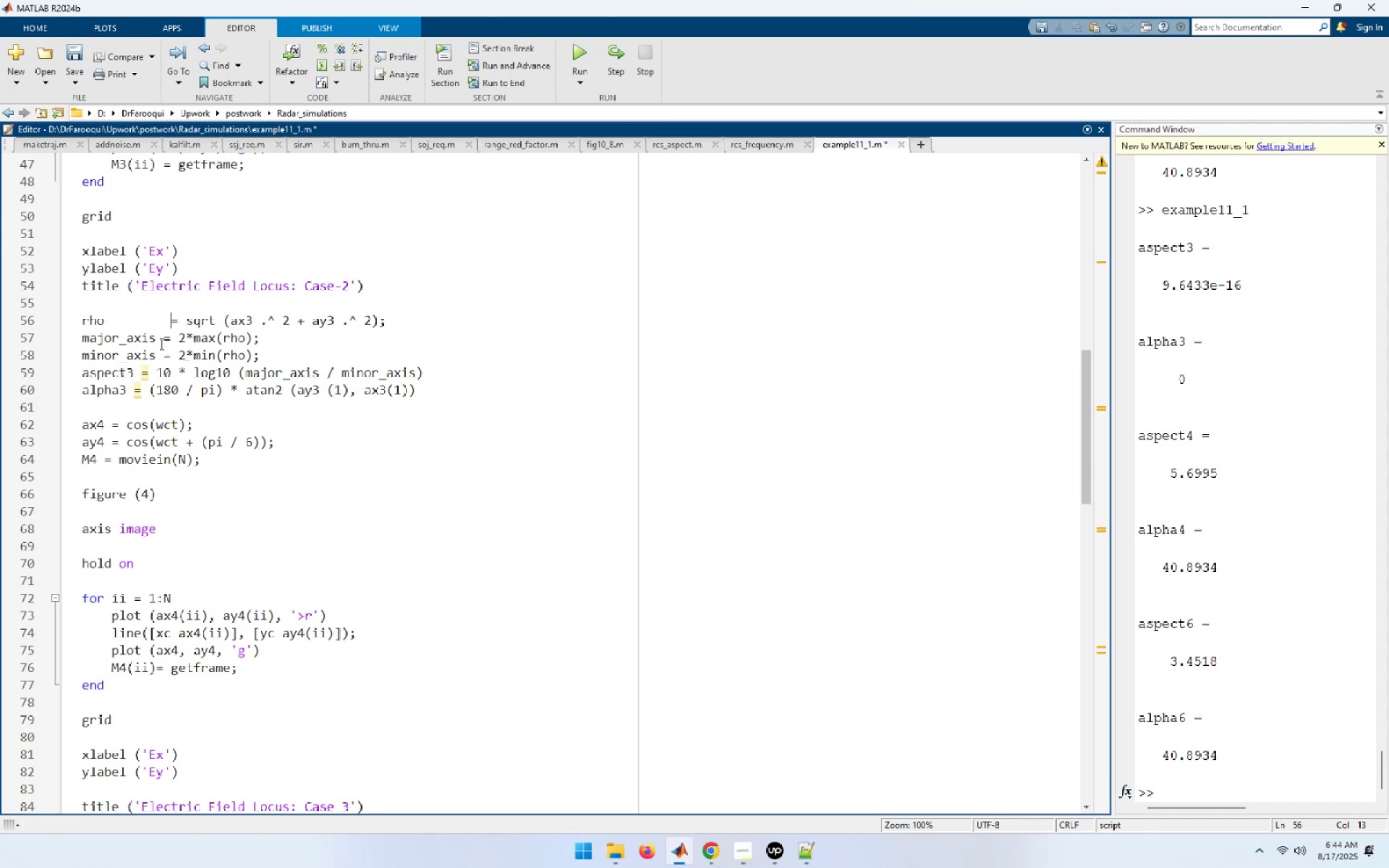 
left_click([162, 341])
 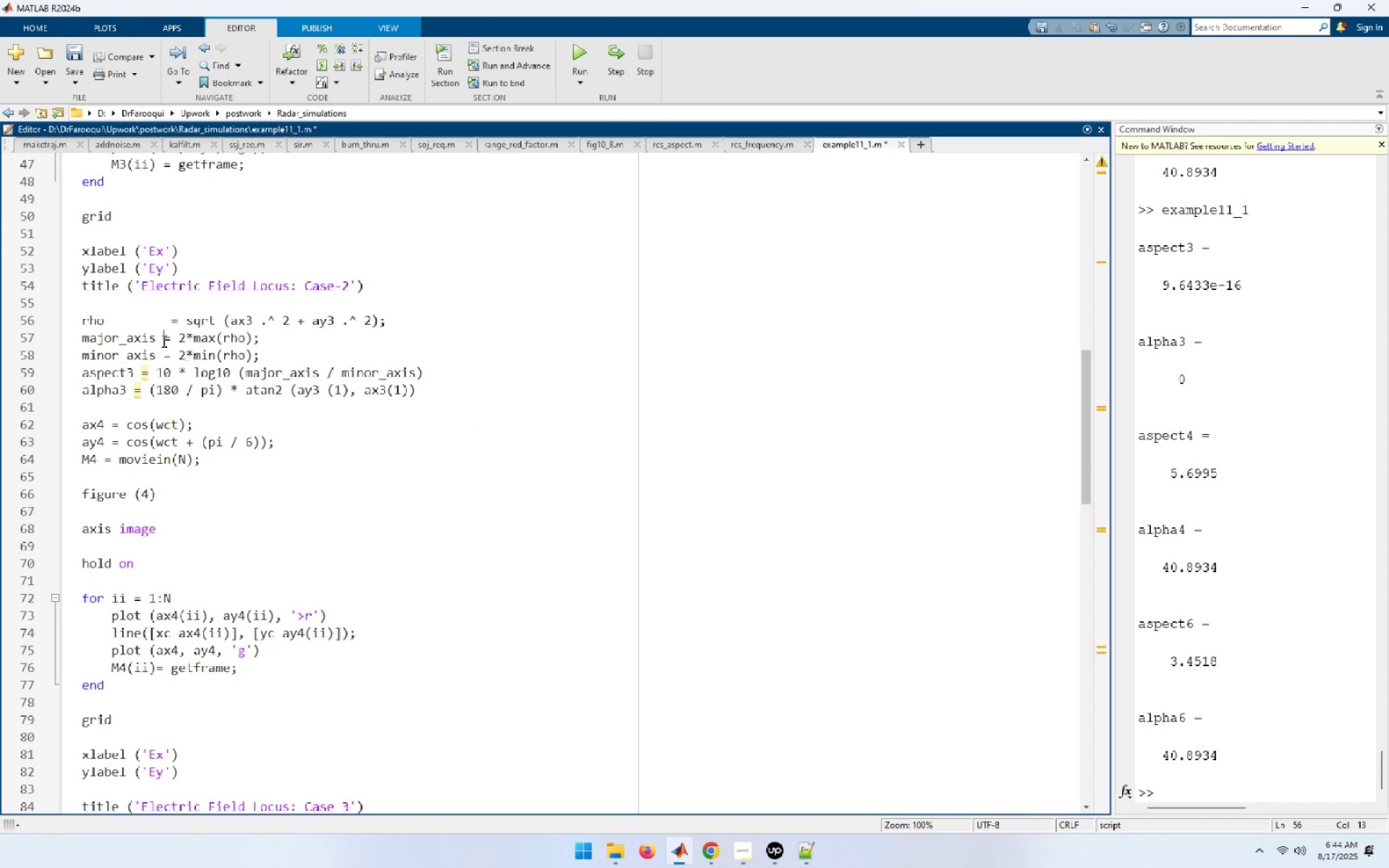 
key(Tab)
 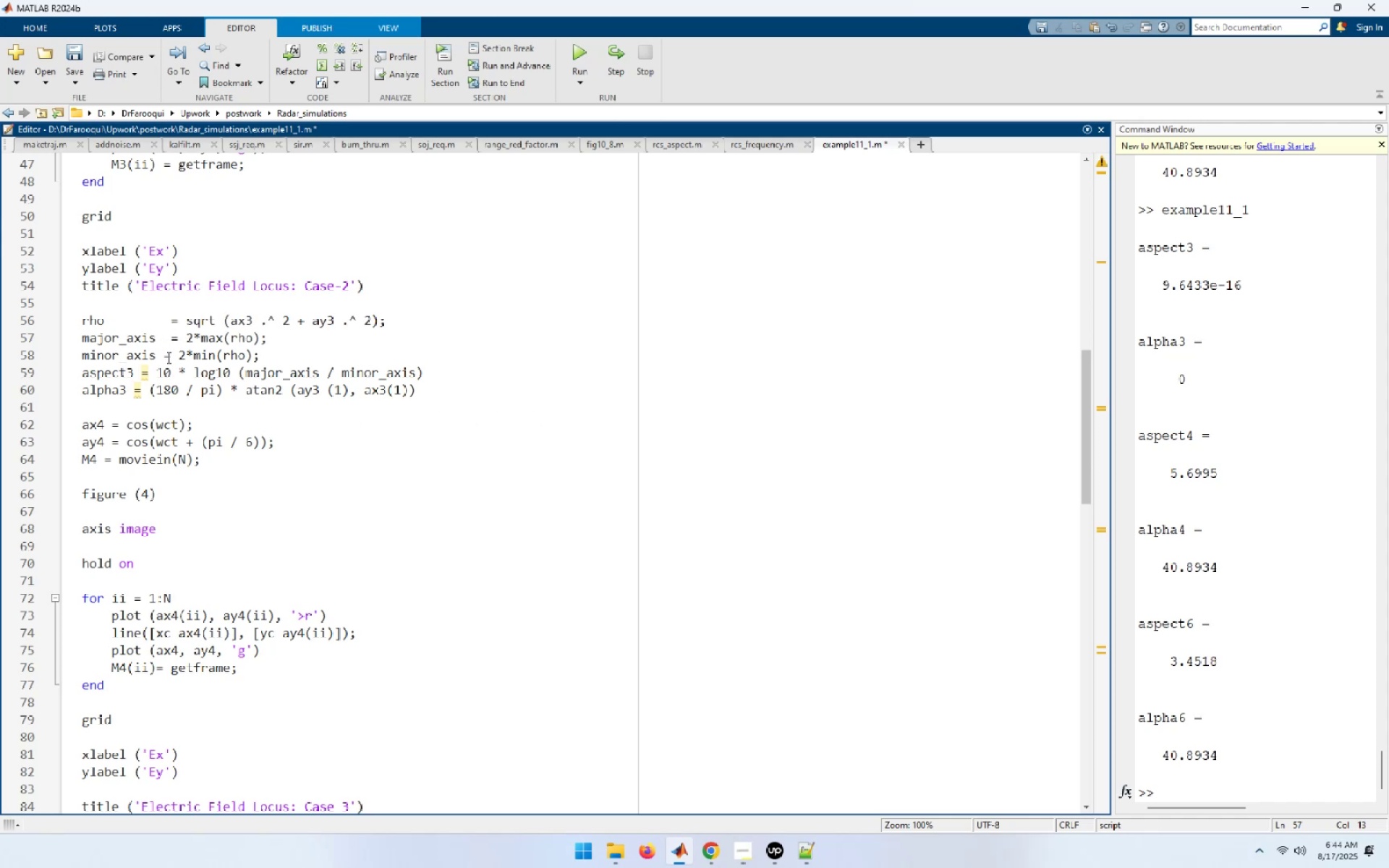 
left_click([163, 357])
 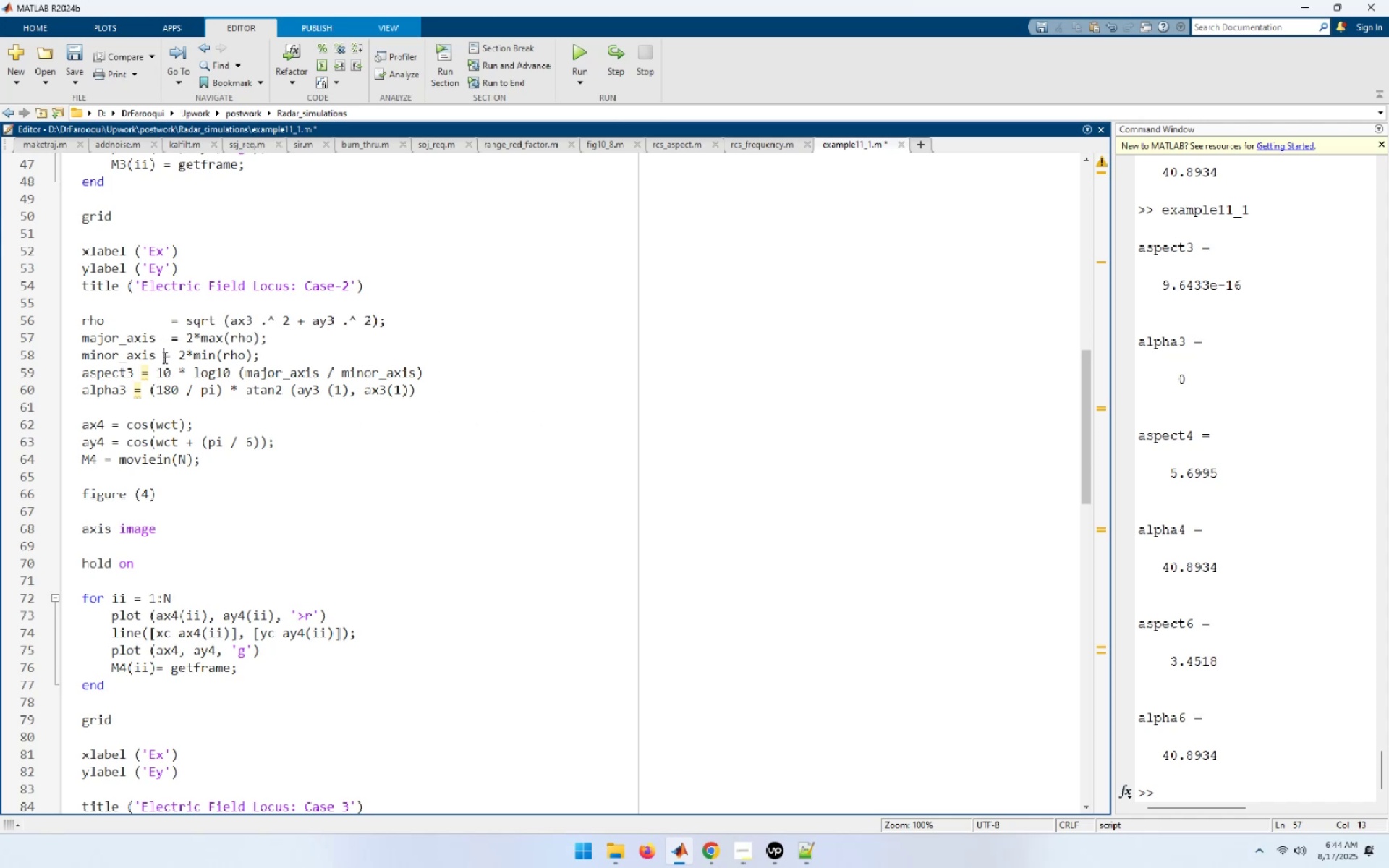 
key(Tab)
 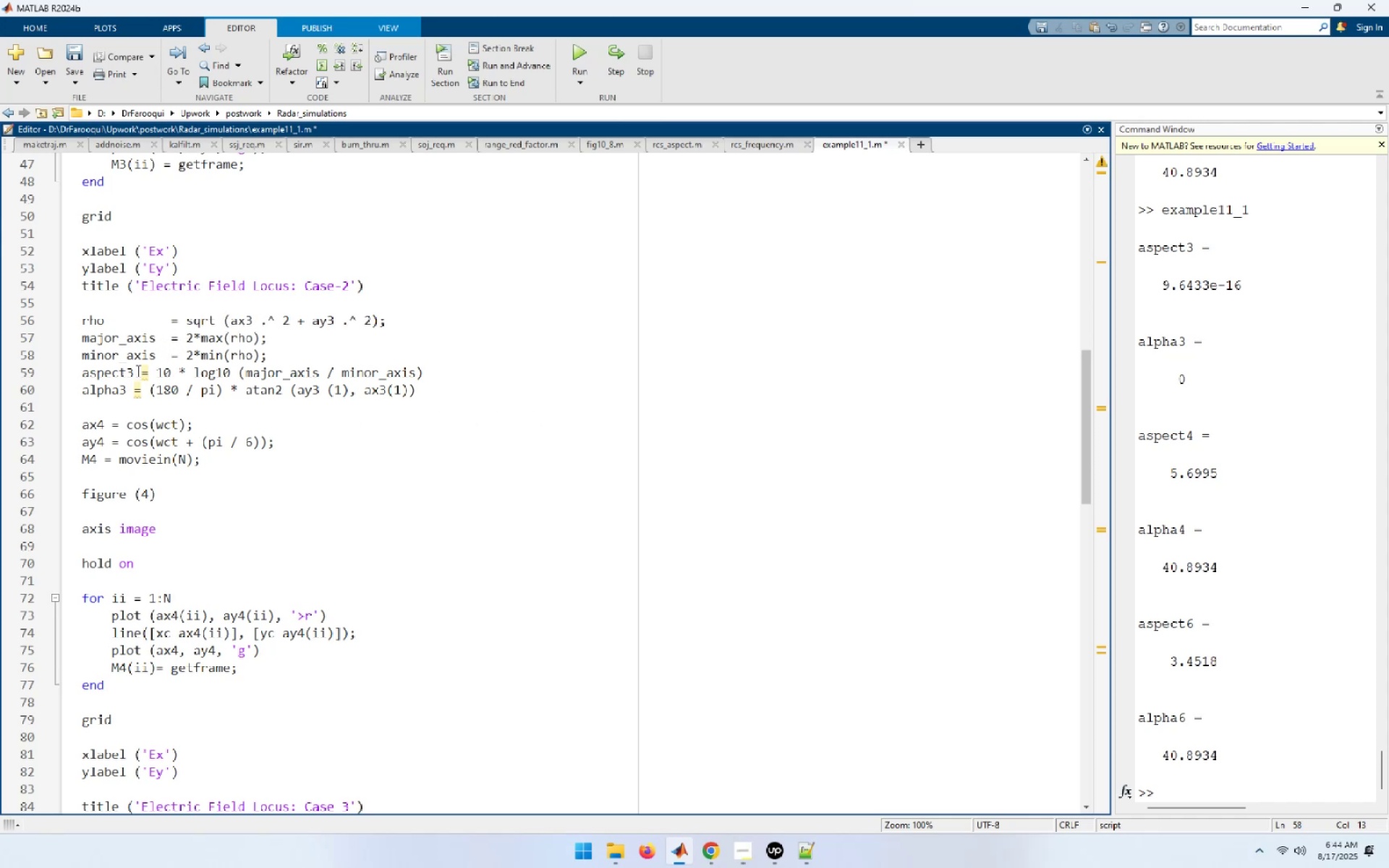 
left_click([142, 371])
 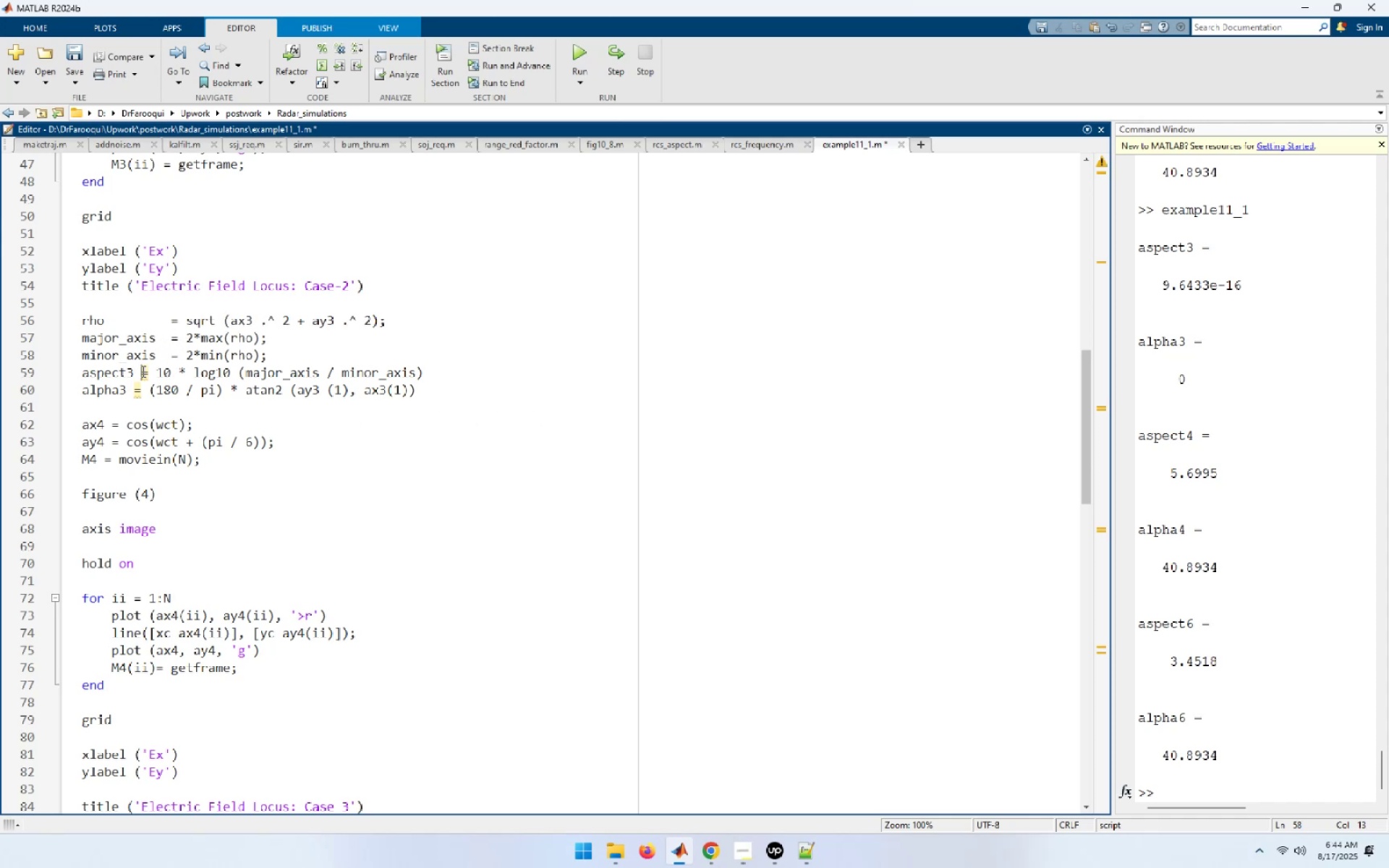 
key(Tab)
 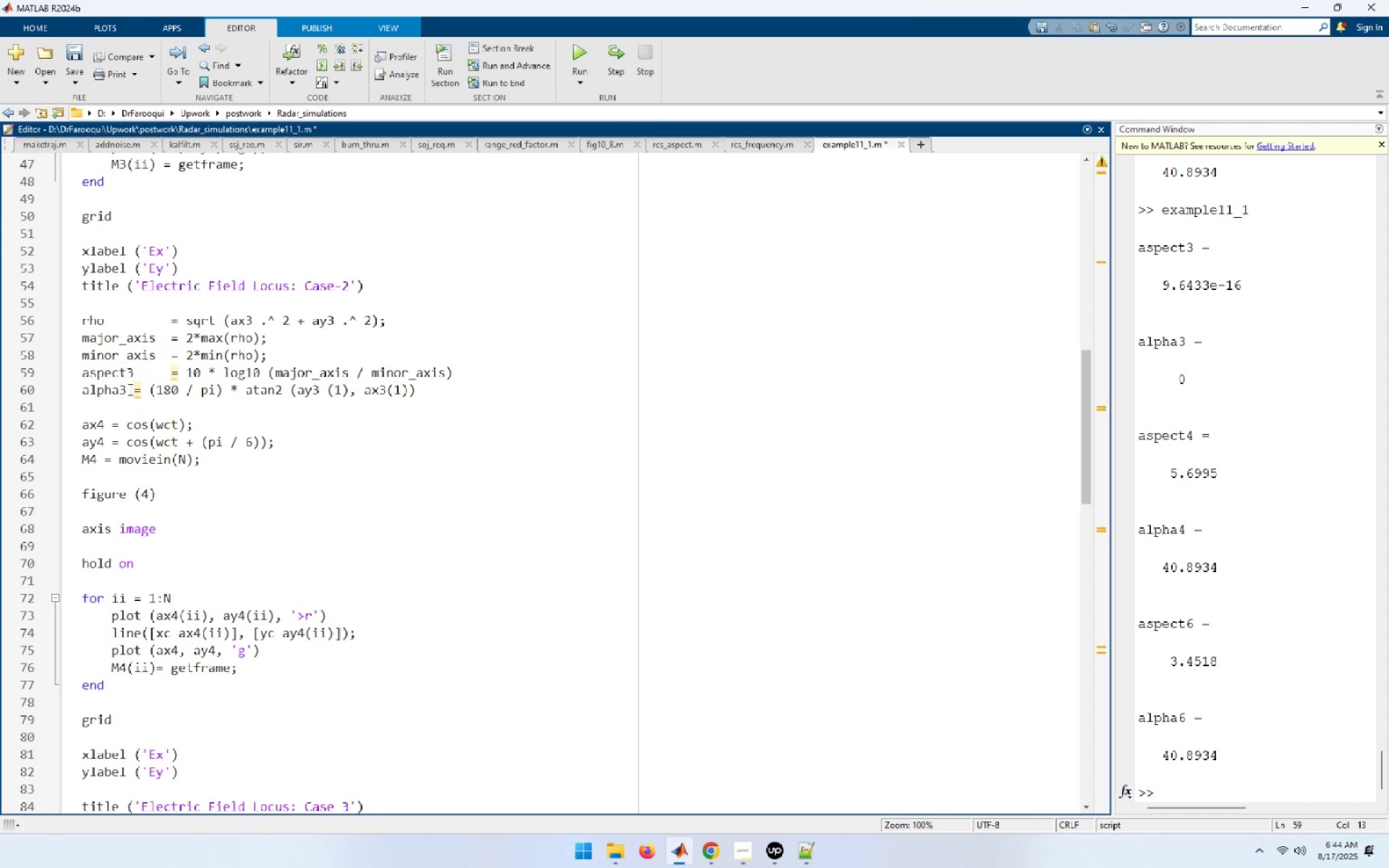 
left_click([132, 389])
 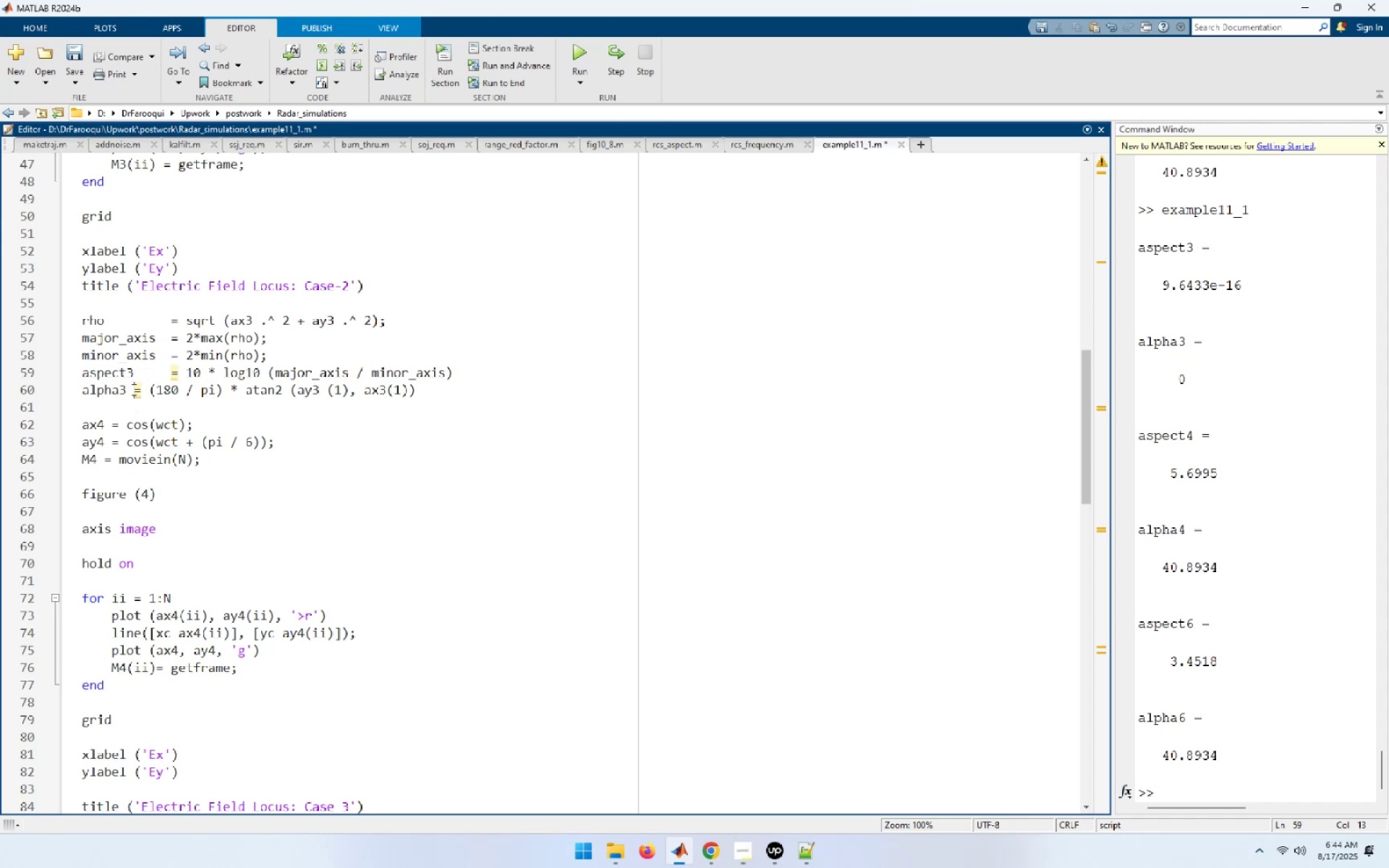 
key(Tab)
 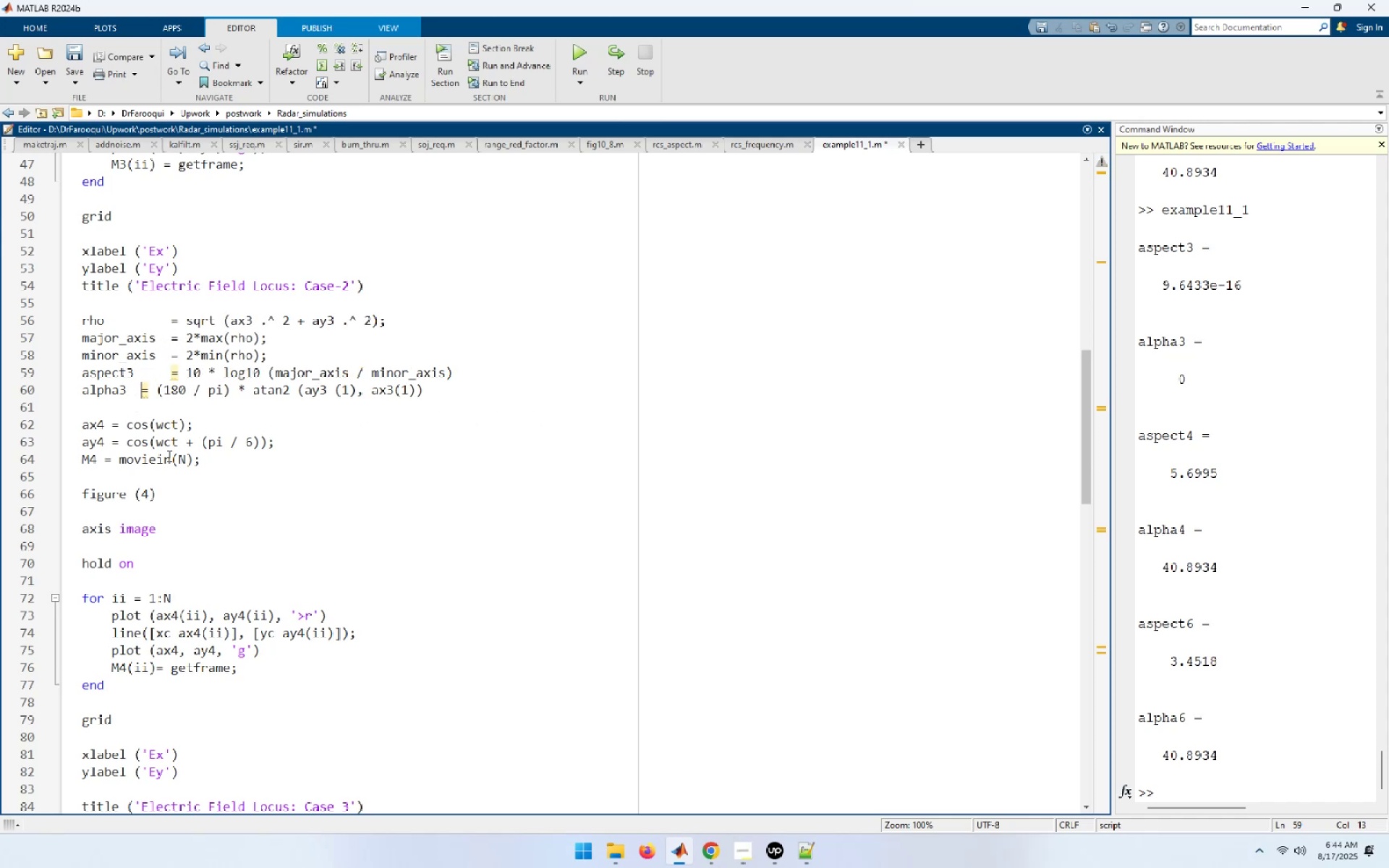 
key(Tab)
 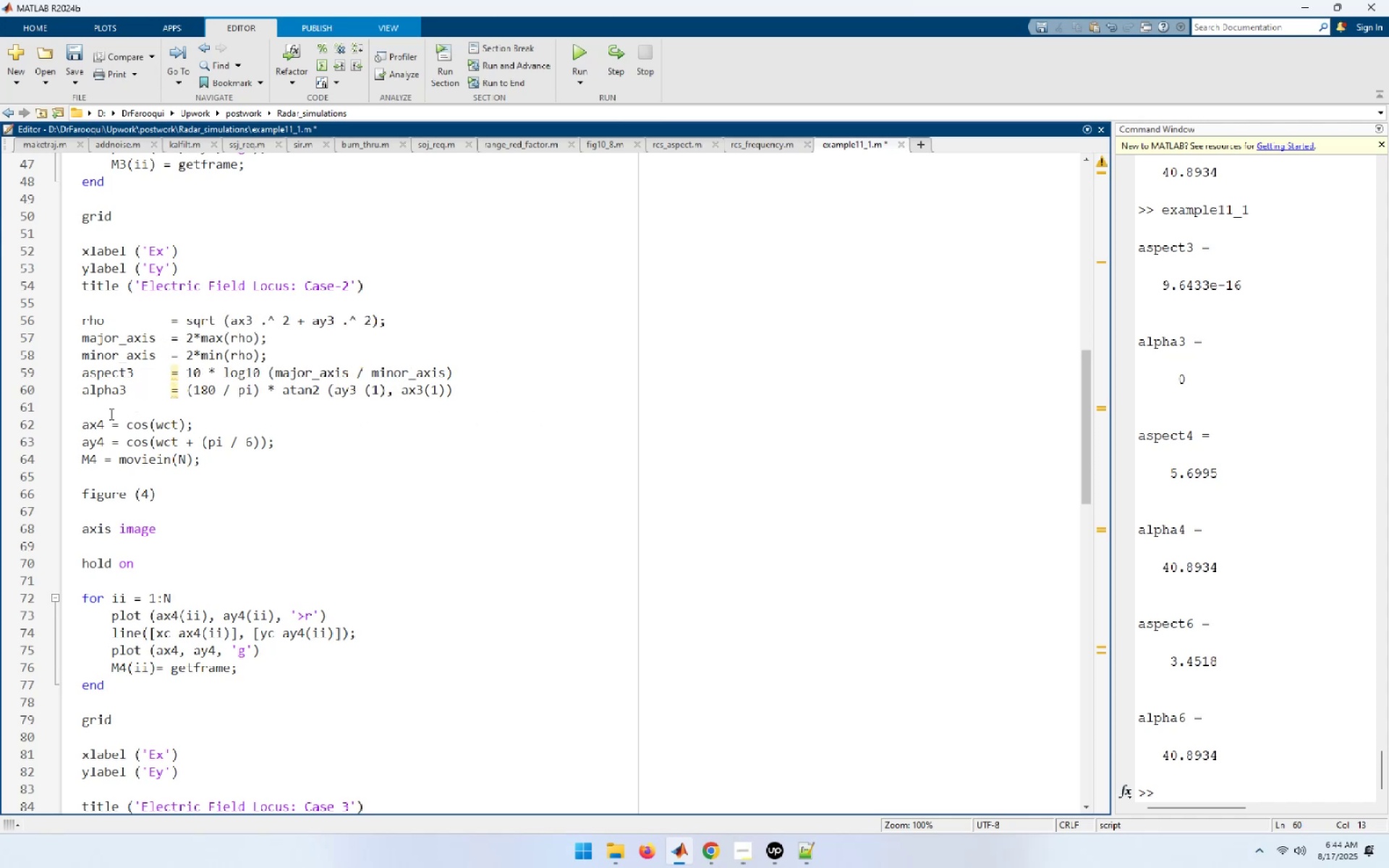 
left_click([109, 424])
 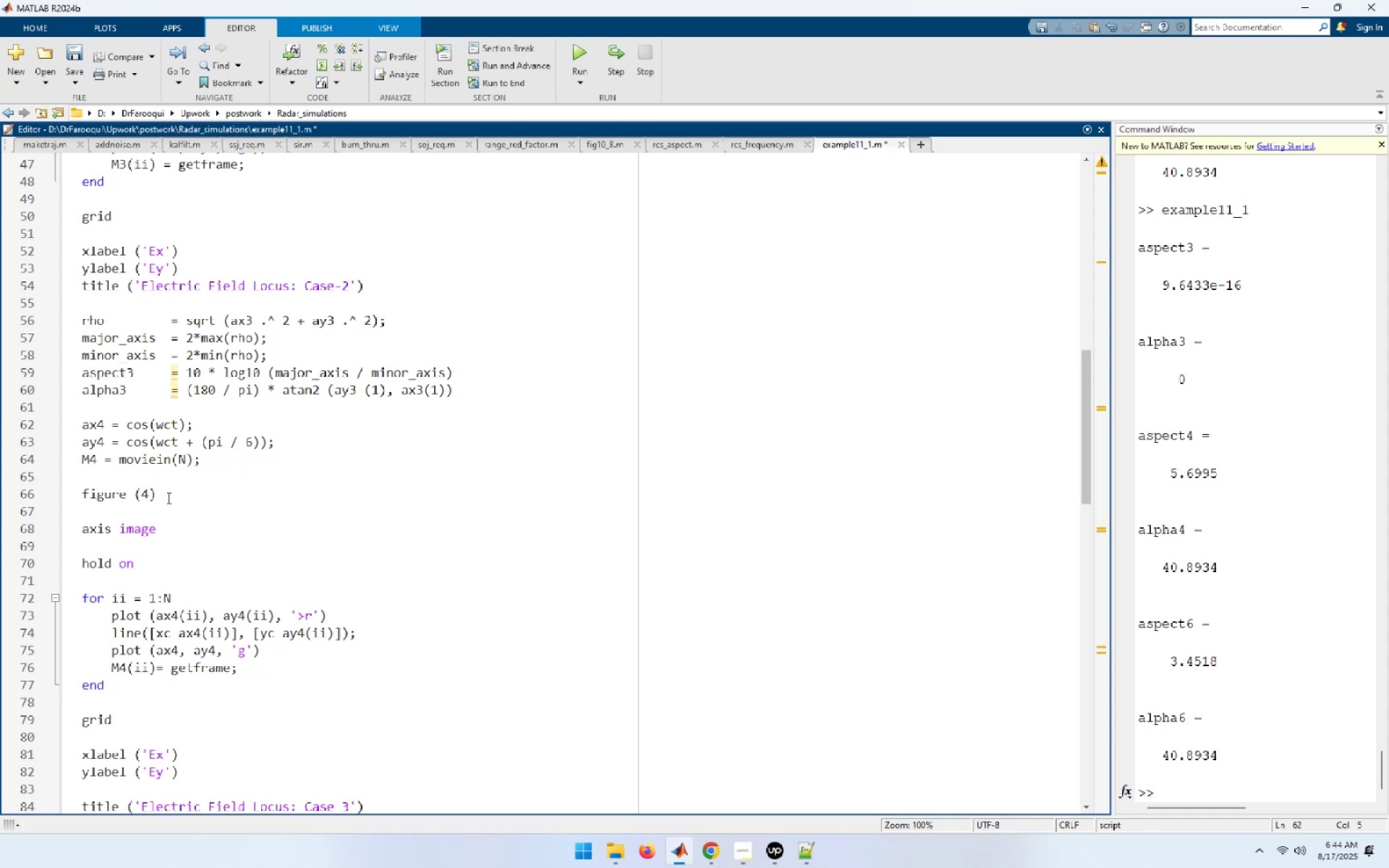 
key(Tab)
 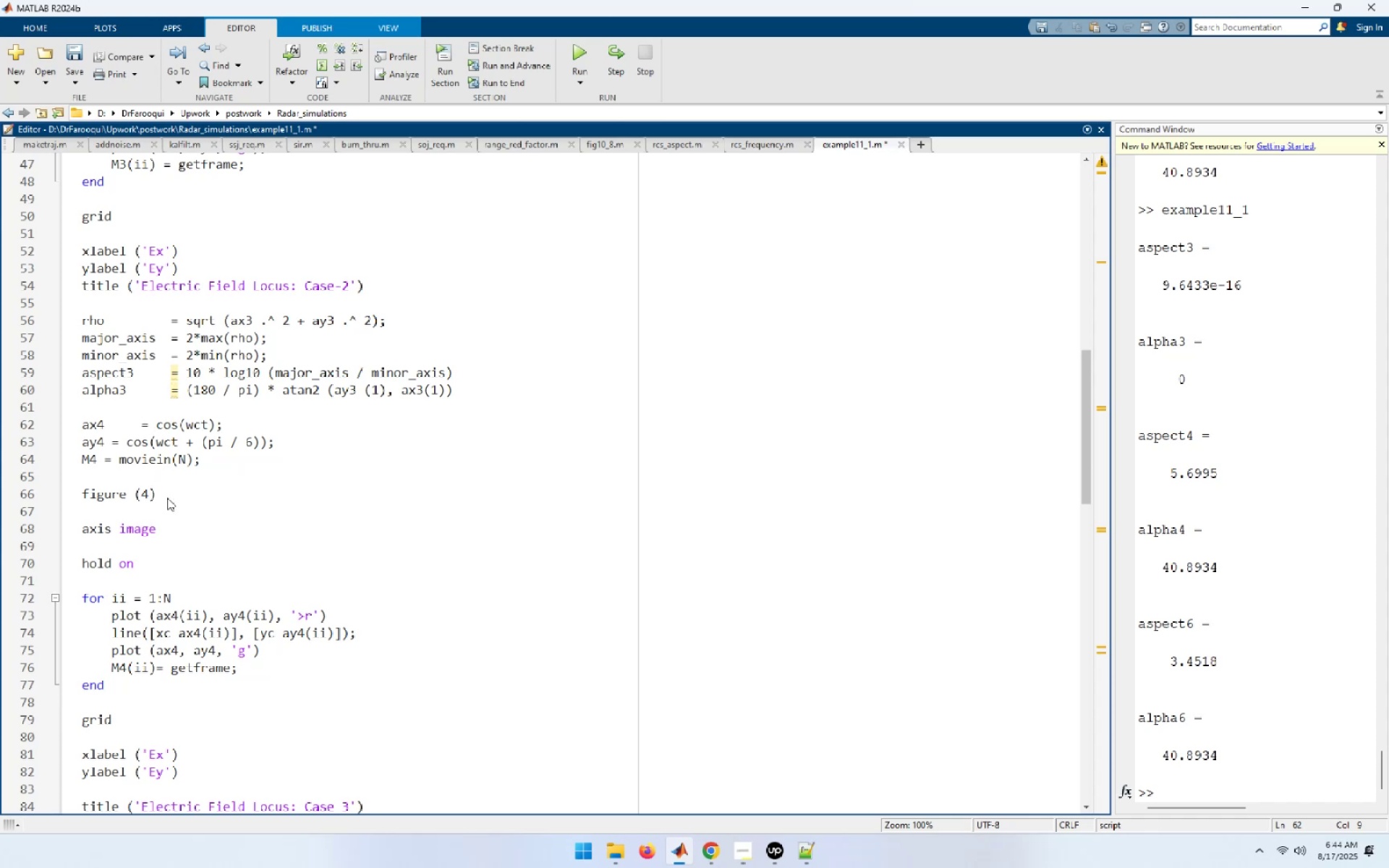 
key(Tab)
 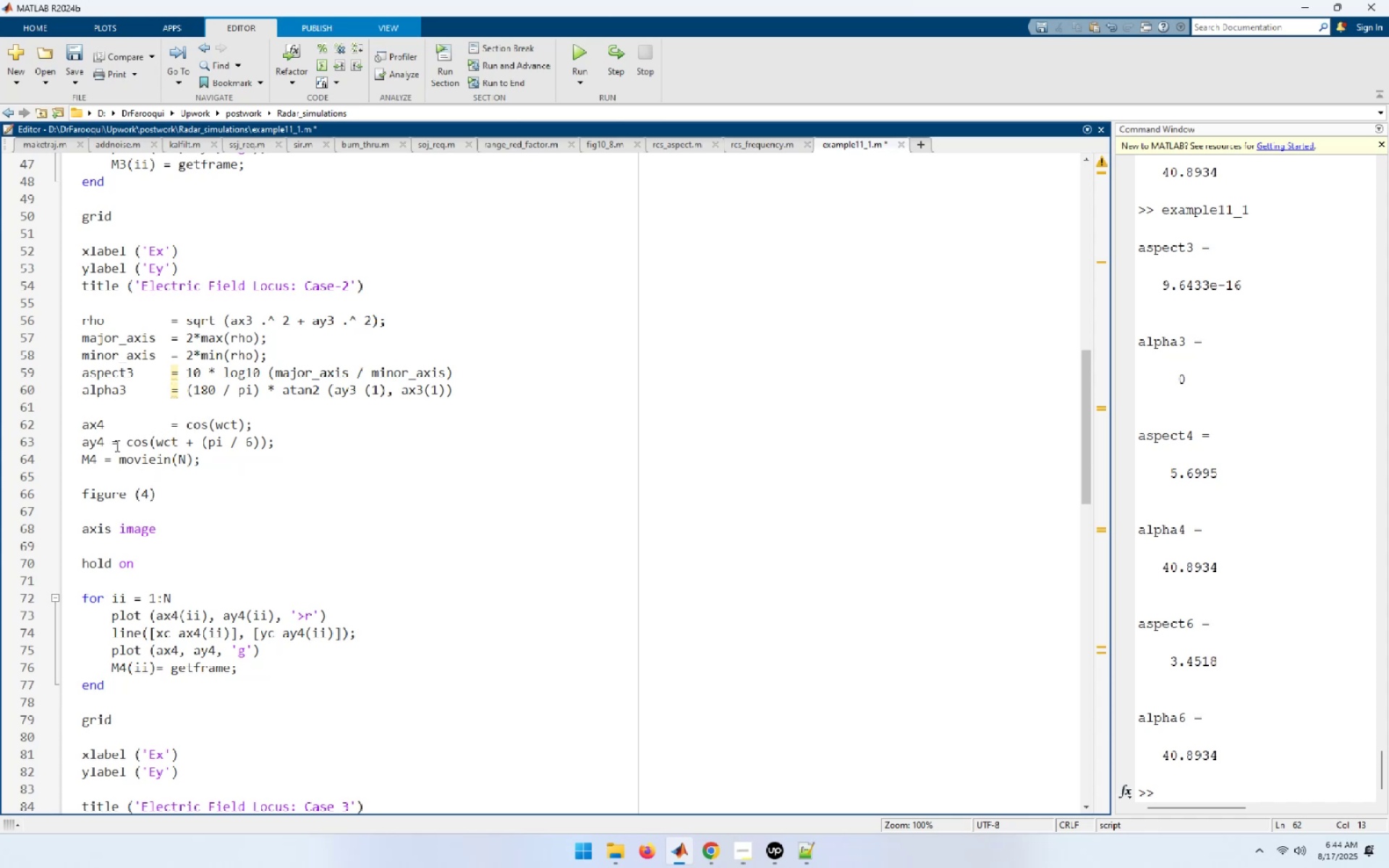 
left_click([114, 445])
 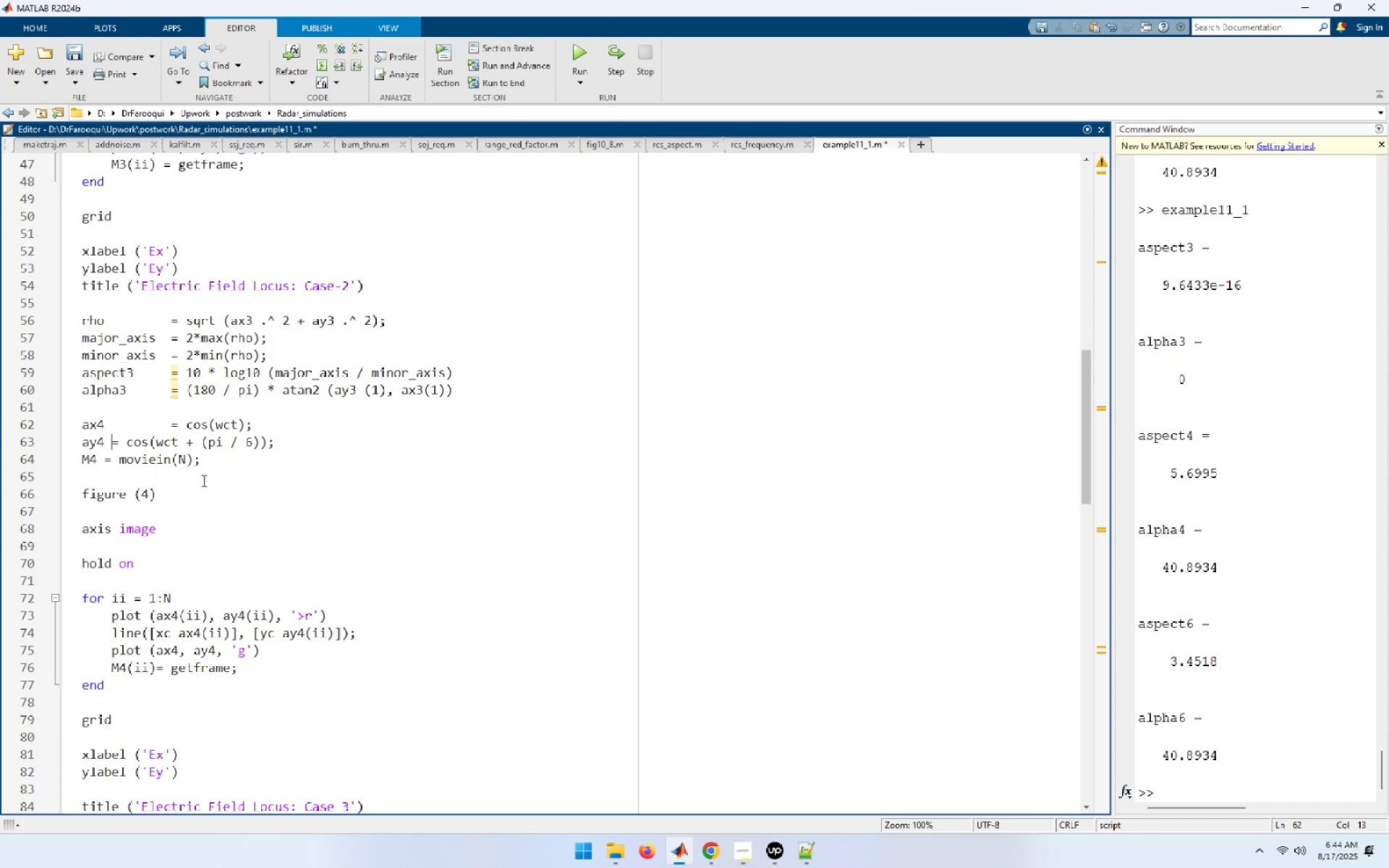 
key(Tab)
 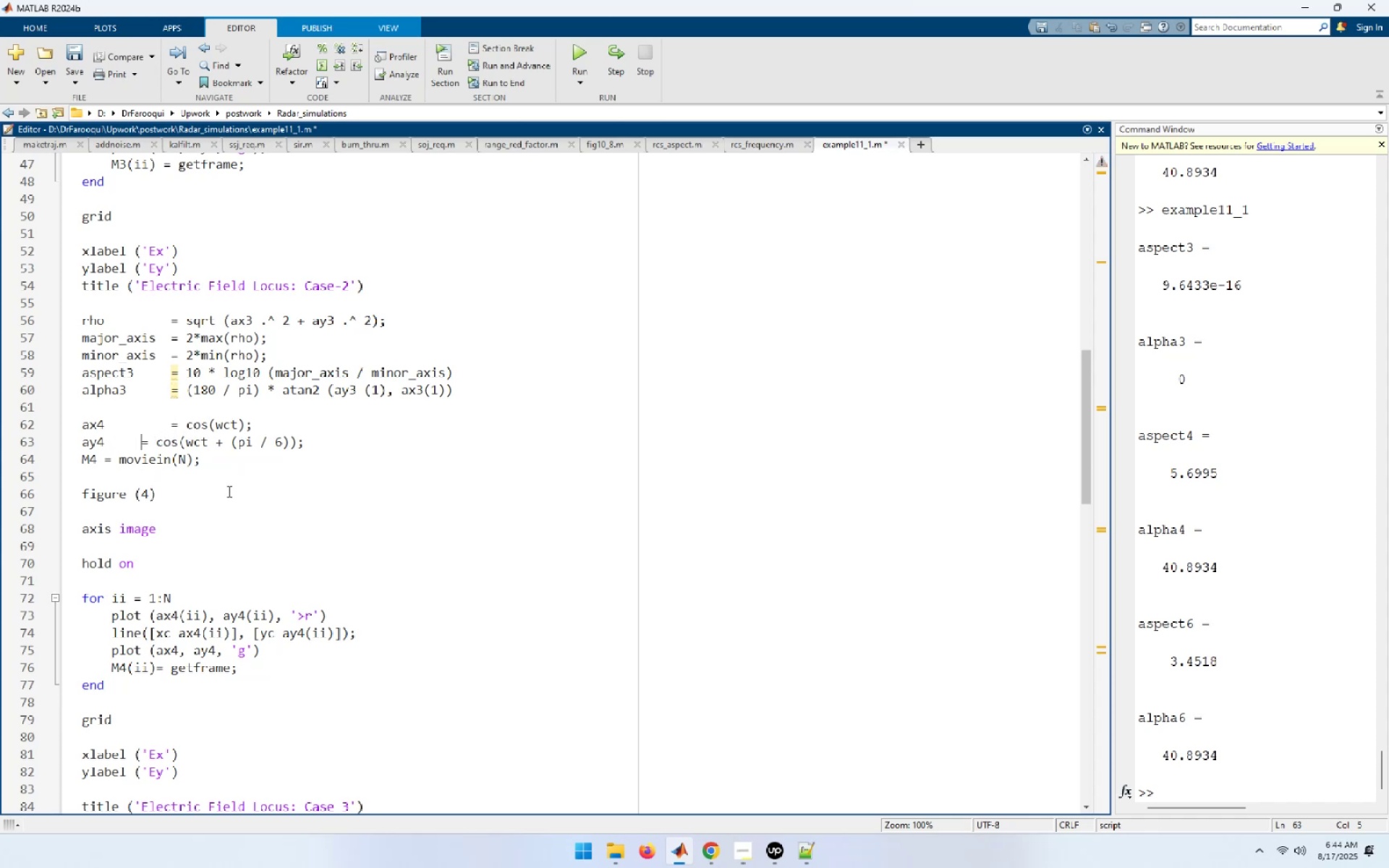 
key(Tab)
 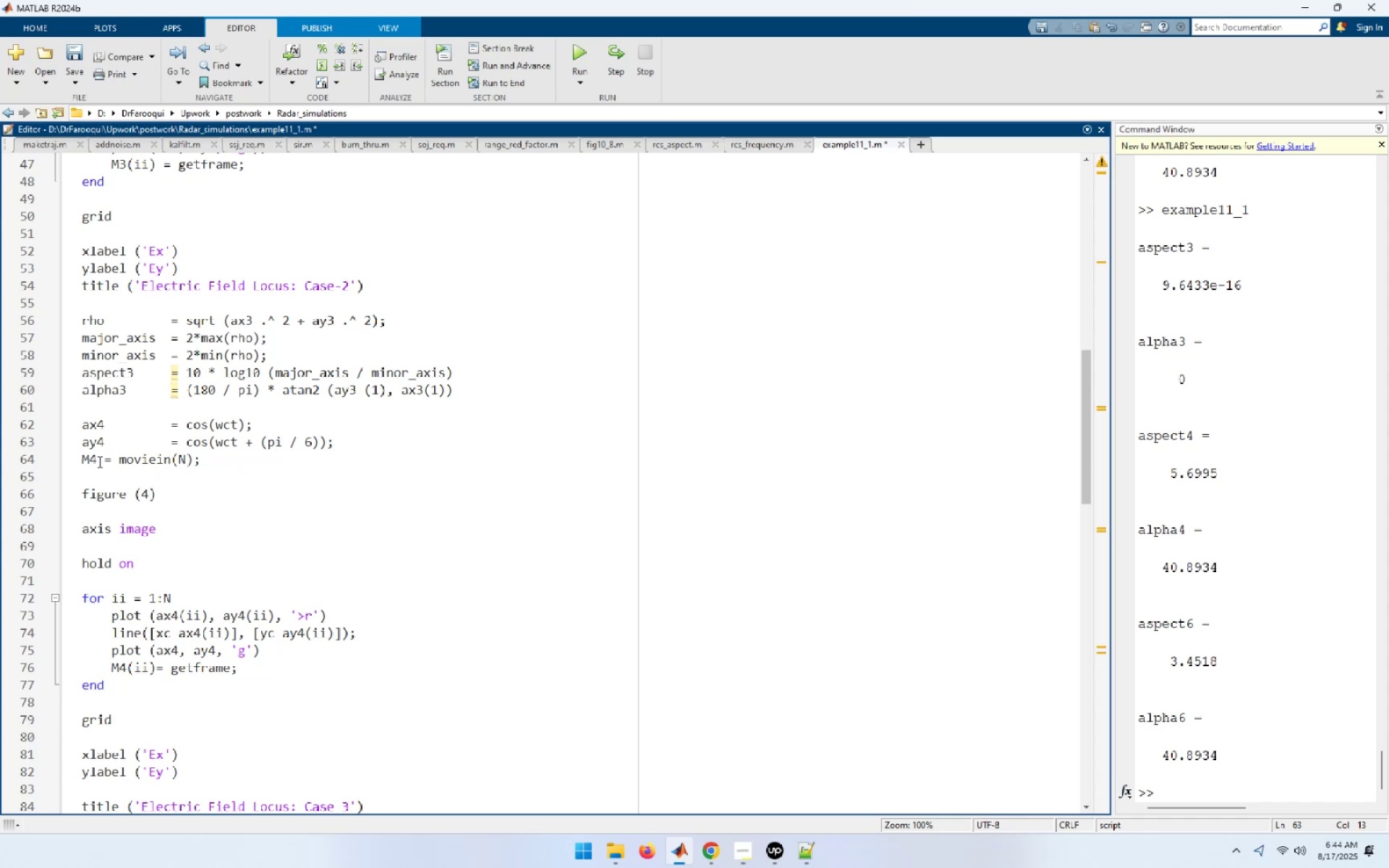 
left_click([103, 462])
 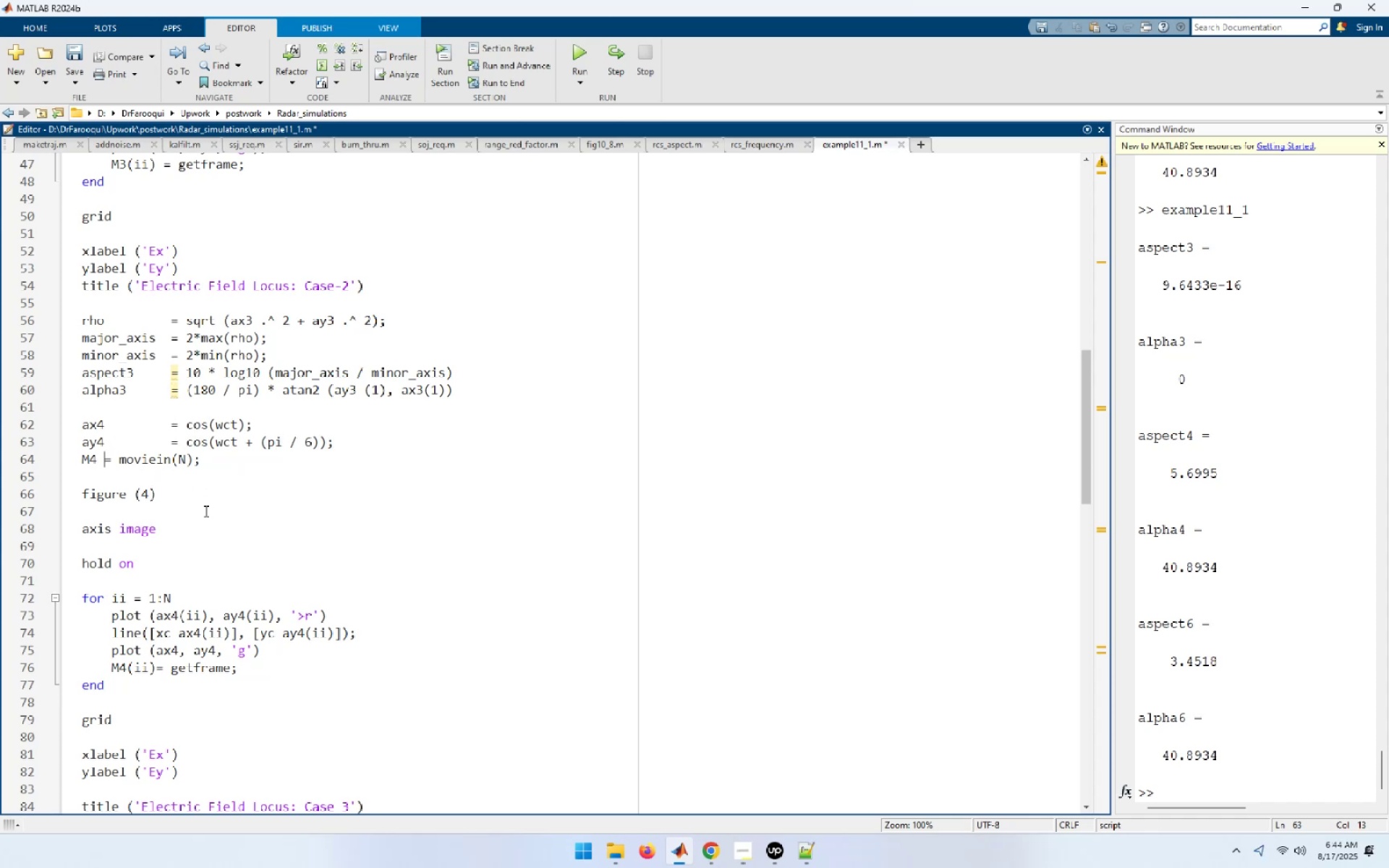 
key(Tab)
 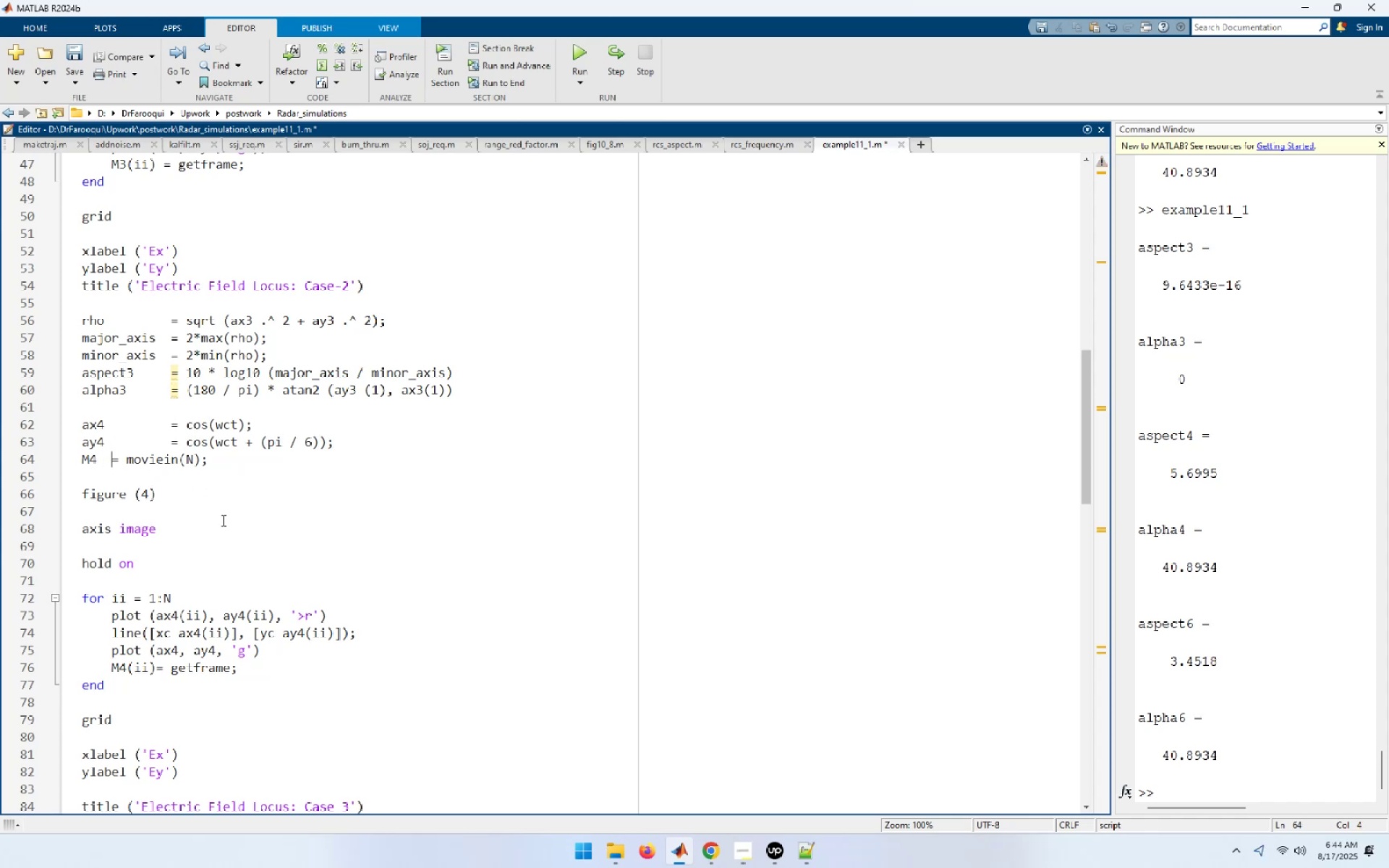 
key(Tab)
 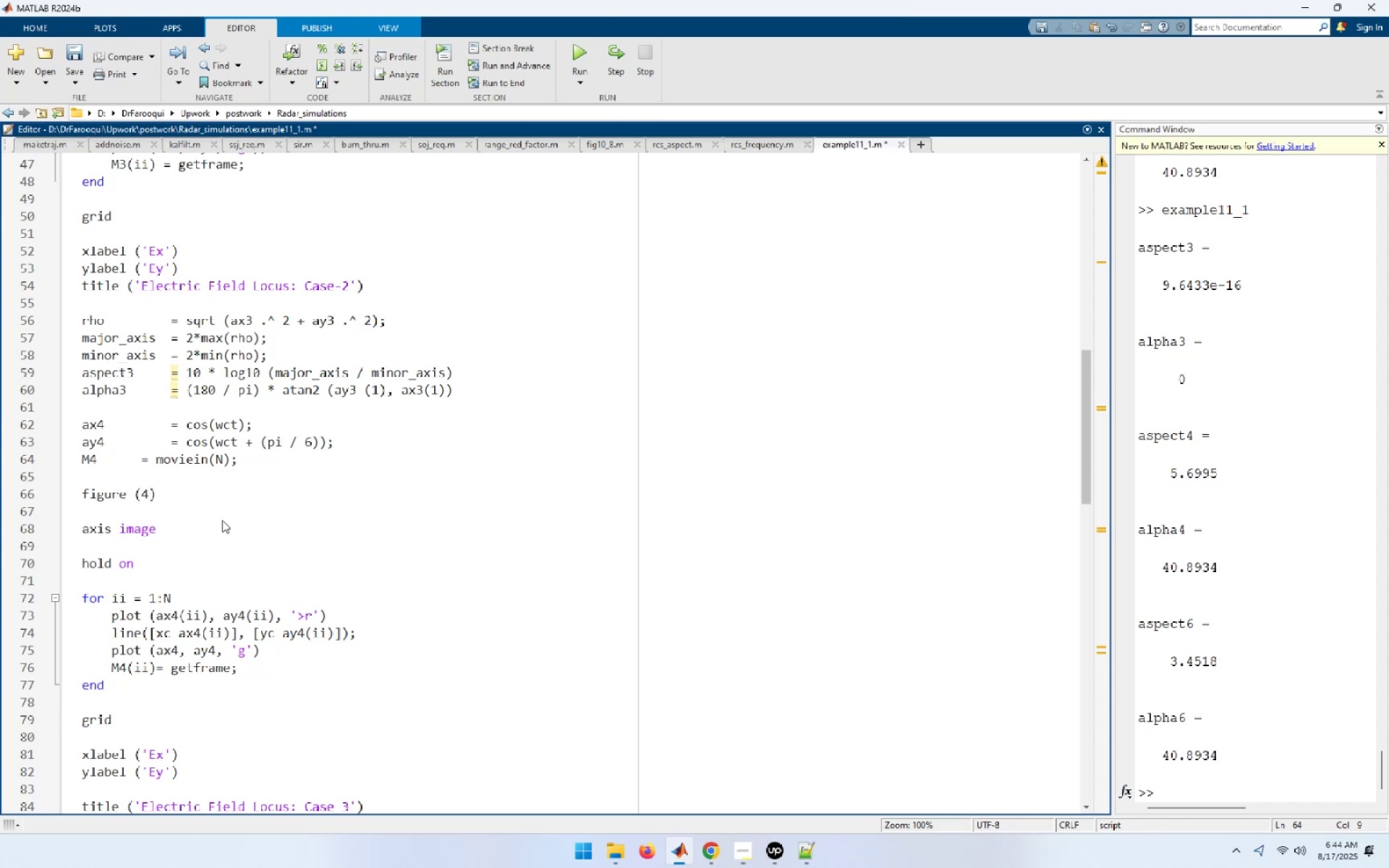 
key(Tab)
 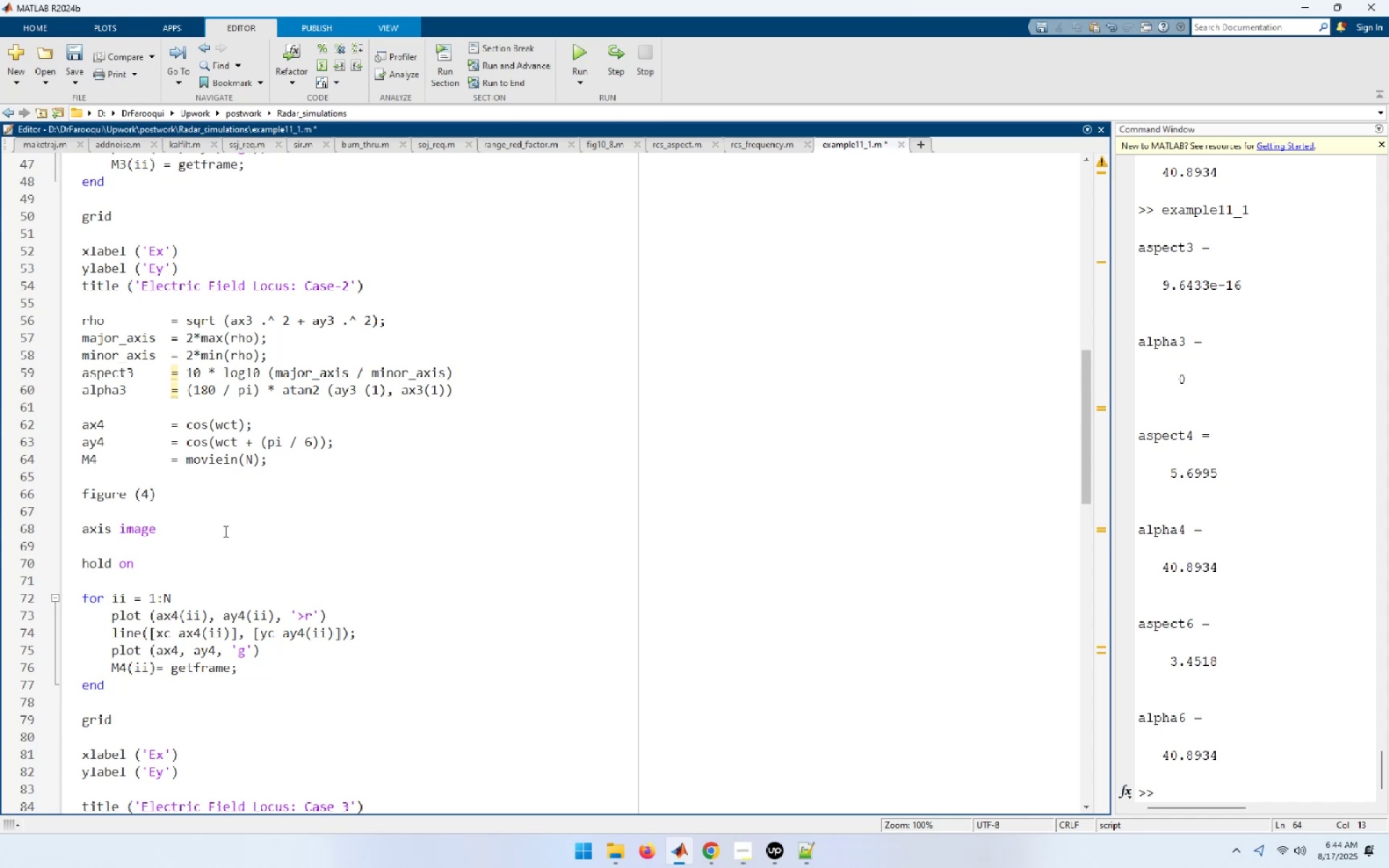 
scroll: coordinate [224, 531], scroll_direction: down, amount: 3.0
 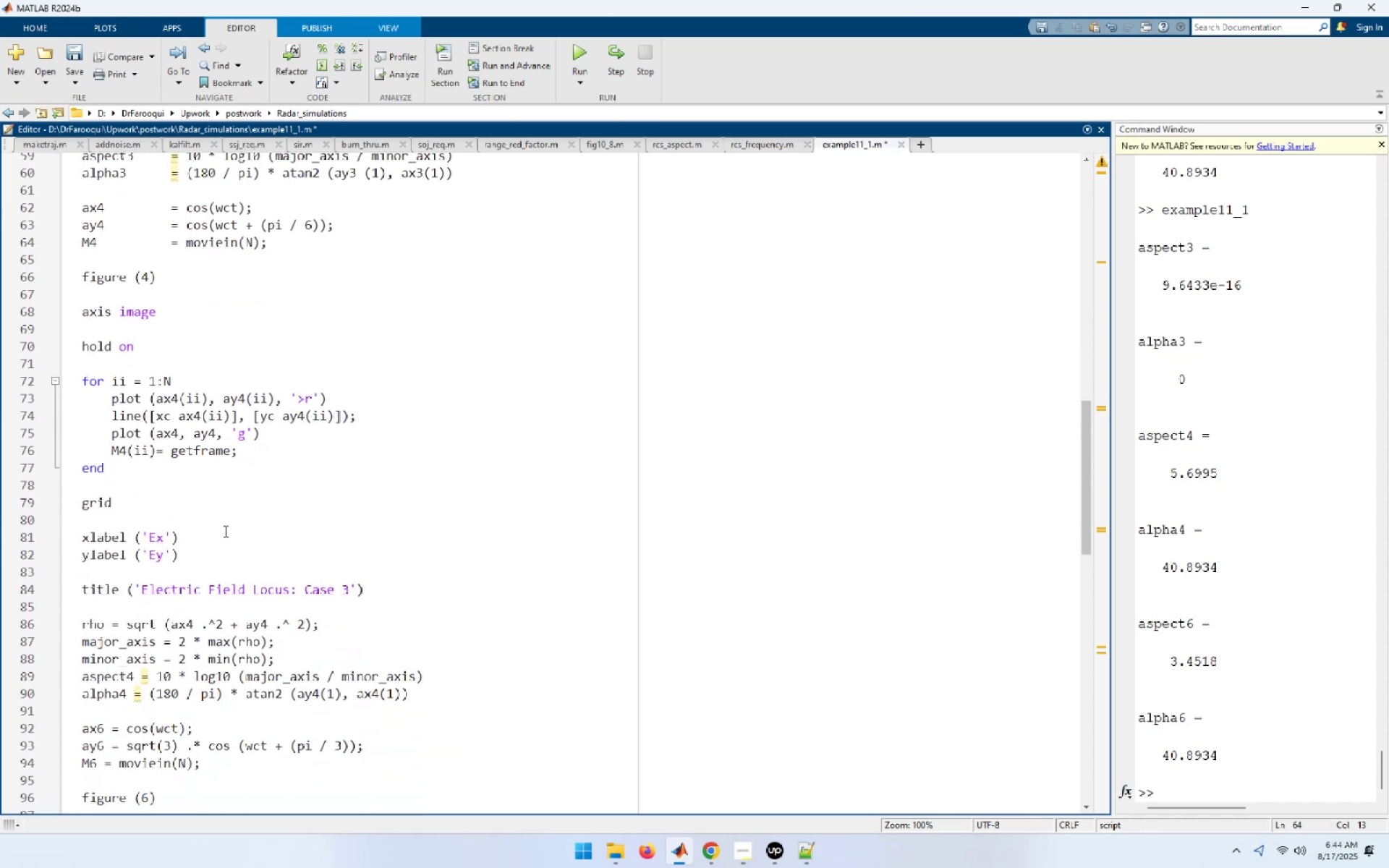 
wait(9.62)
 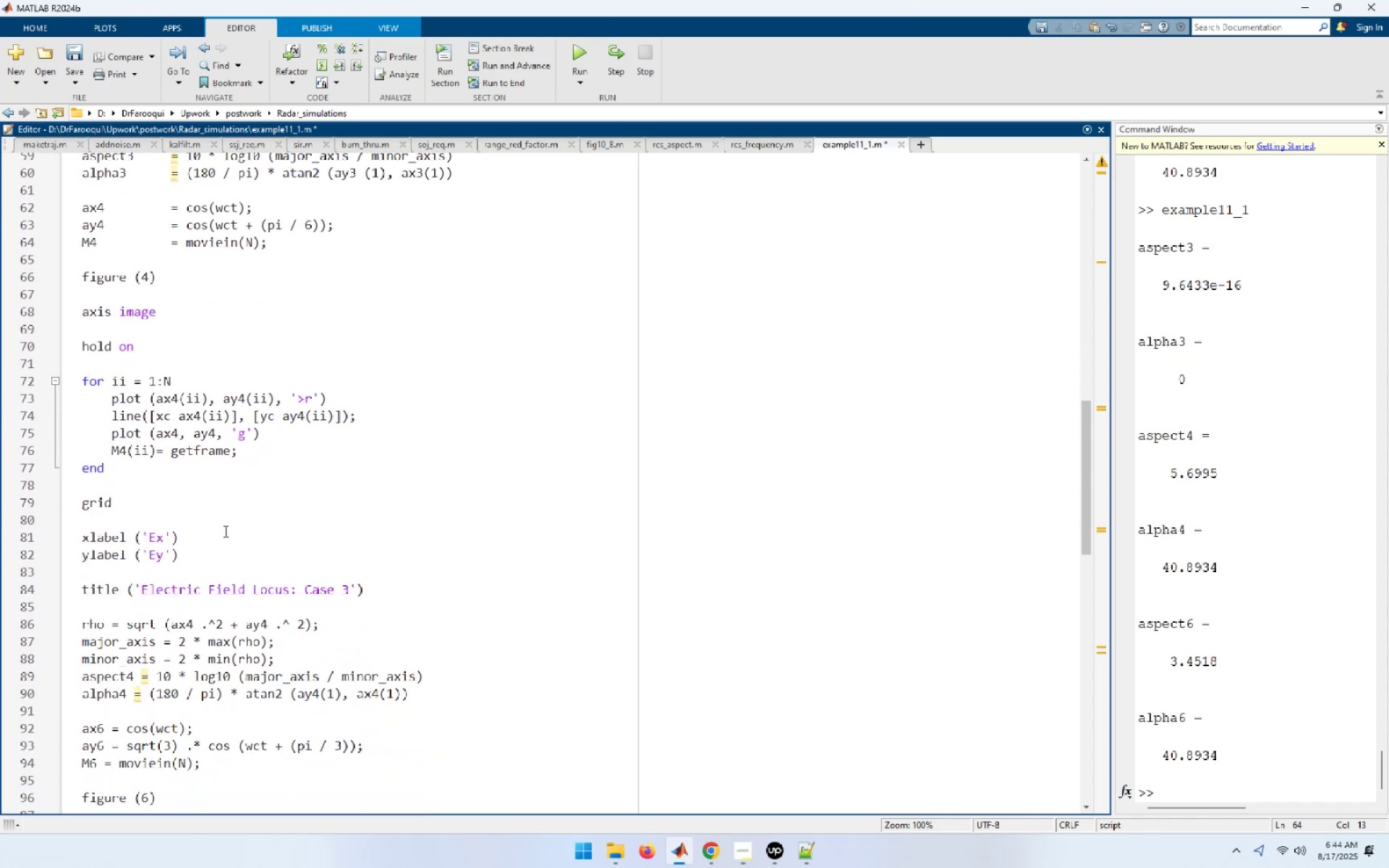 
scroll: coordinate [224, 531], scroll_direction: down, amount: 1.0
 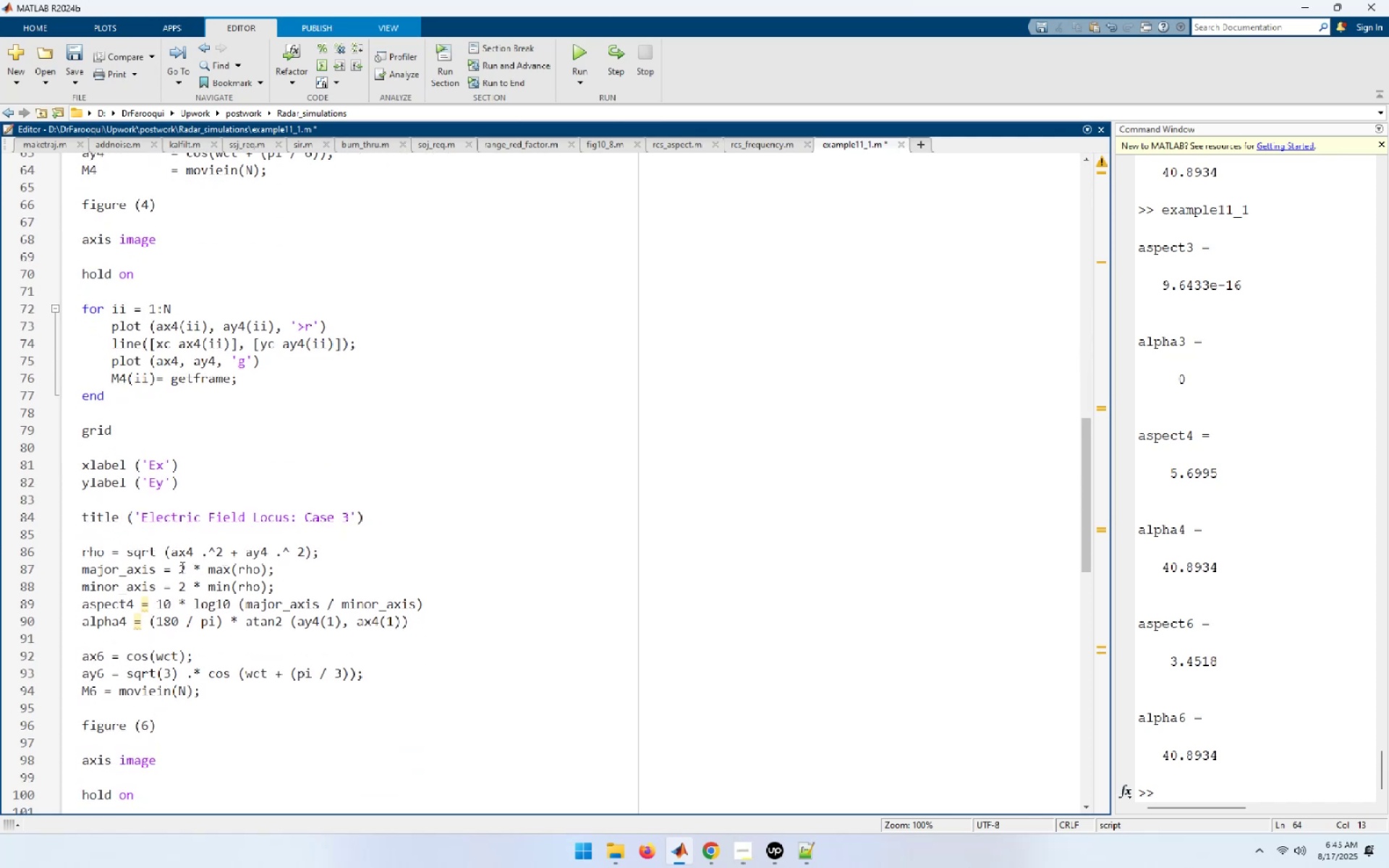 
left_click([114, 549])
 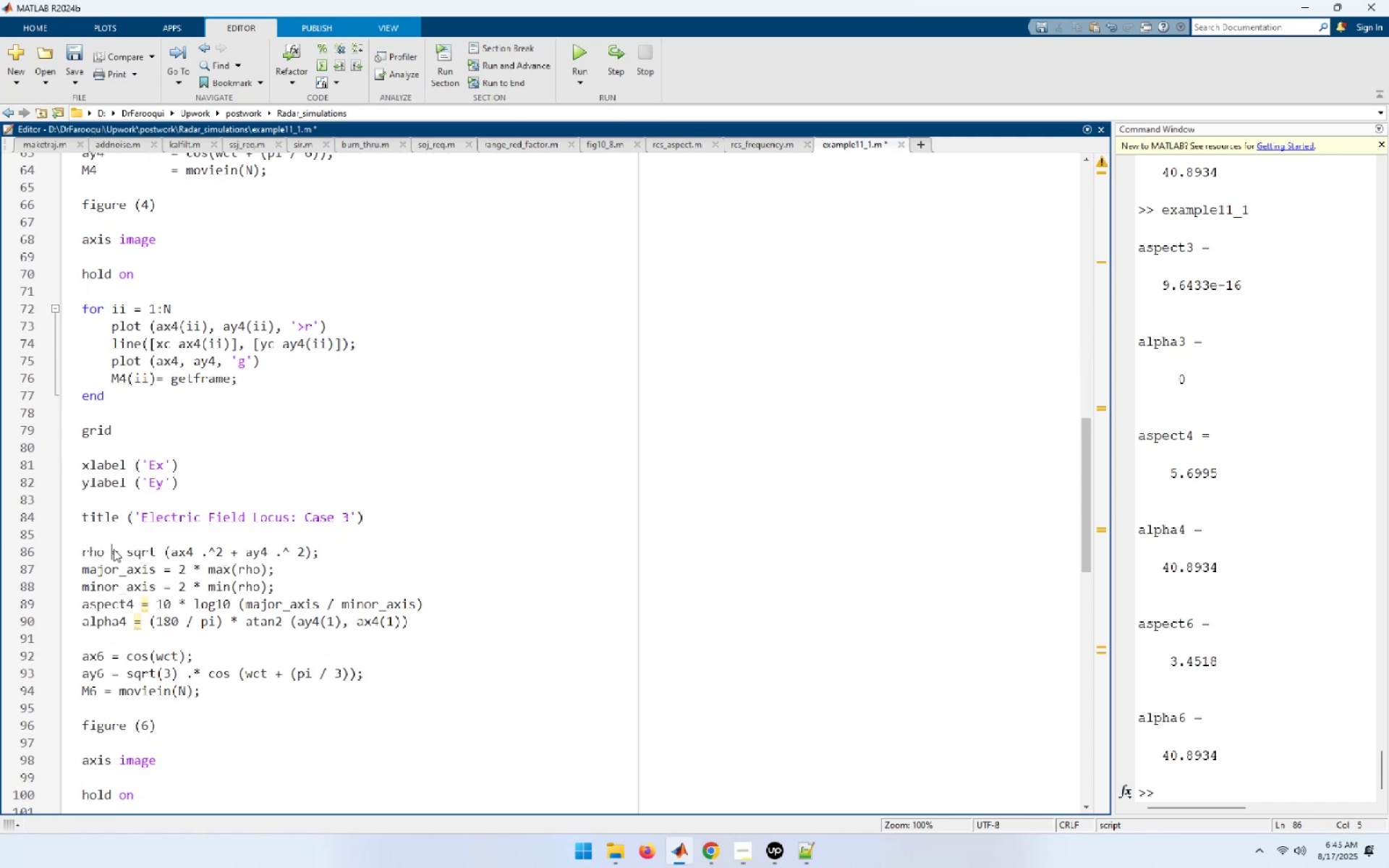 
key(Tab)
 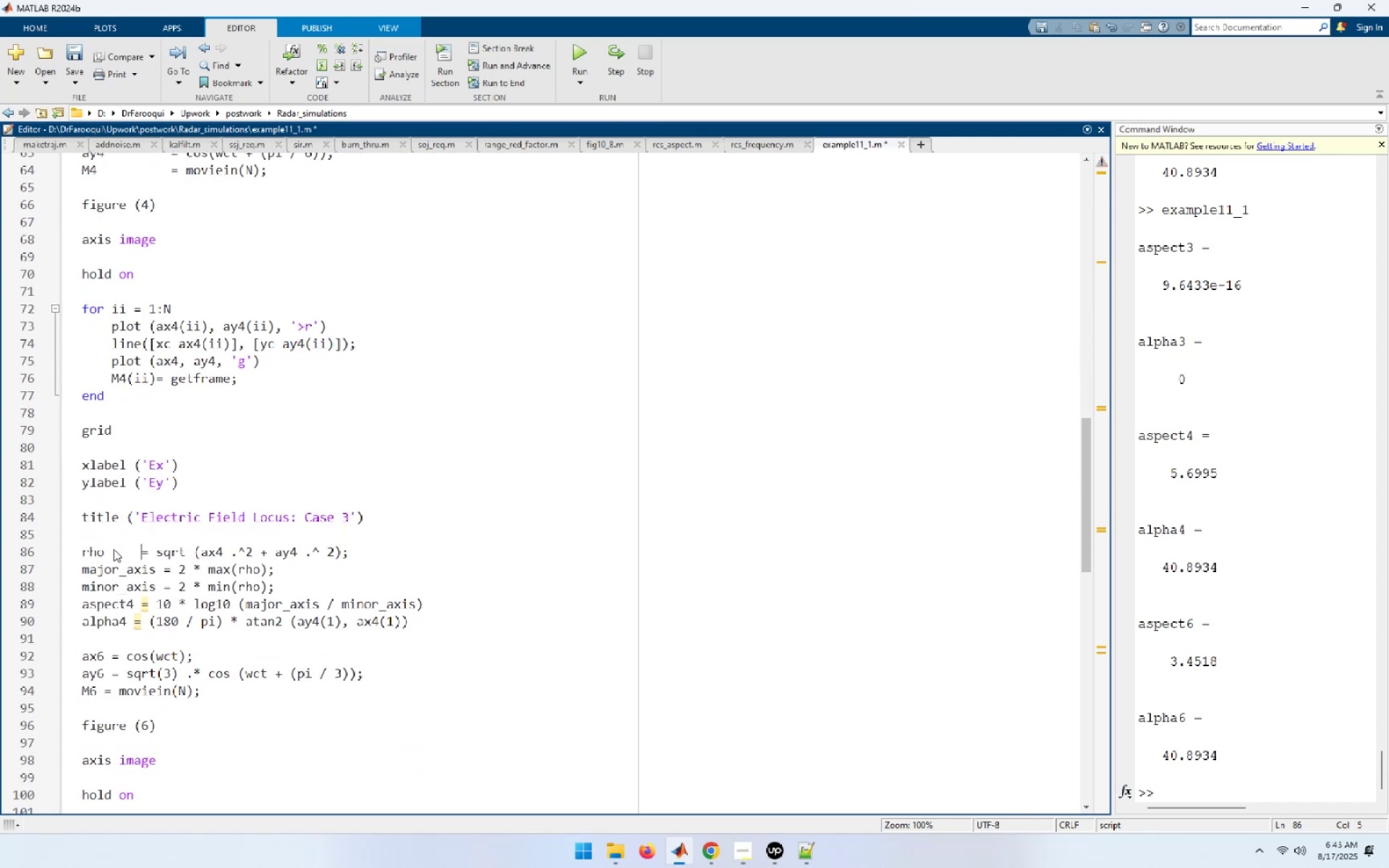 
key(Tab)
 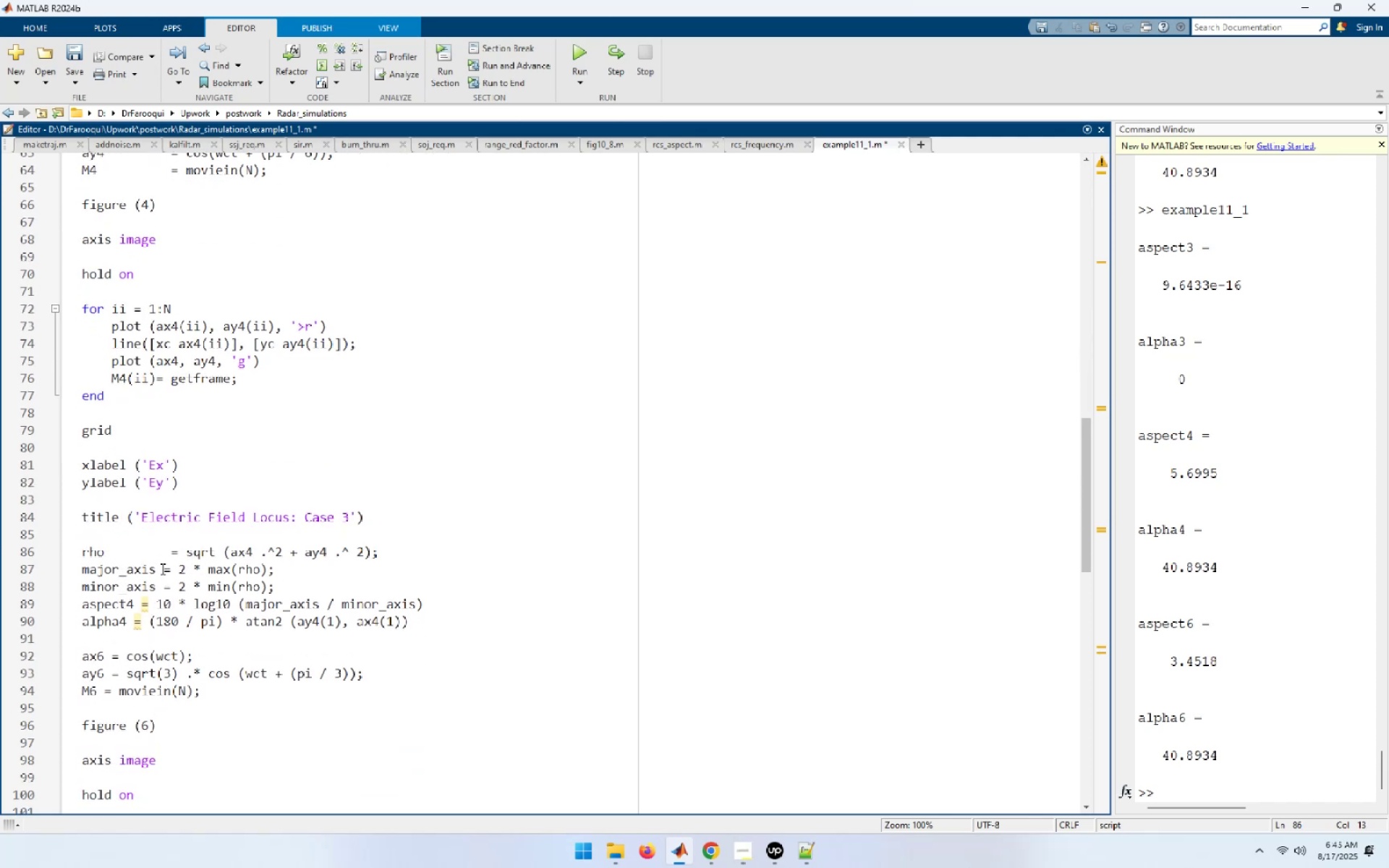 
left_click([163, 571])
 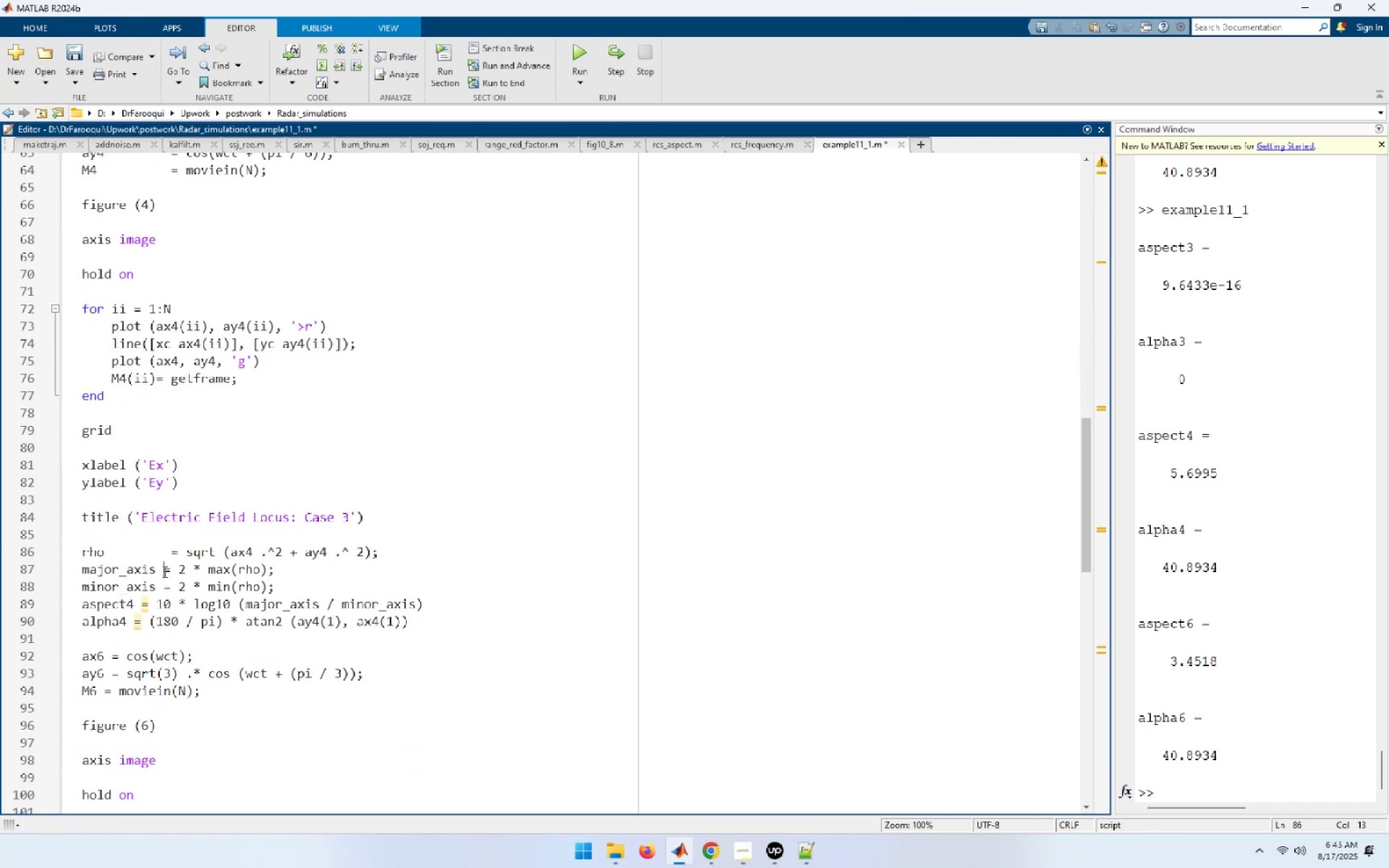 
key(Tab)
 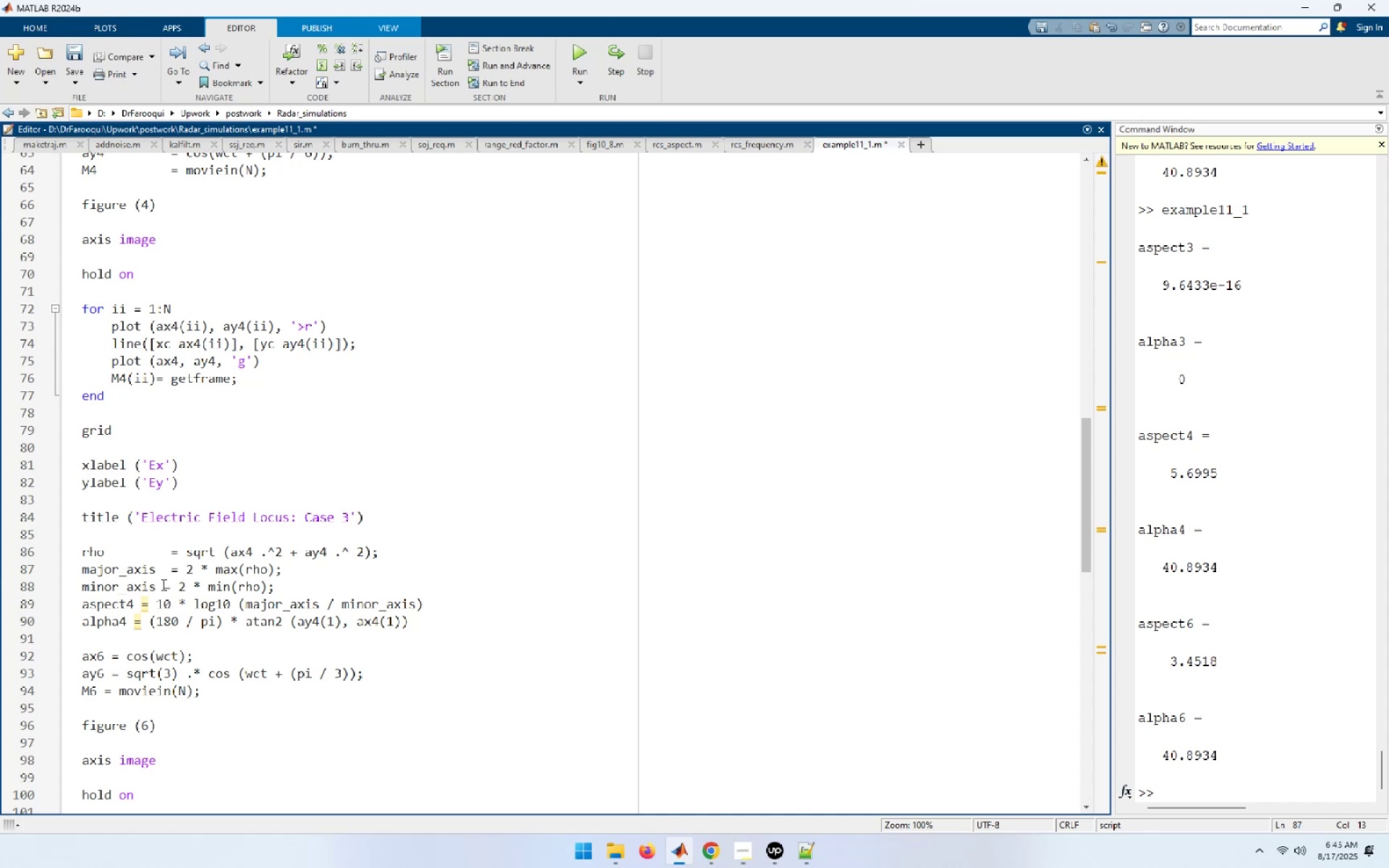 
left_click([162, 584])
 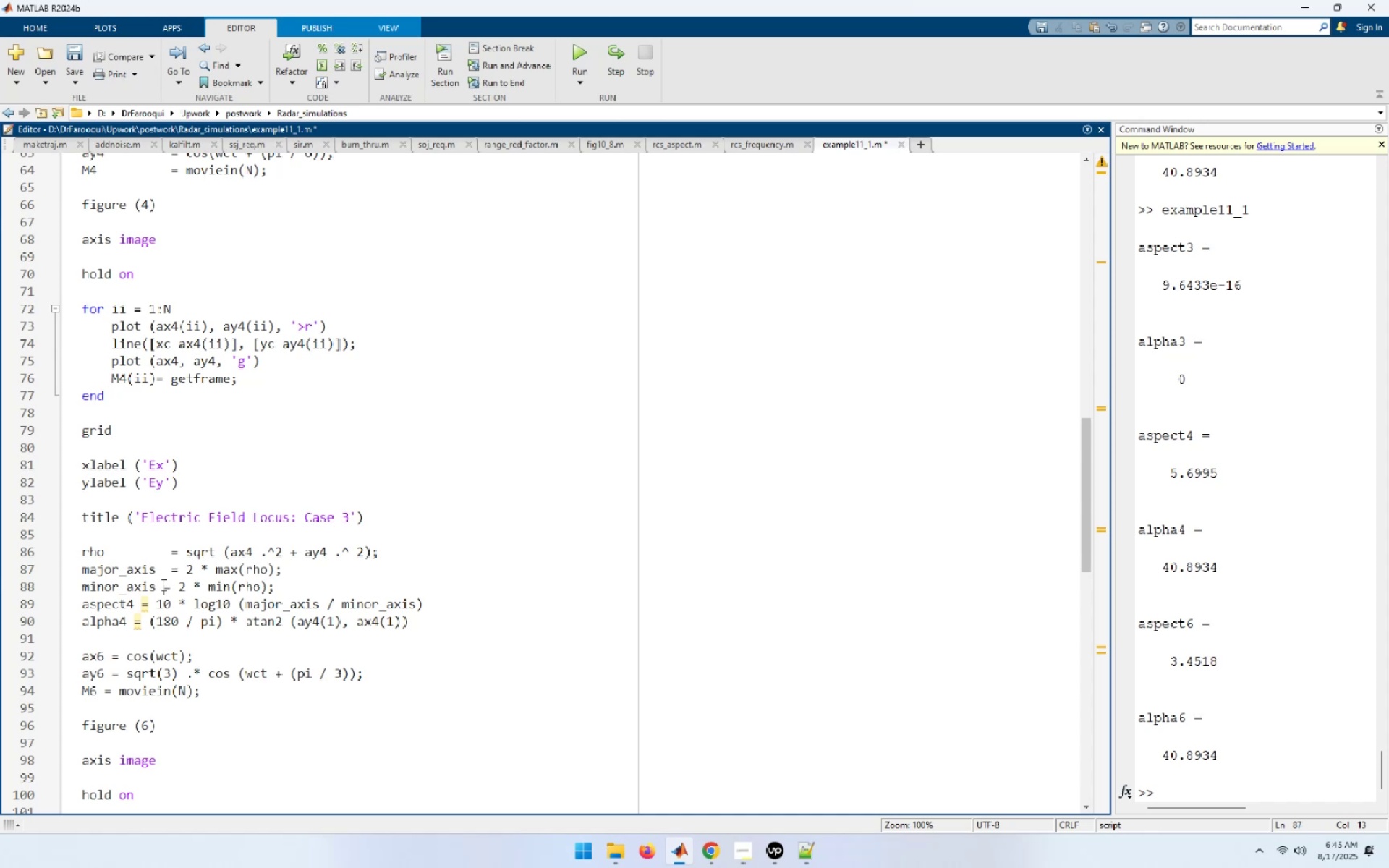 
key(Tab)
 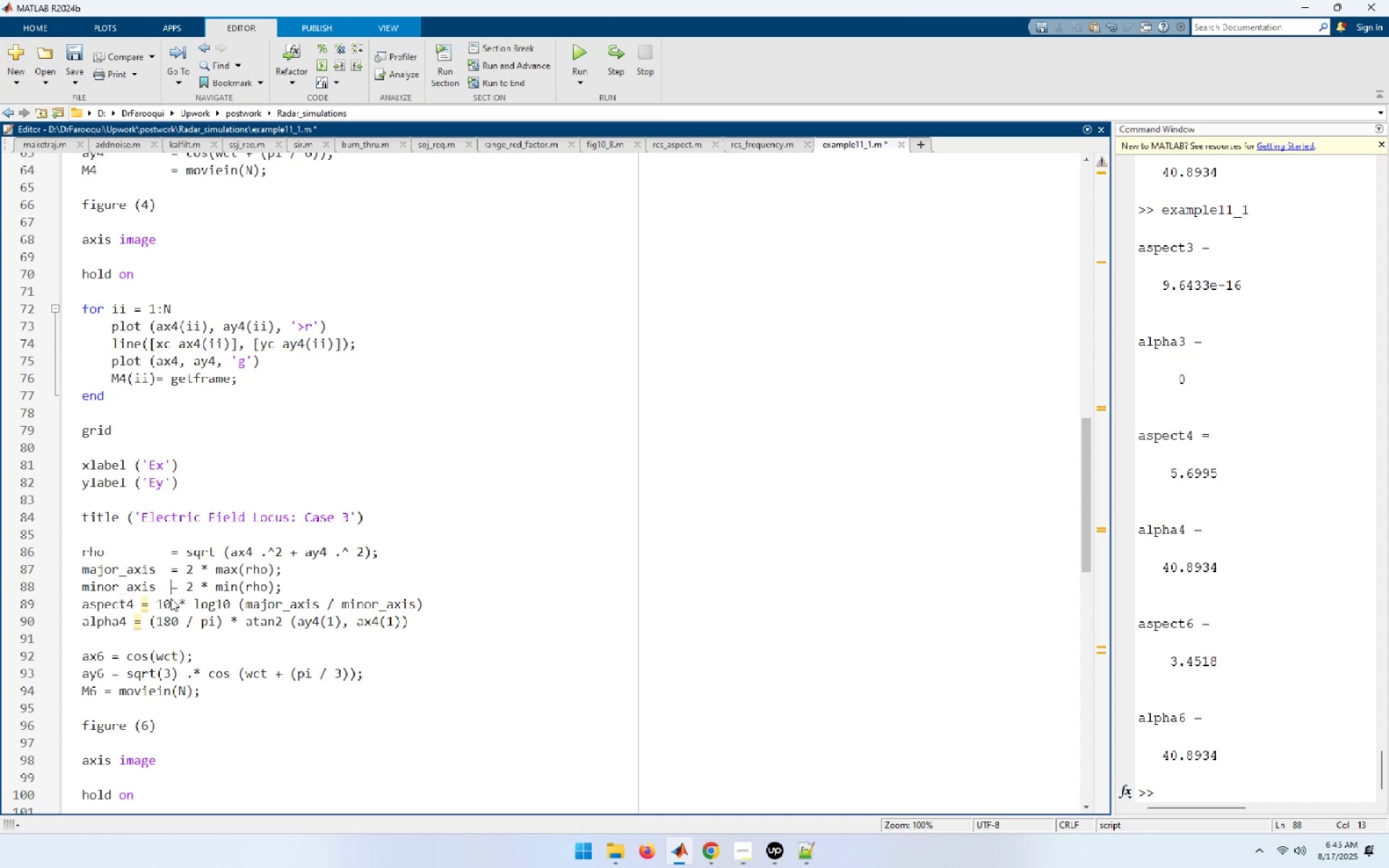 
scroll: coordinate [167, 597], scroll_direction: down, amount: 3.0
 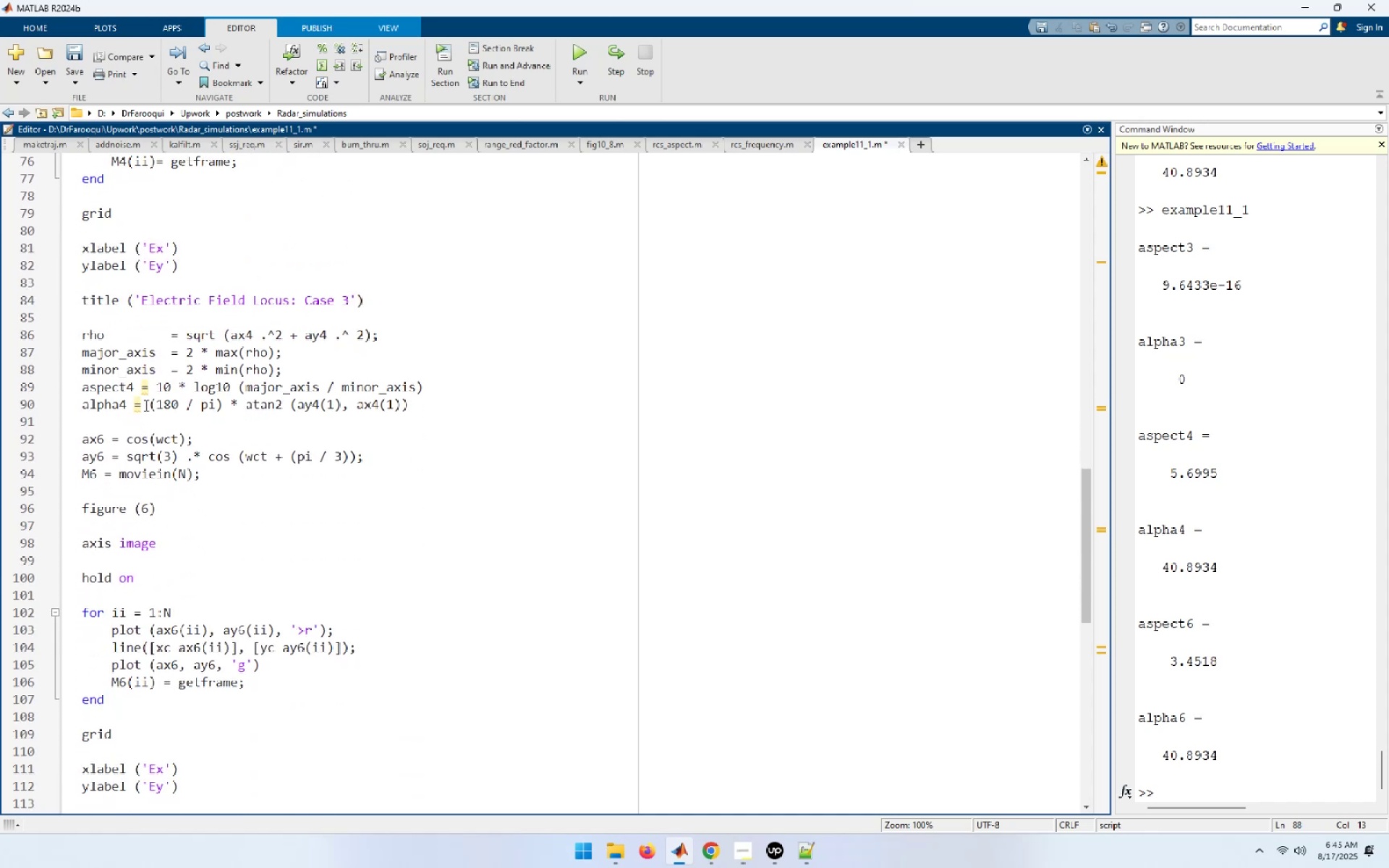 
left_click([143, 388])
 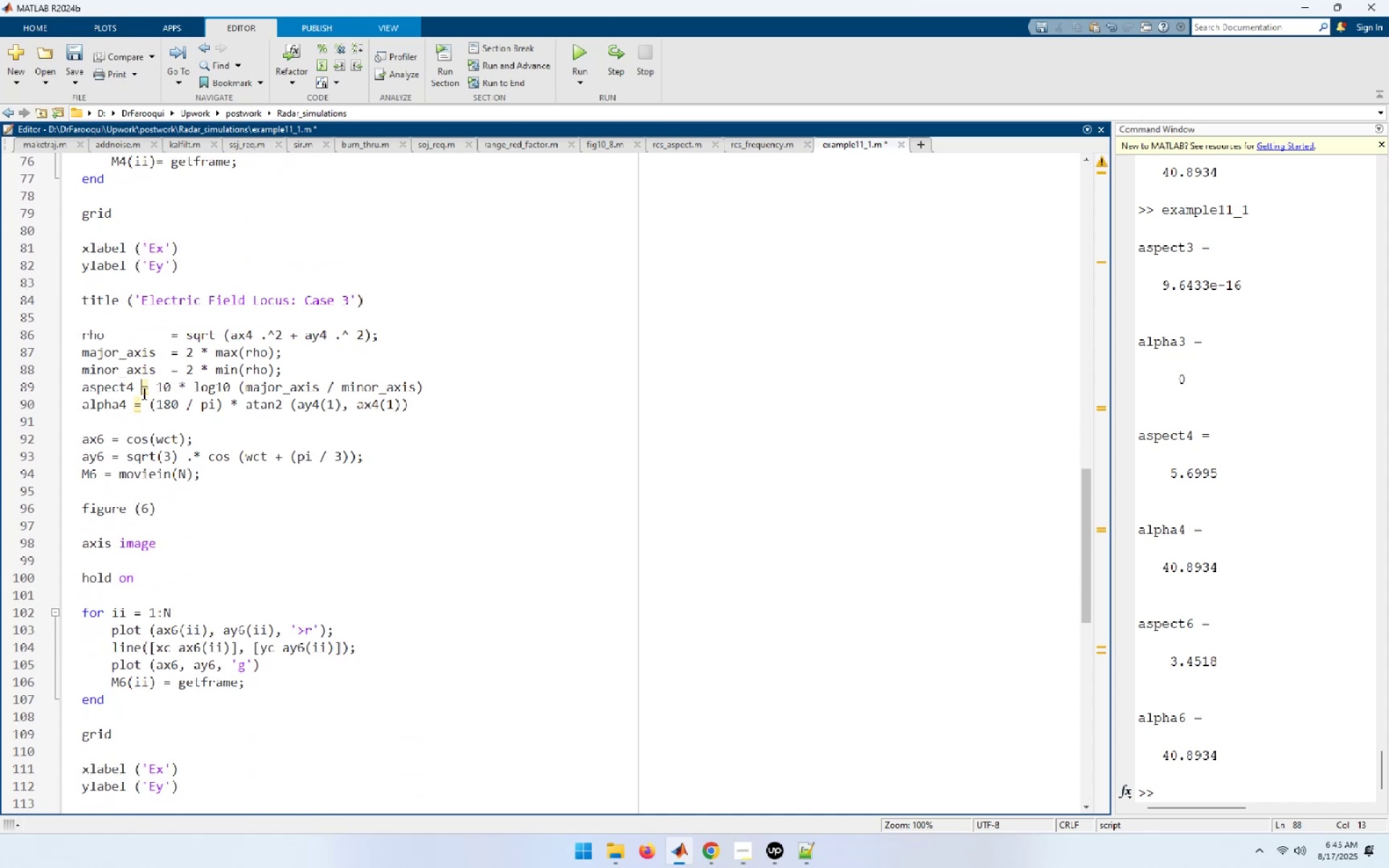 
key(Tab)
 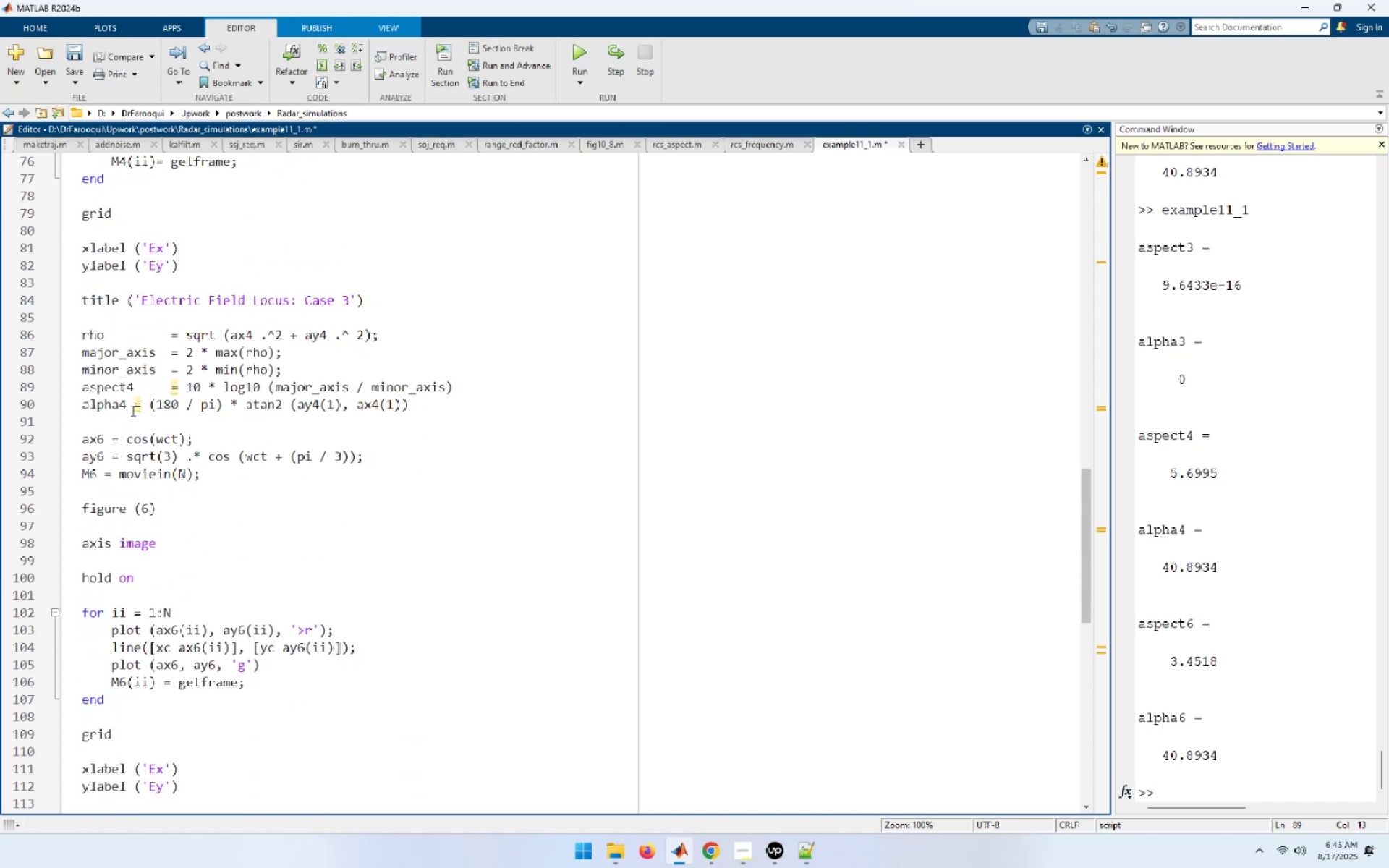 
left_click([133, 407])
 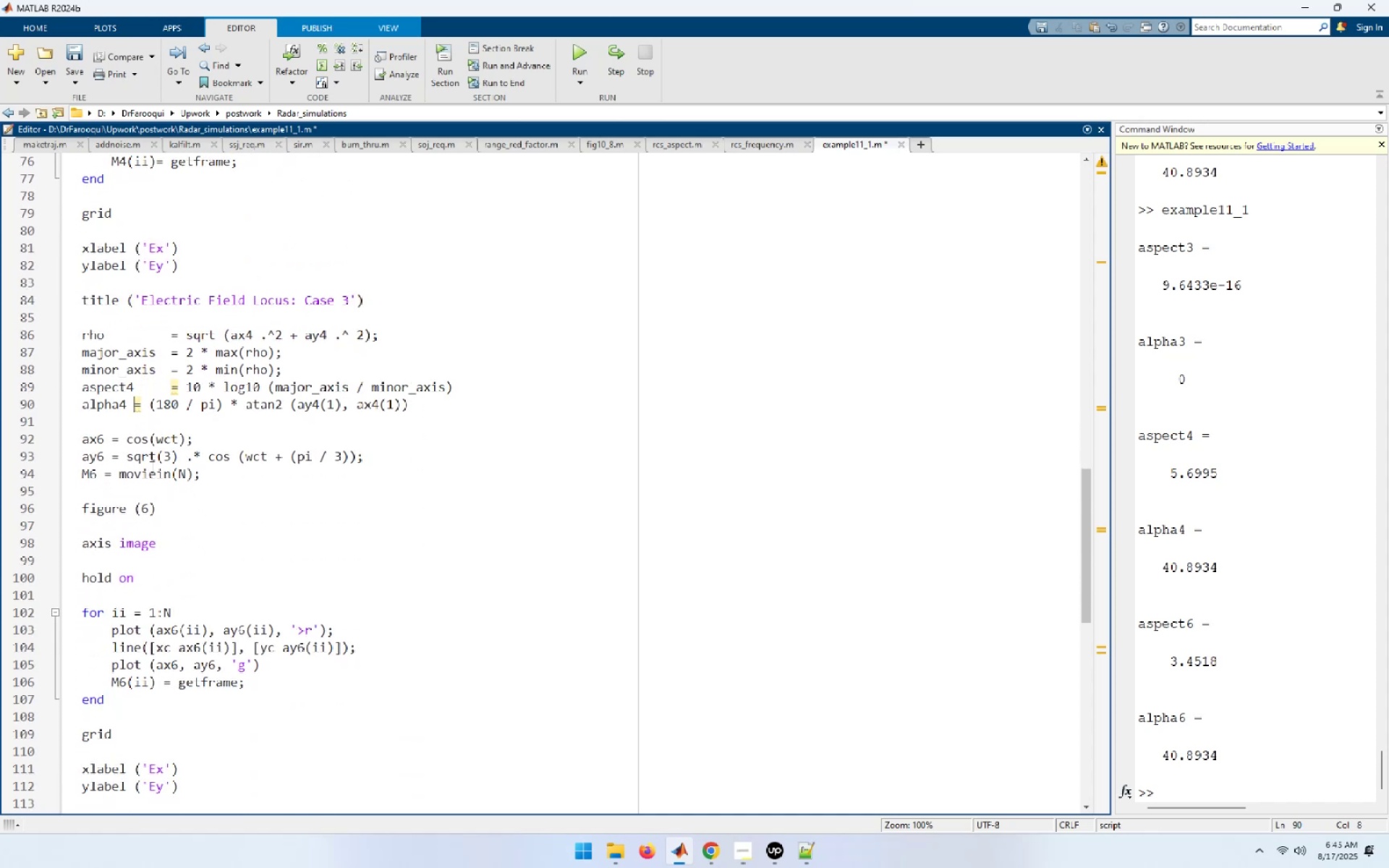 
key(Tab)
 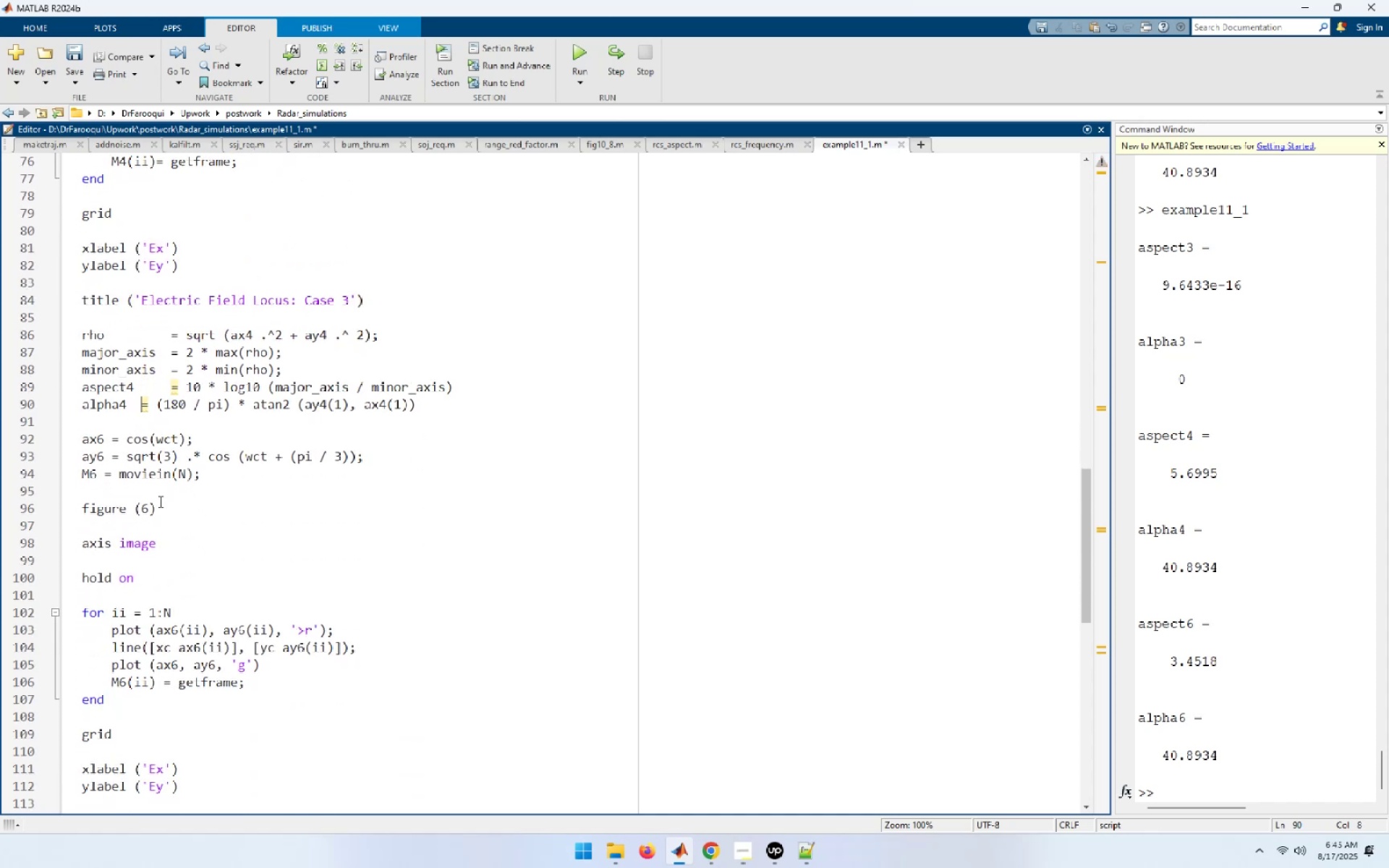 
key(Tab)
 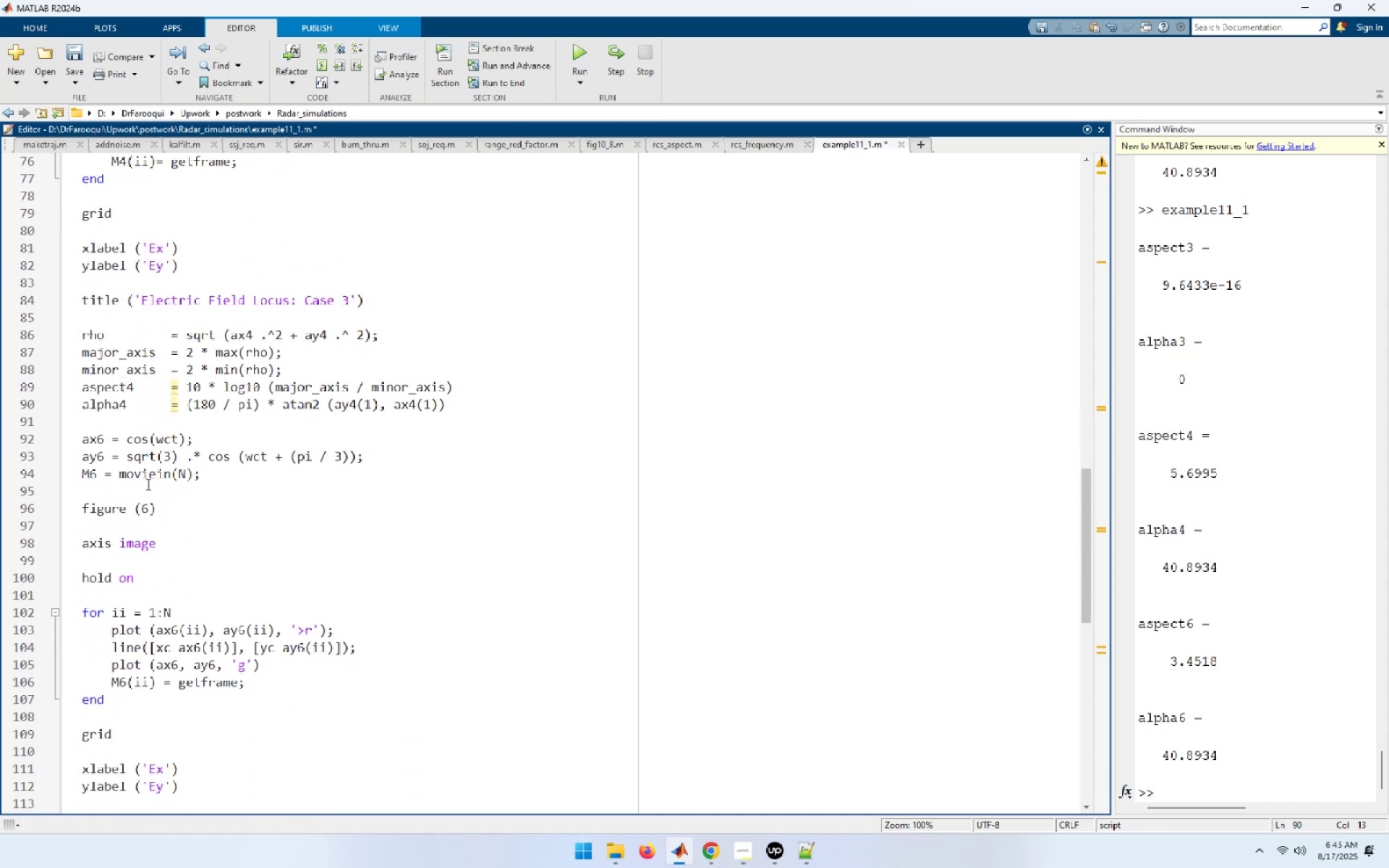 
left_click([112, 441])
 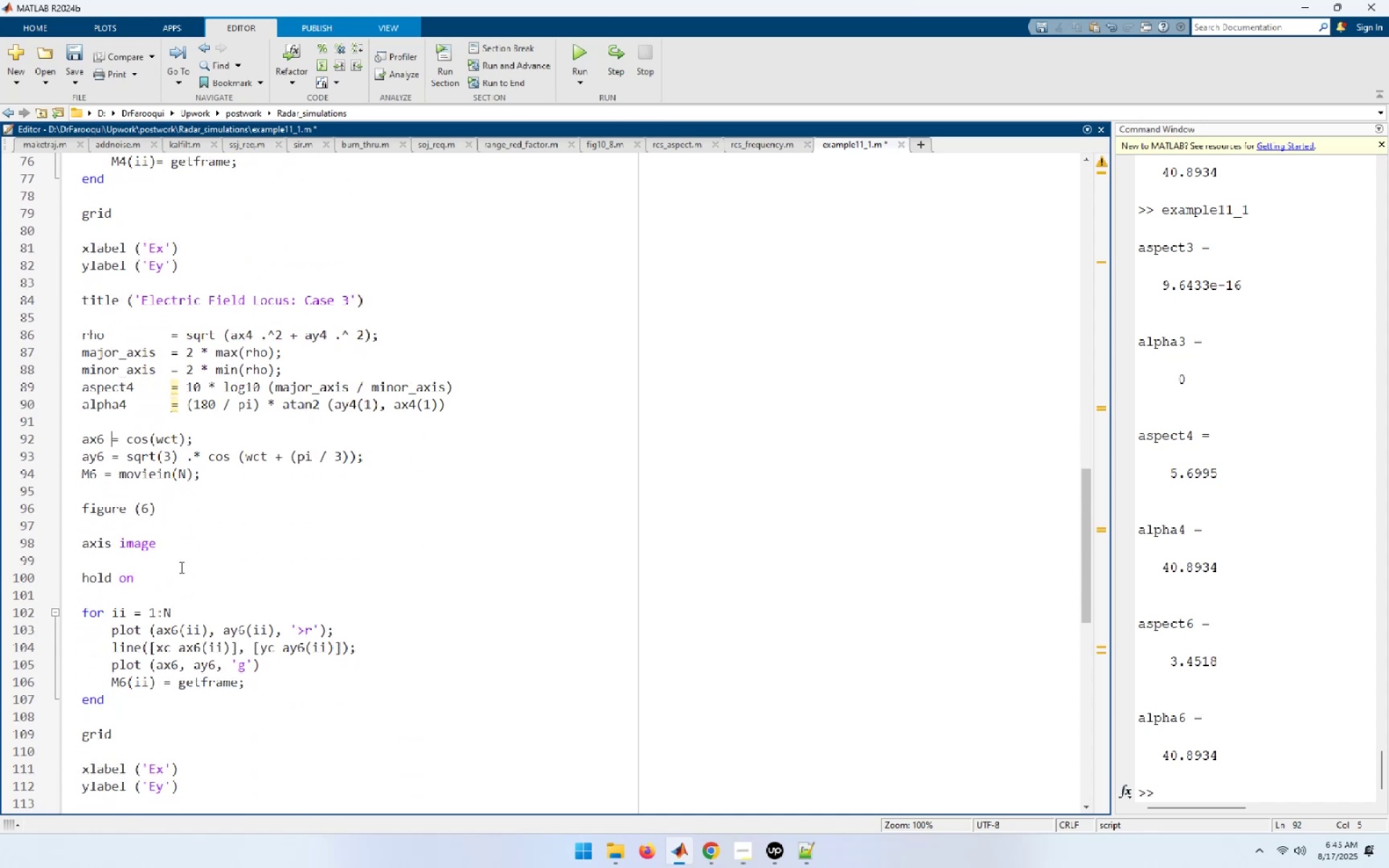 
key(Tab)
 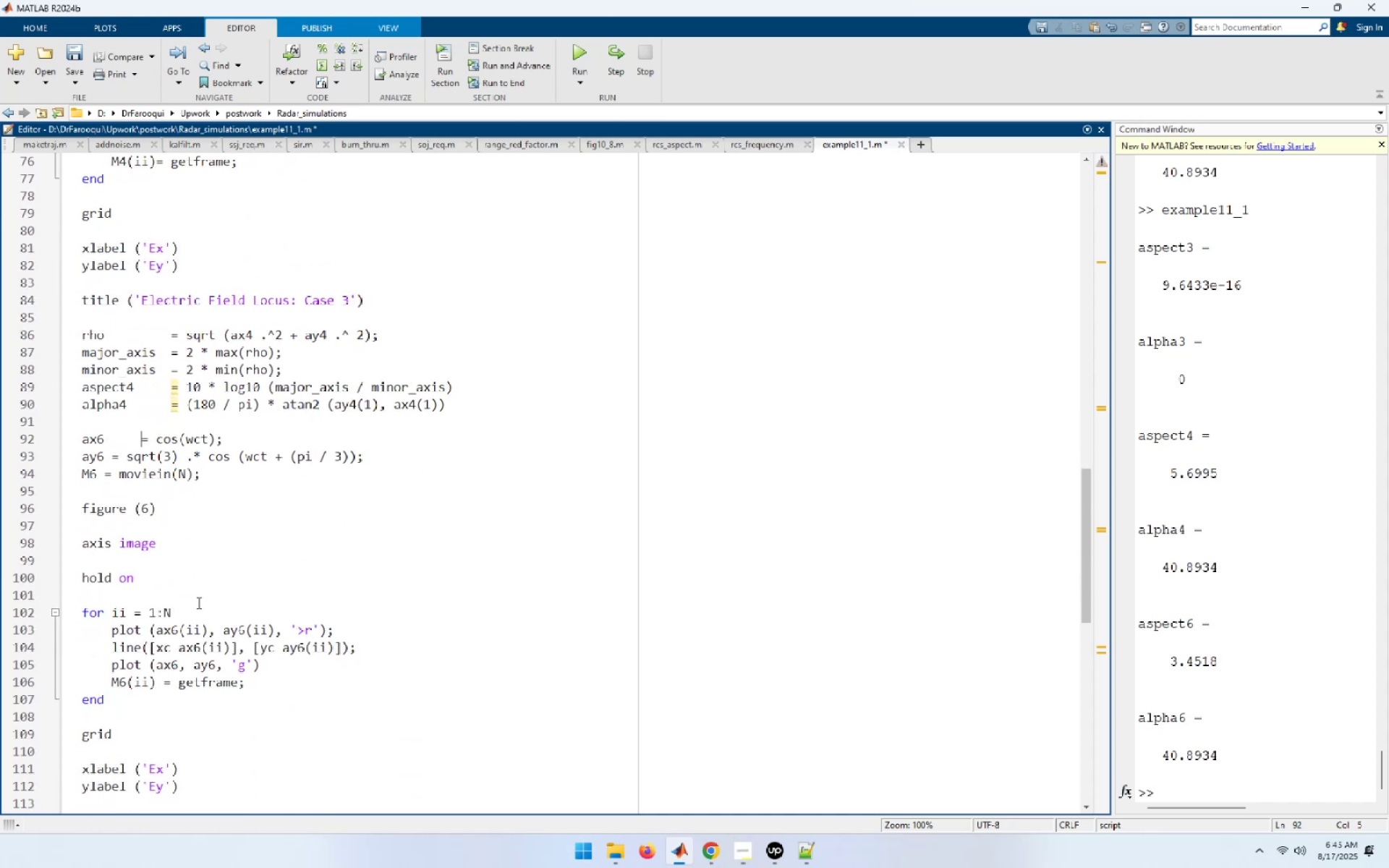 
key(Tab)
 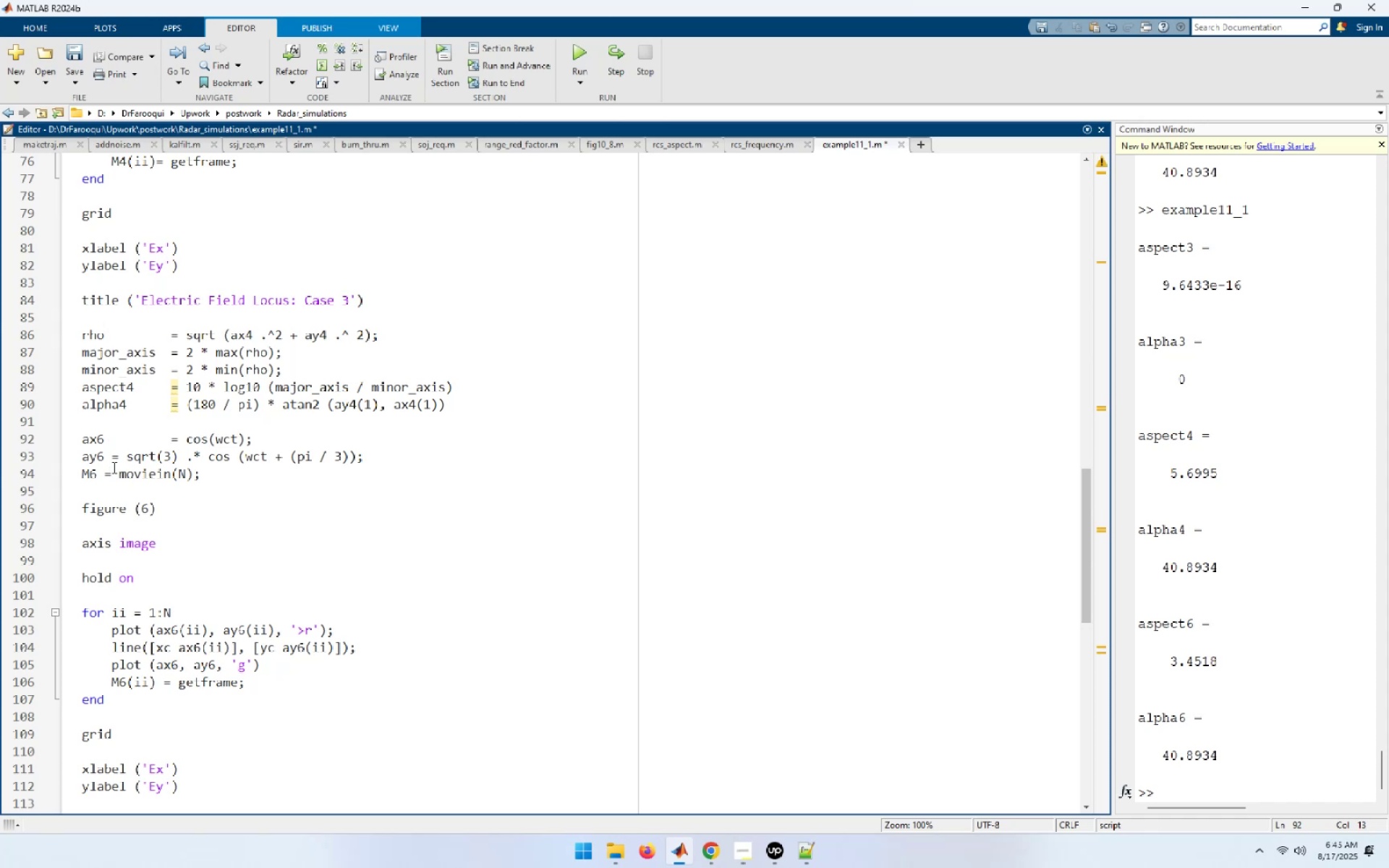 
left_click([113, 457])
 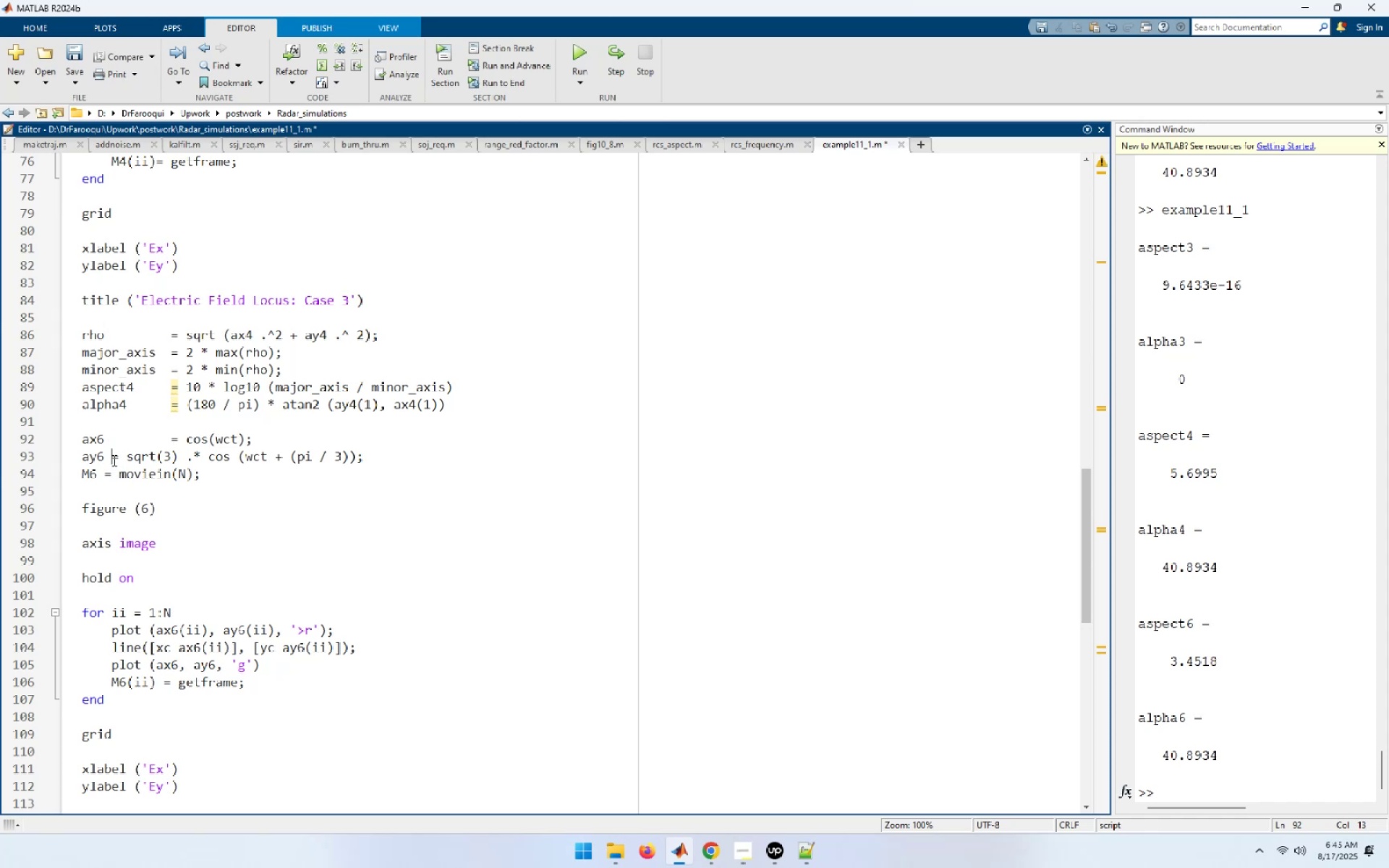 
key(Tab)
 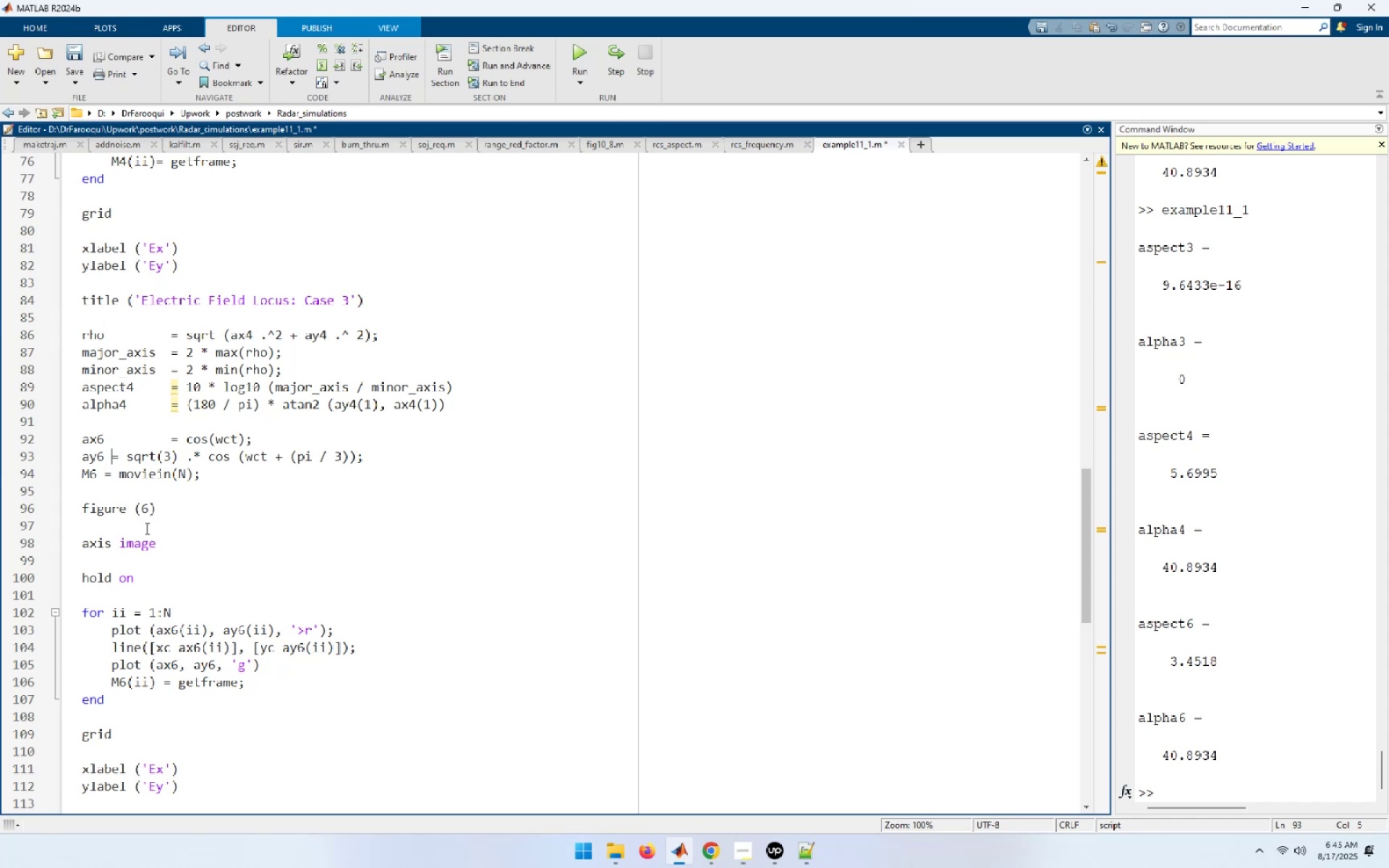 
key(Tab)
 